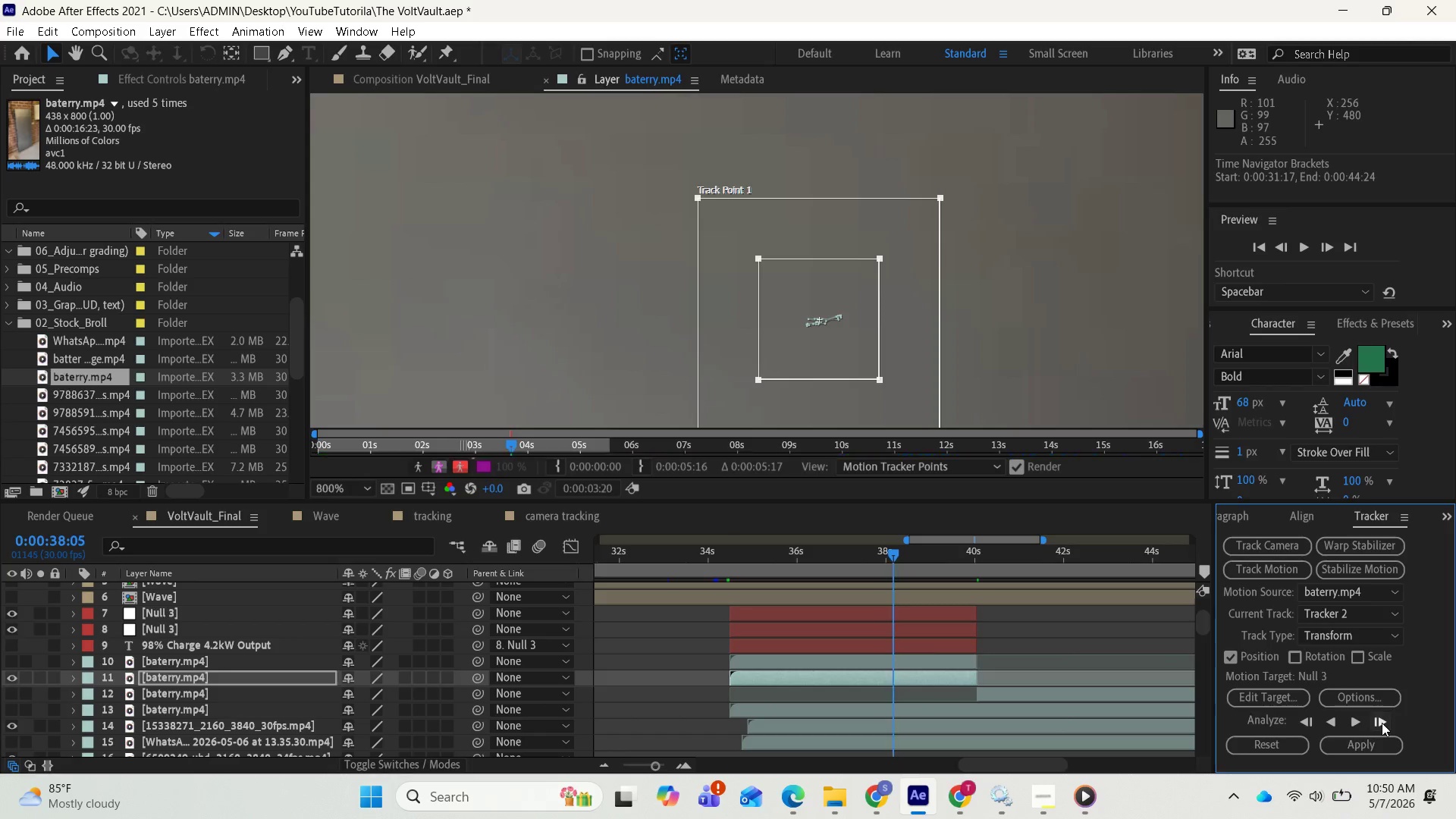 
triple_click([1382, 723])
 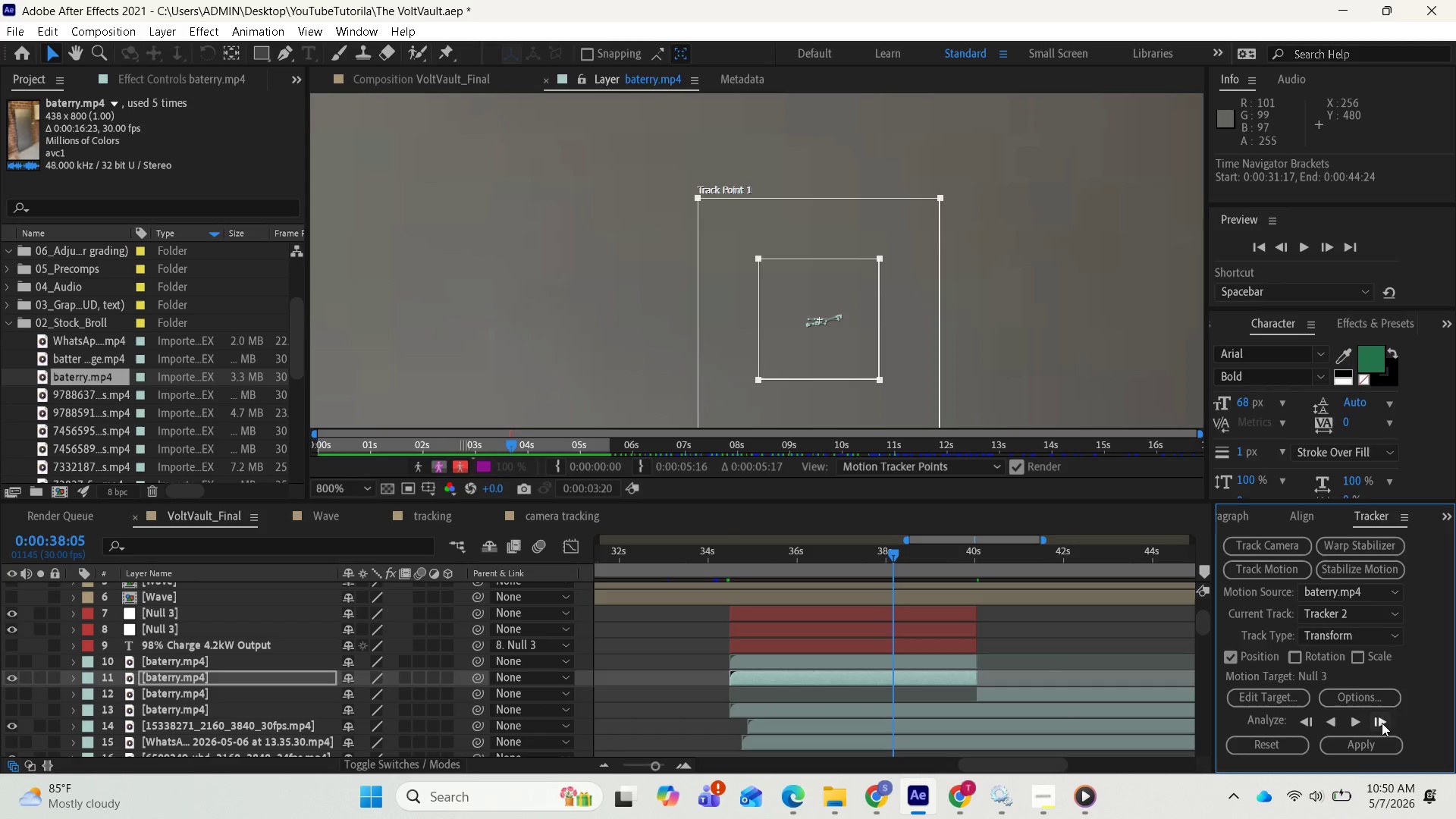 
triple_click([1382, 723])
 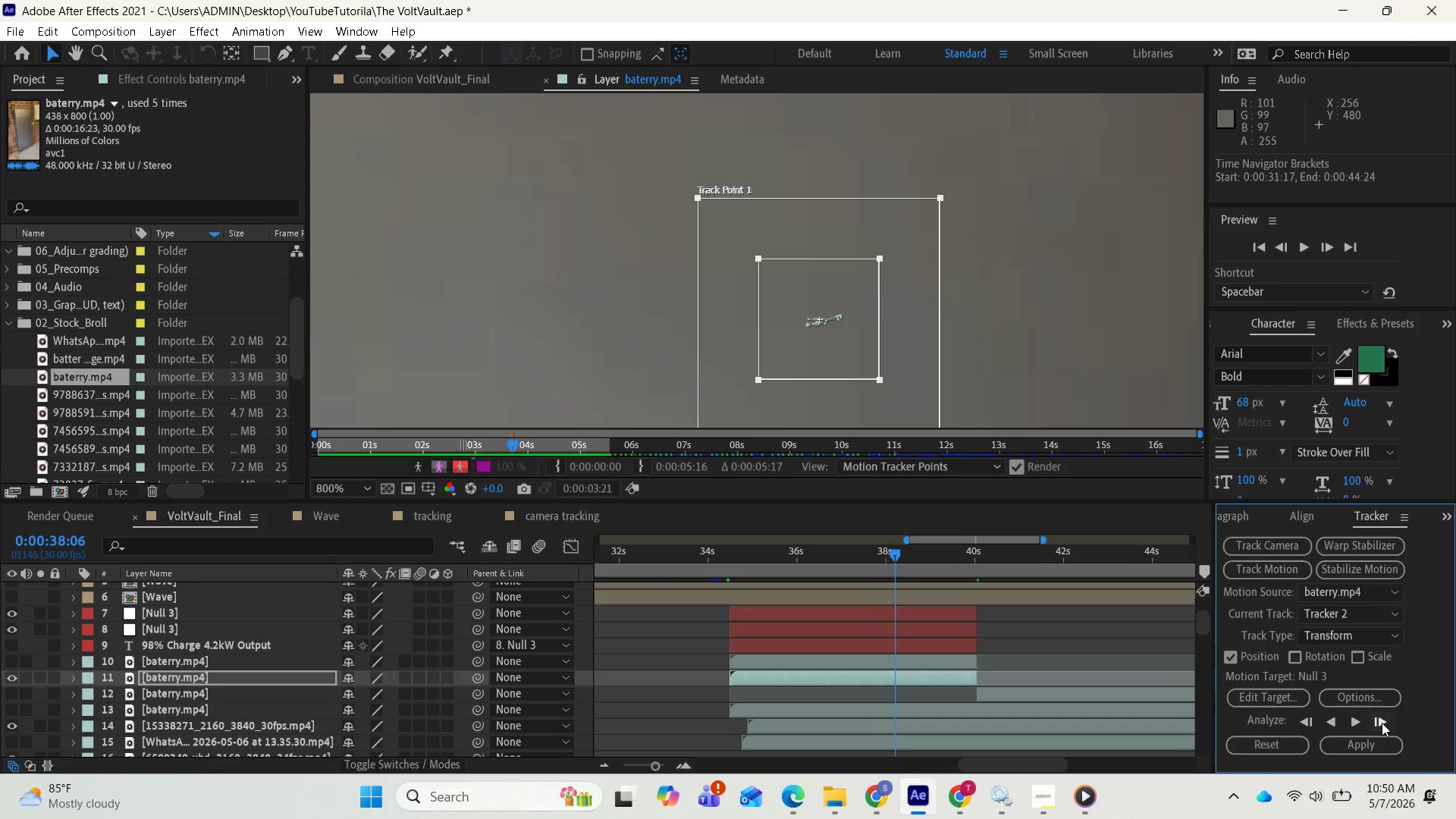 
triple_click([1382, 723])
 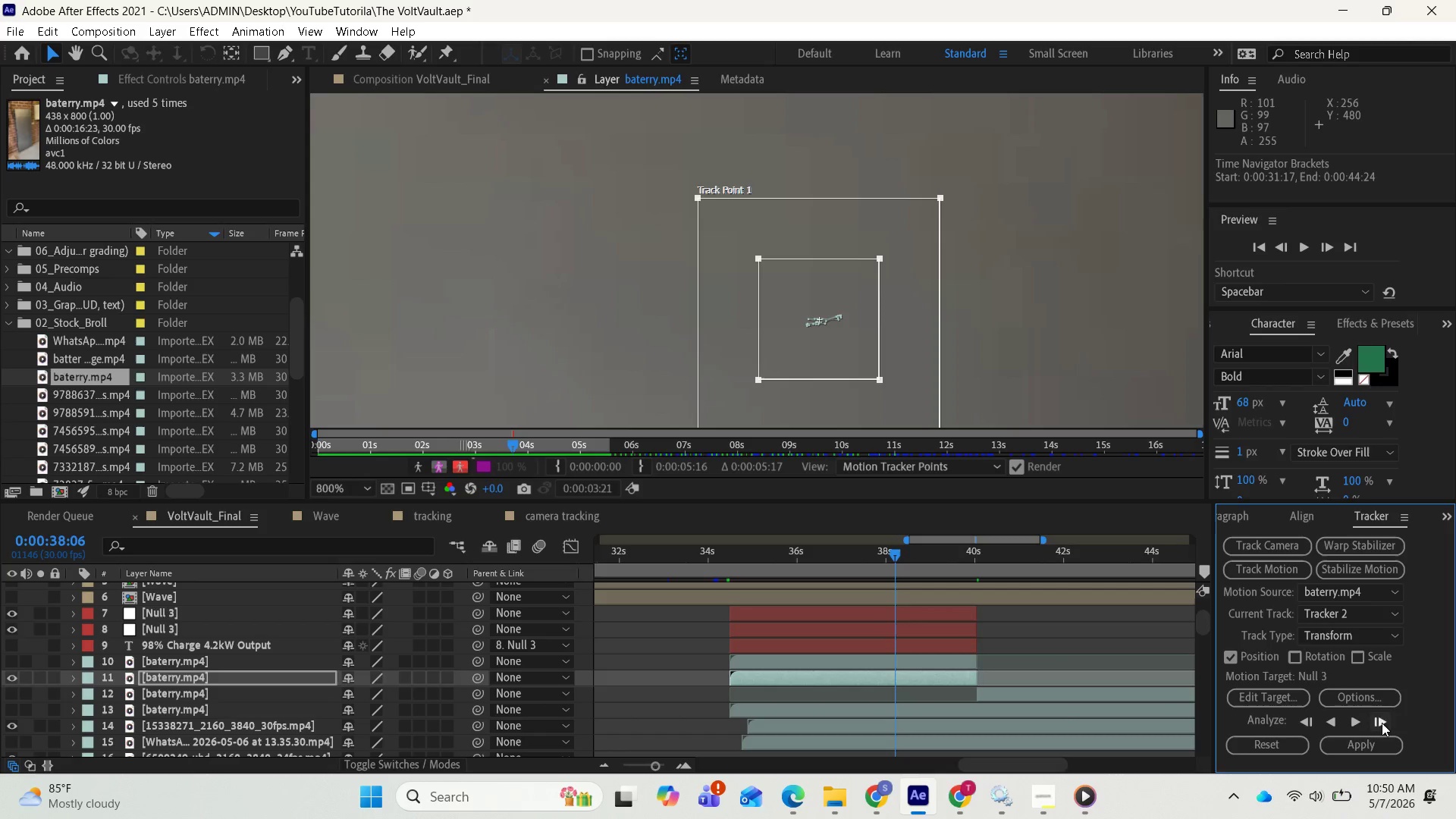 
triple_click([1382, 723])
 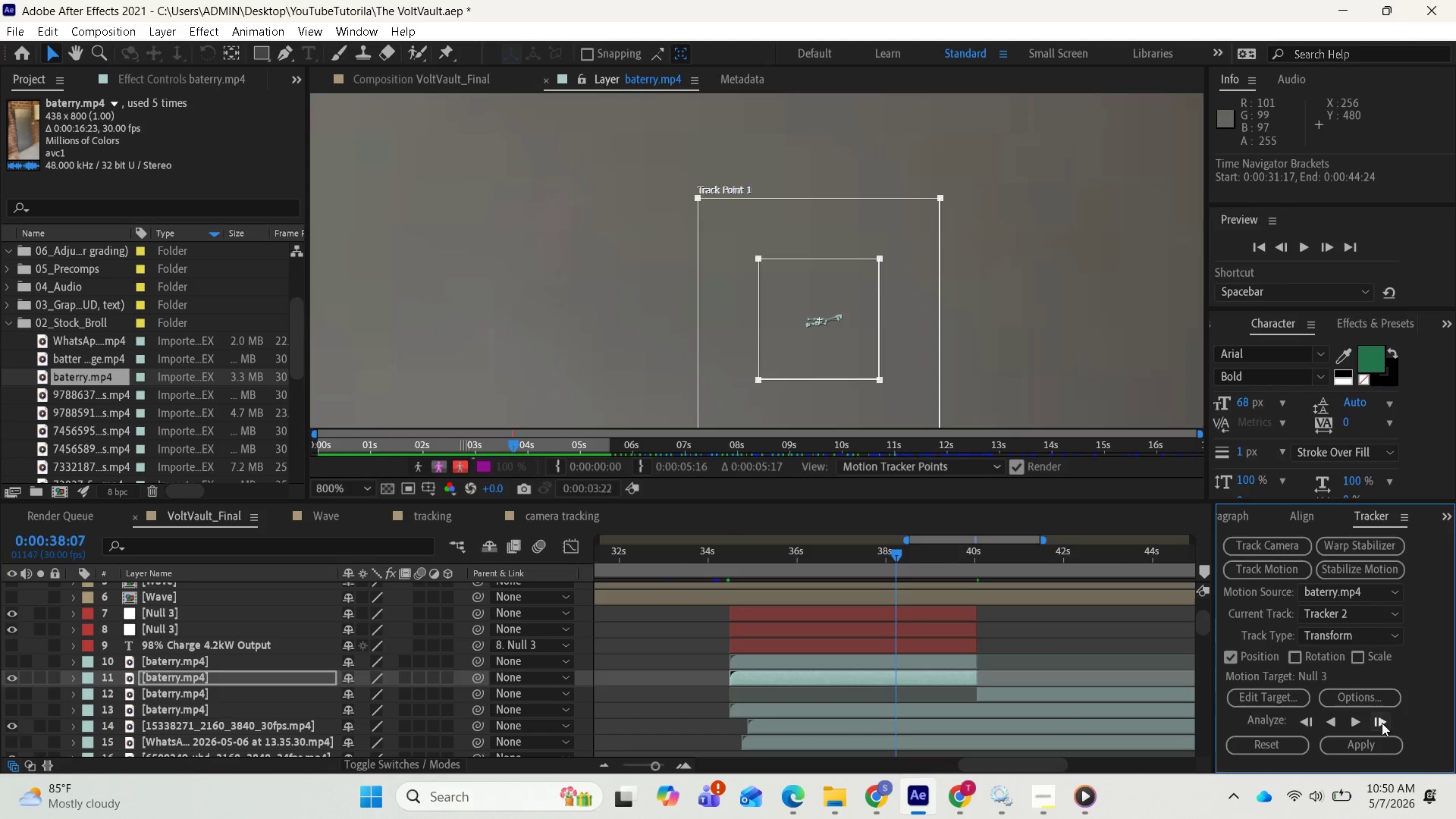 
triple_click([1382, 723])
 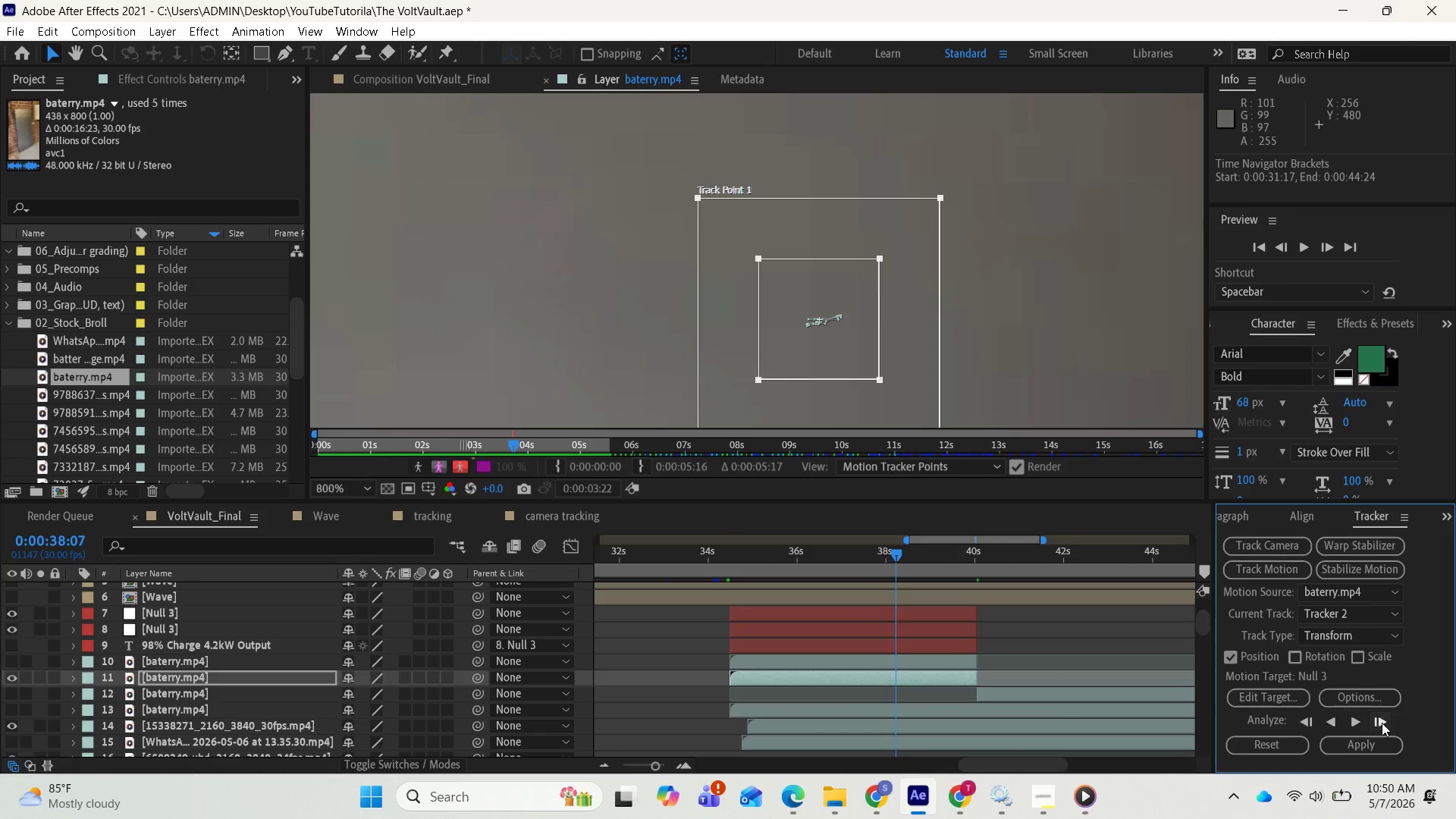 
triple_click([1382, 723])
 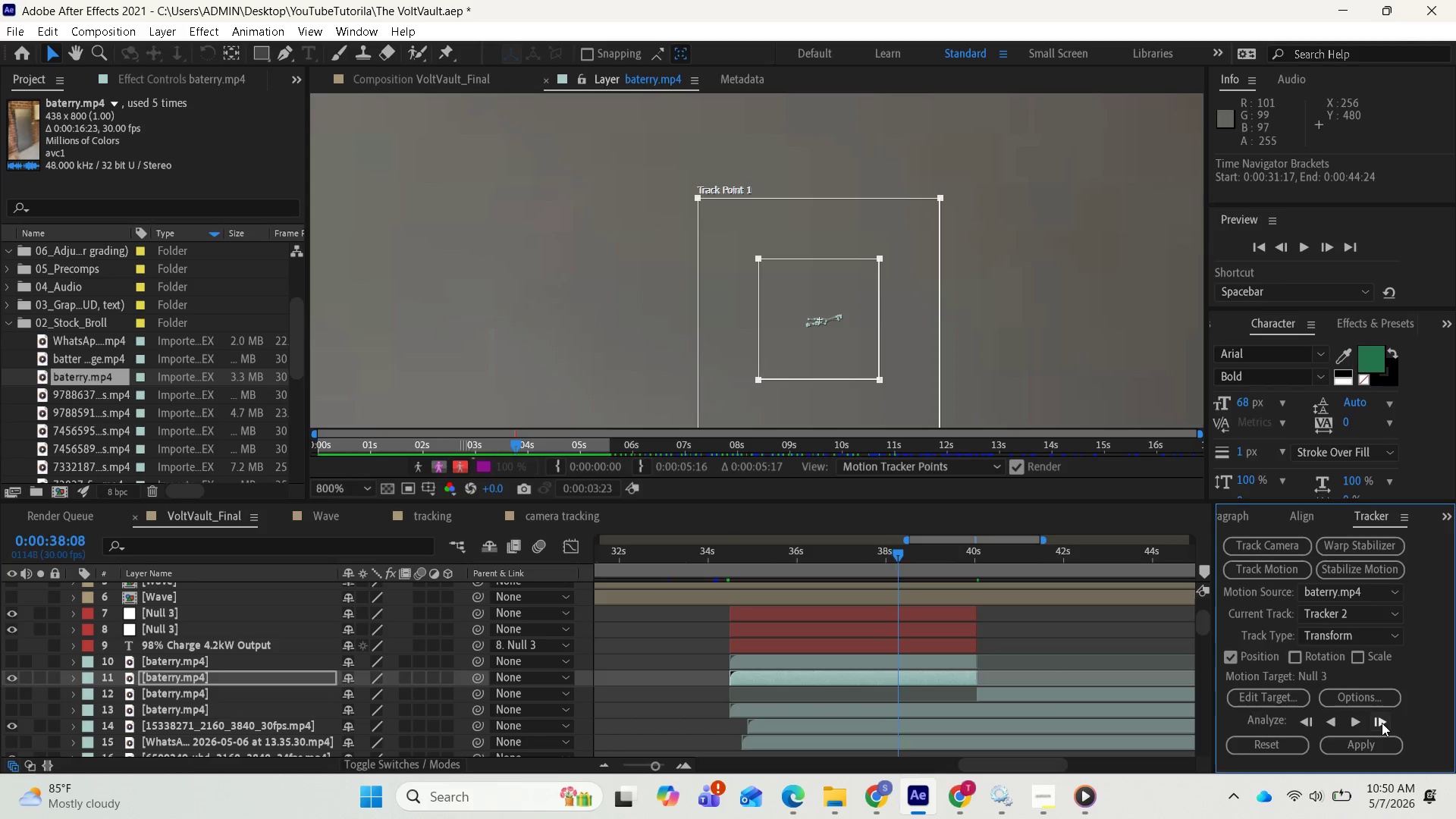 
triple_click([1382, 723])
 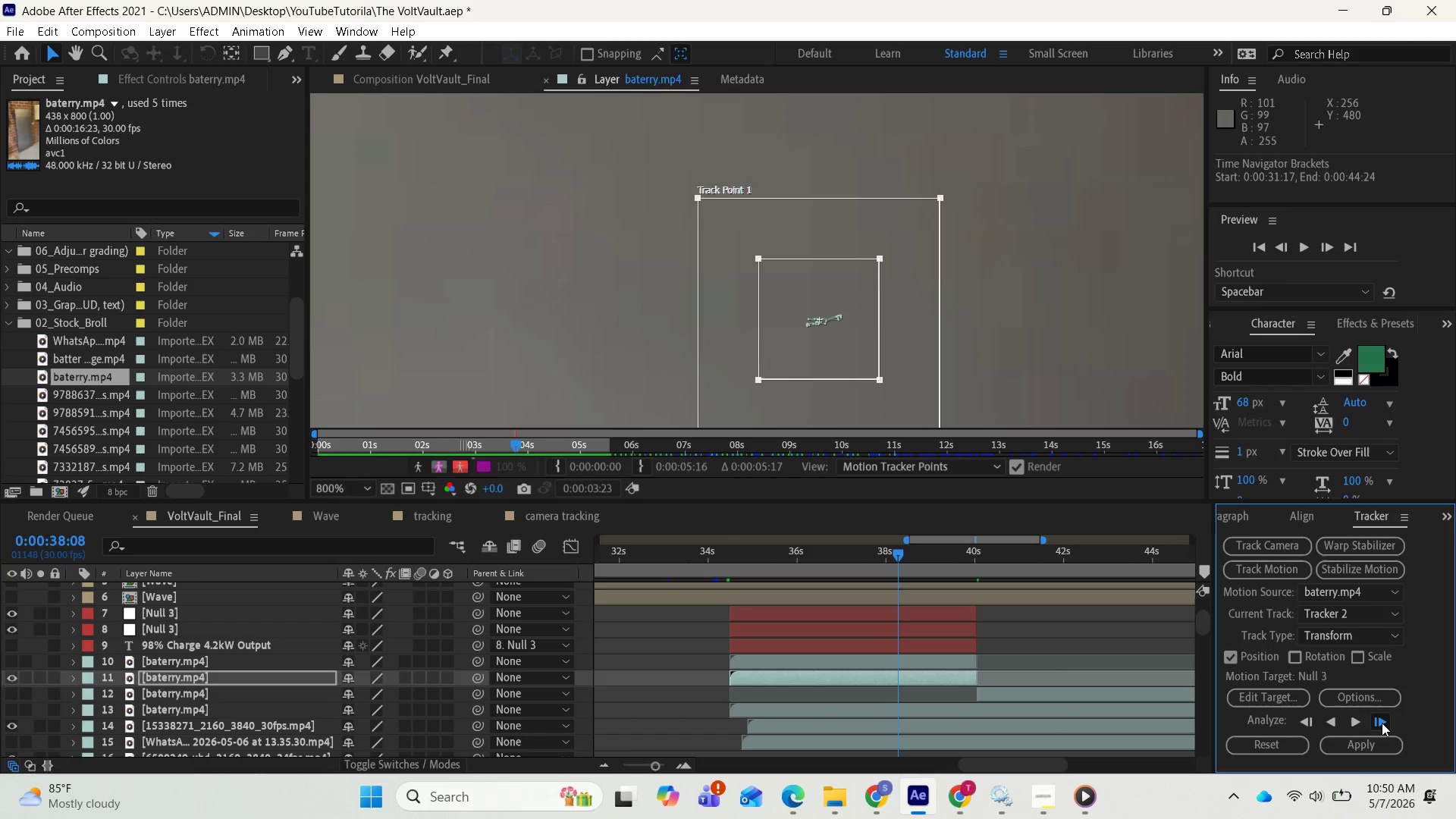 
triple_click([1382, 723])
 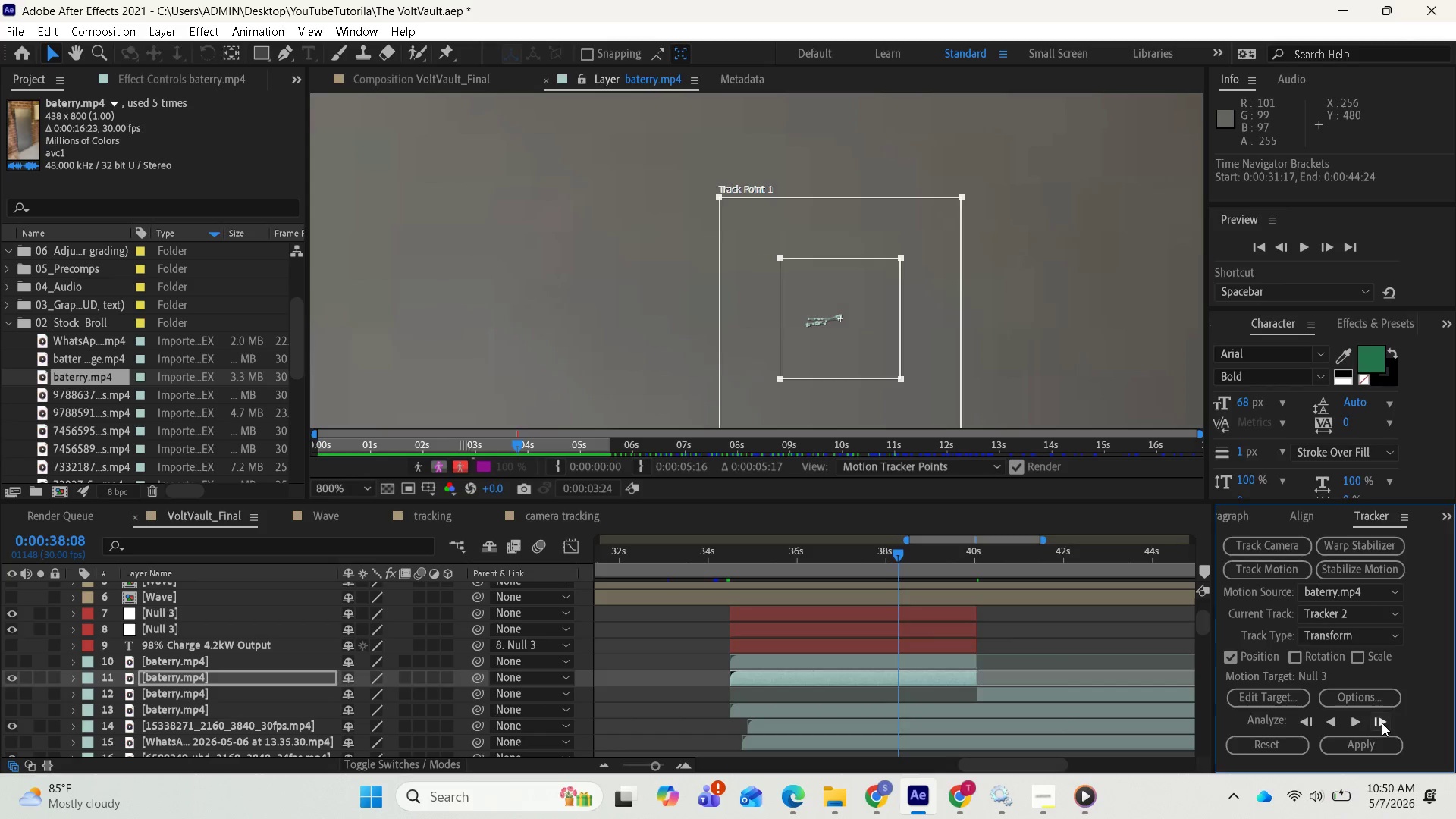 
triple_click([1382, 723])
 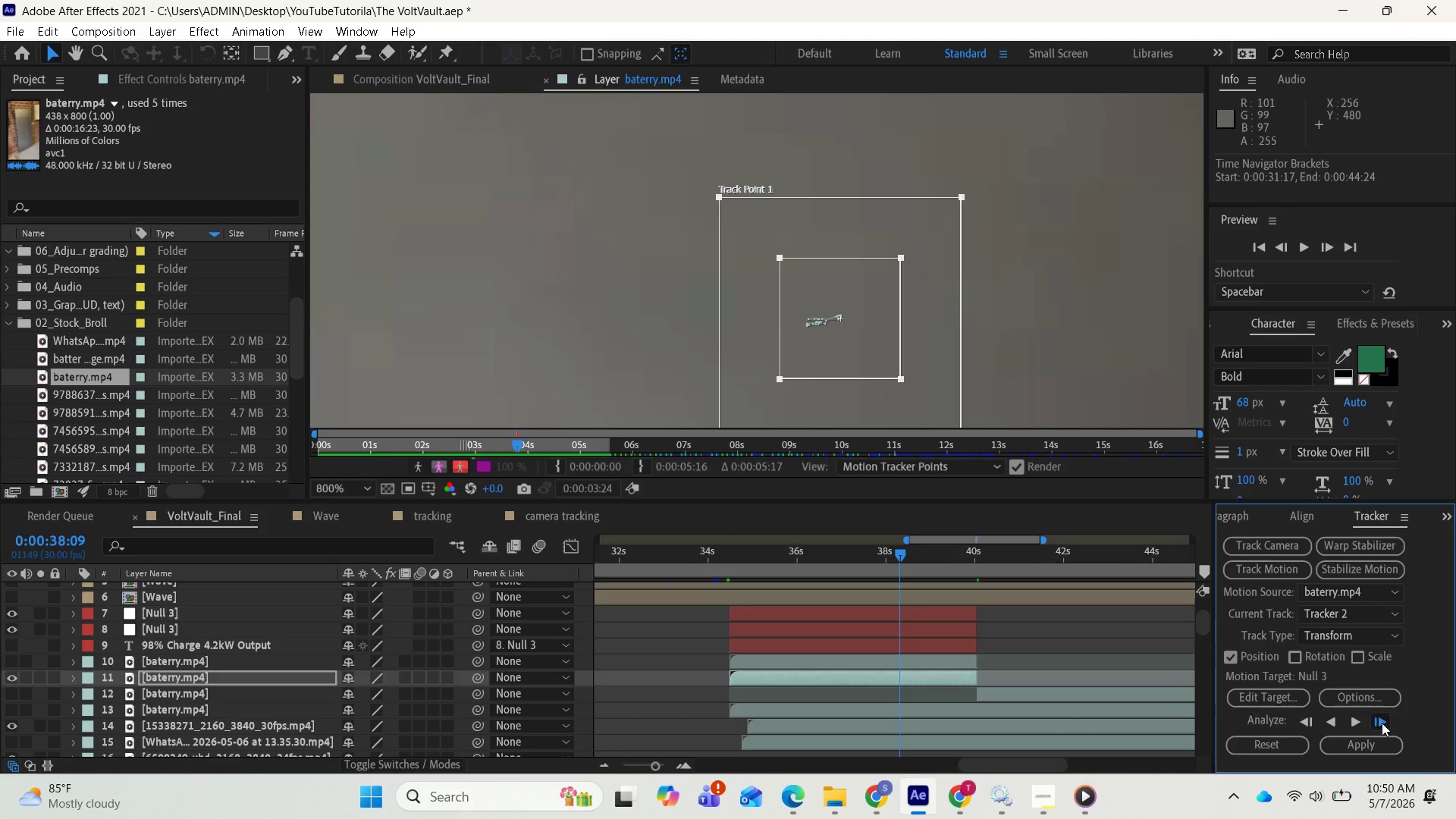 
triple_click([1382, 723])
 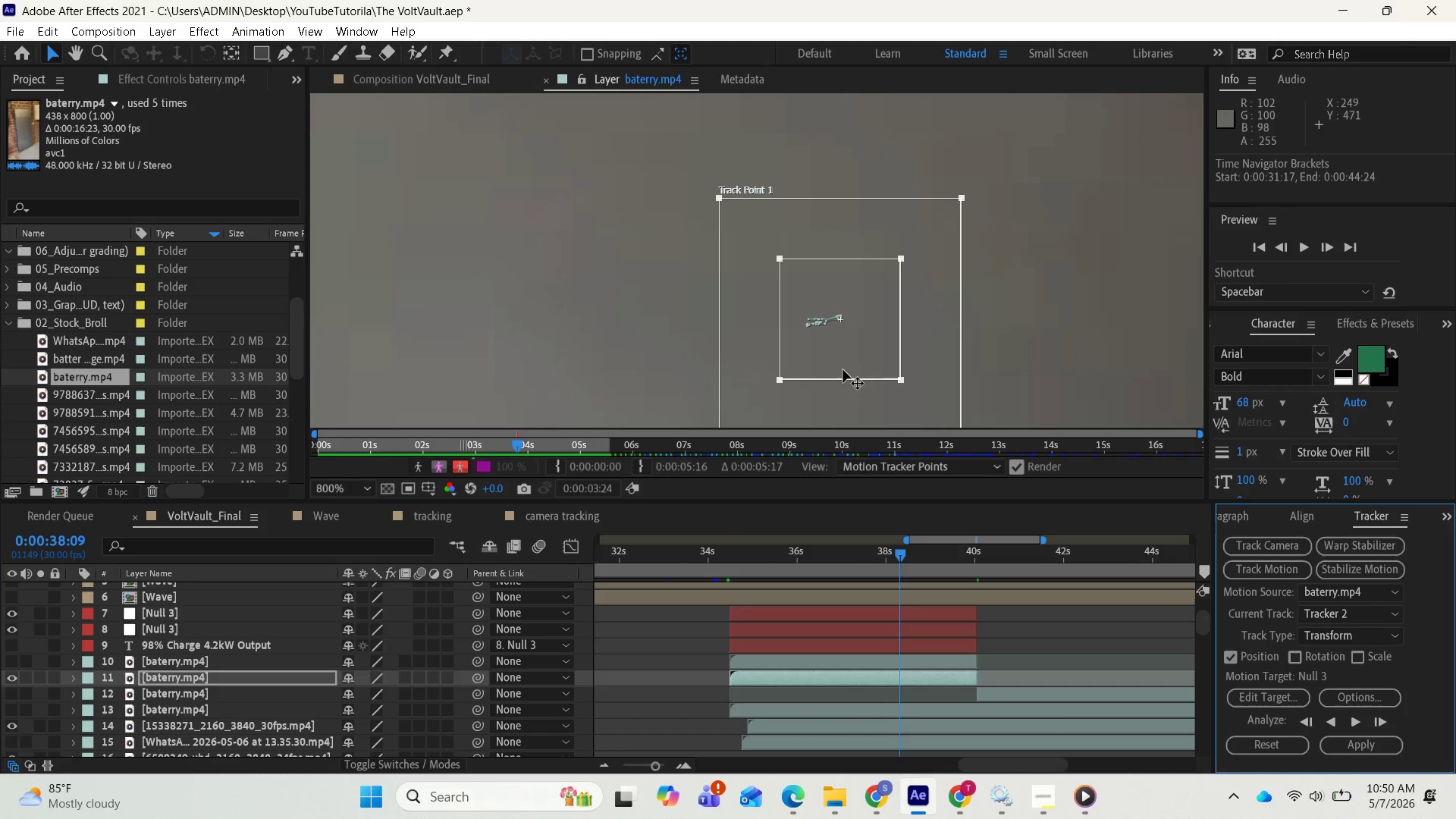 
wait(5.59)
 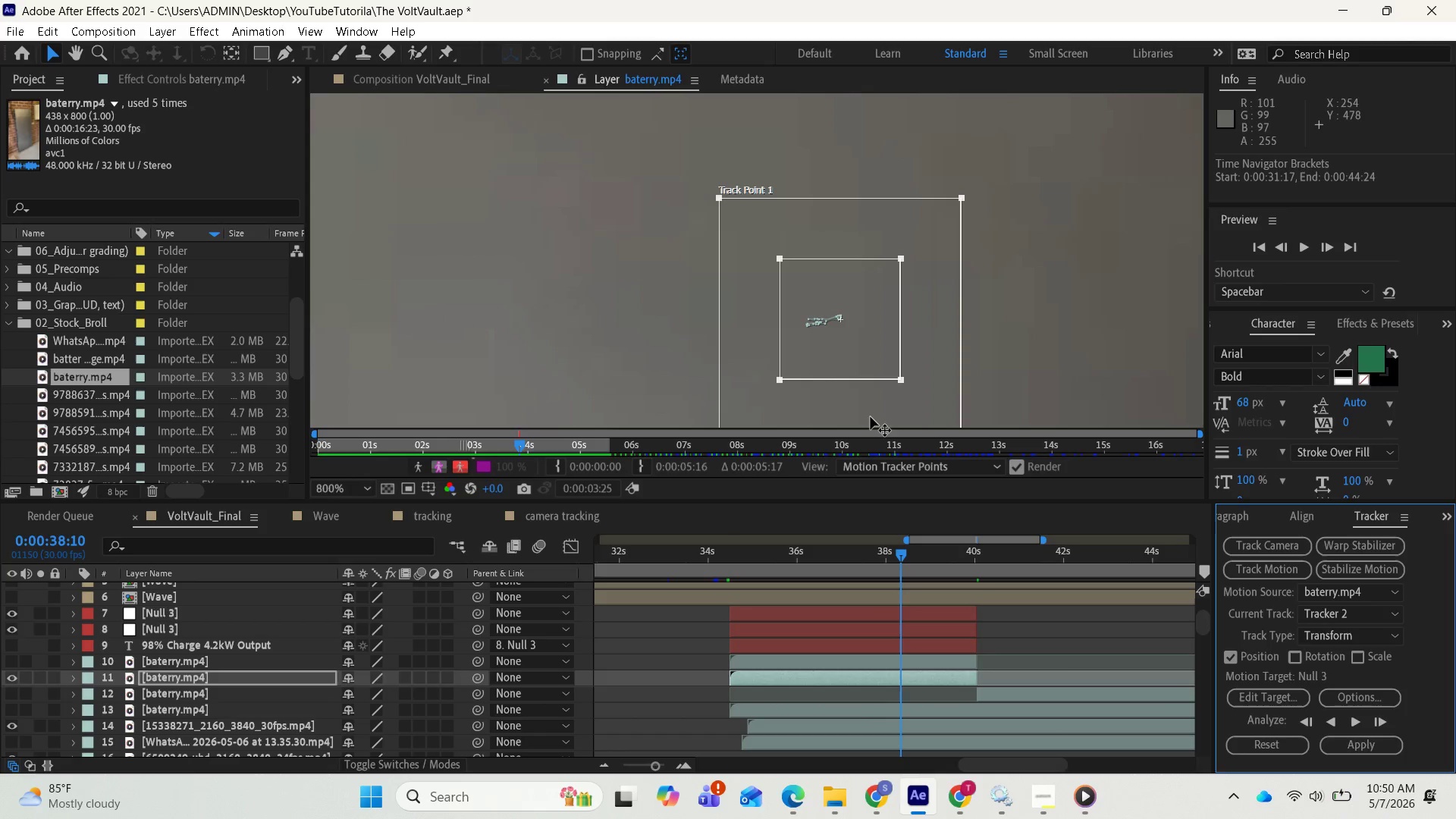 
left_click_drag(start_coordinate=[830, 397], to_coordinate=[817, 397])
 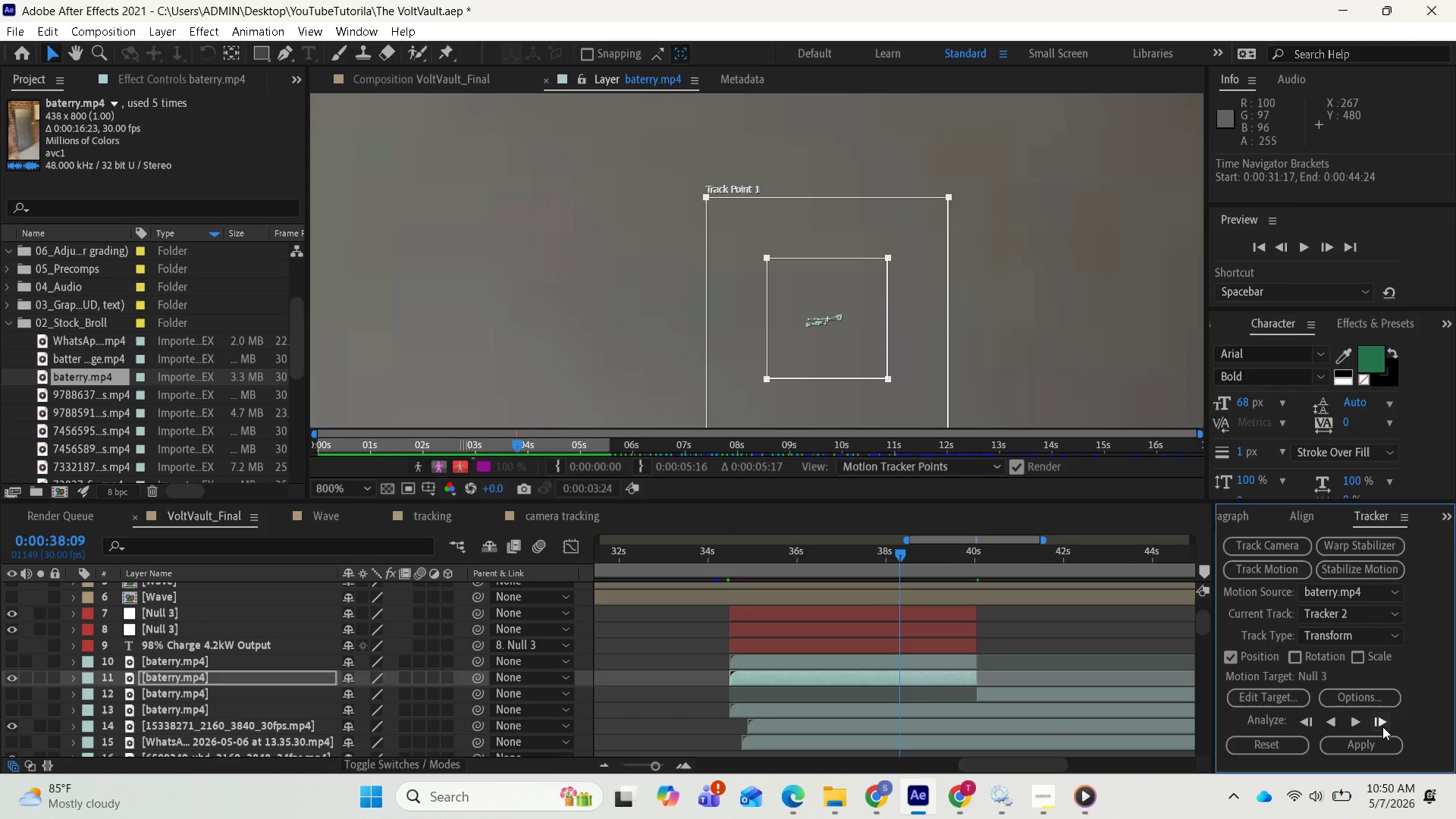 
double_click([1382, 726])
 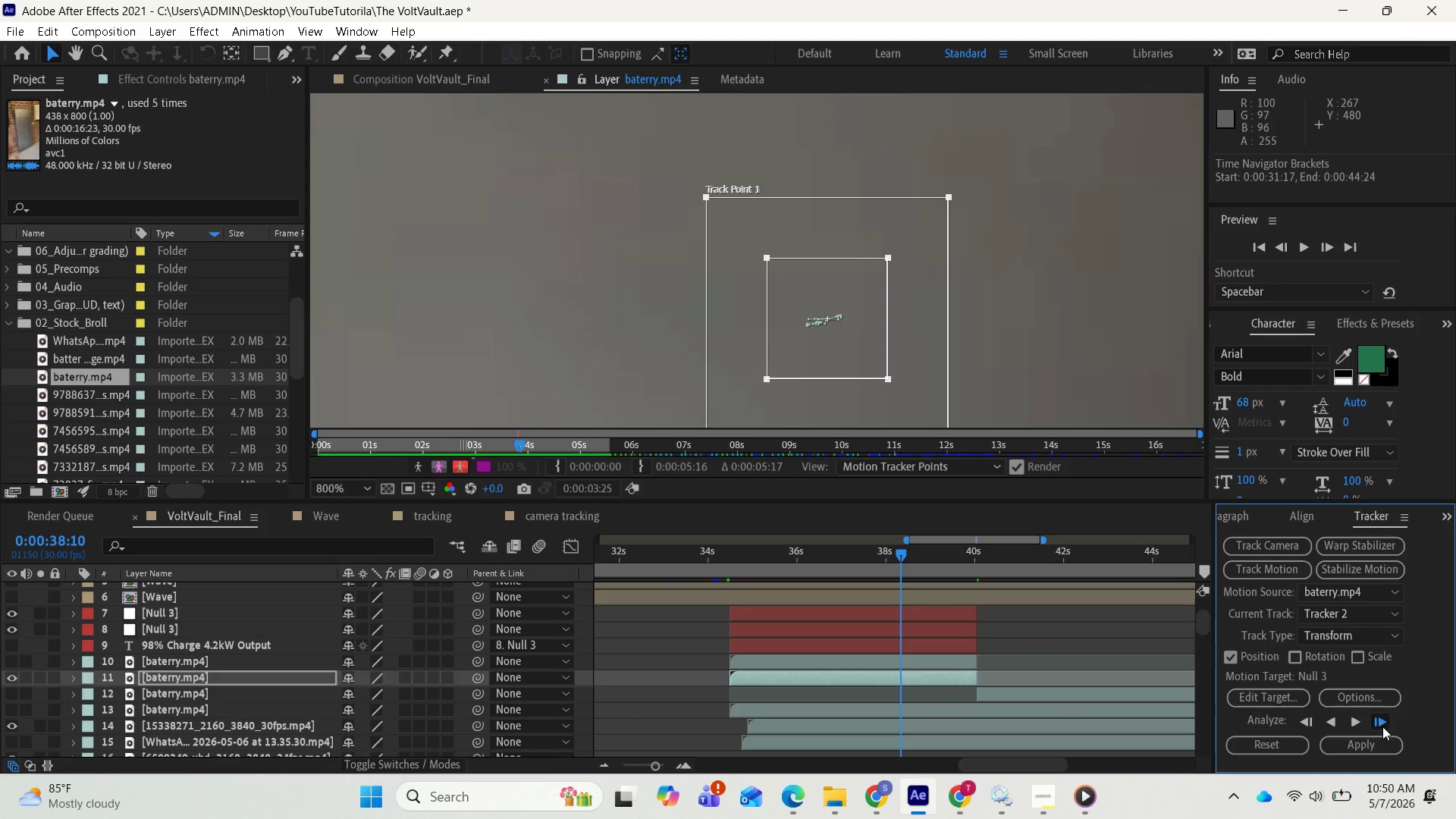 
triple_click([1382, 726])
 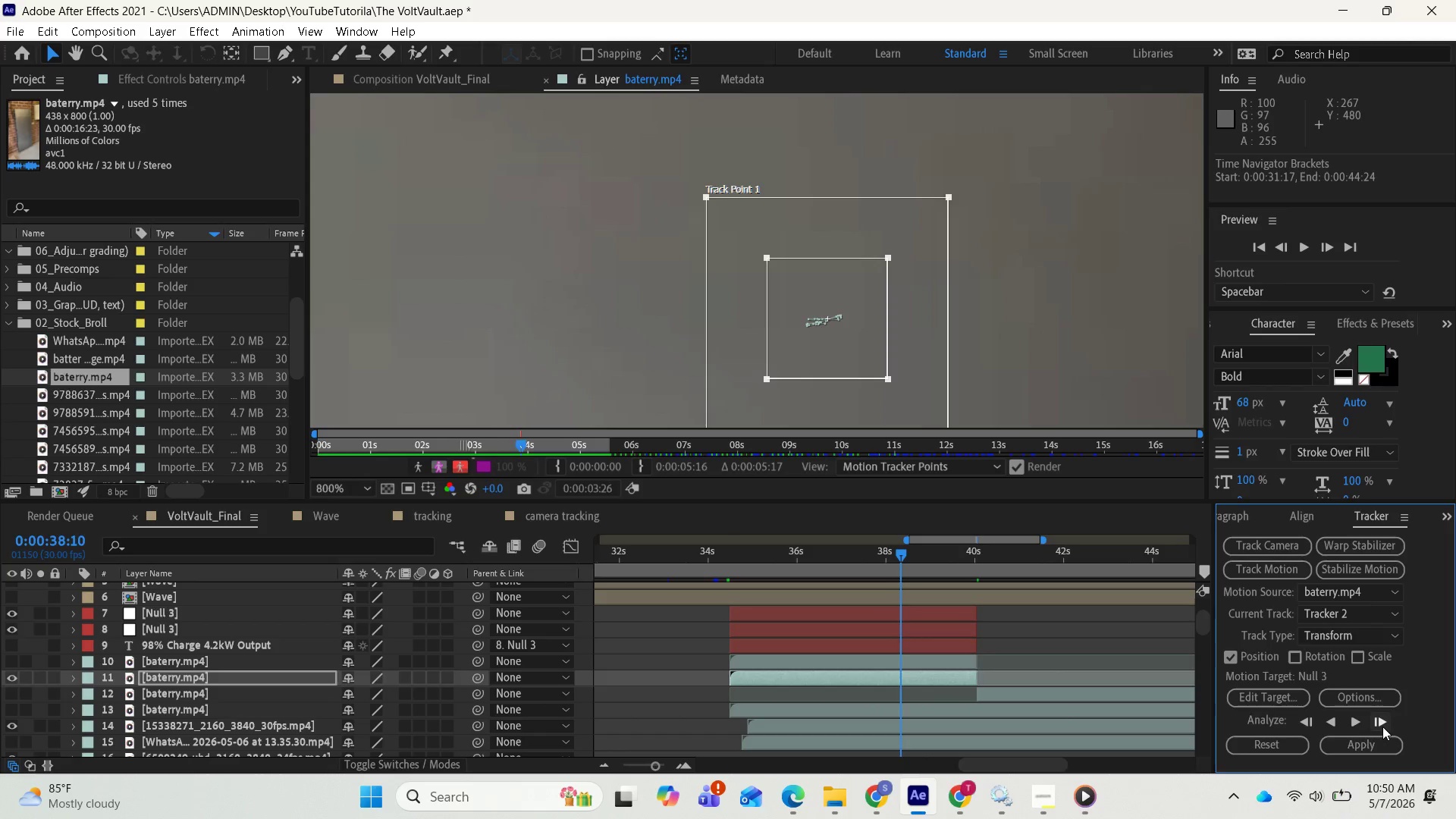 
triple_click([1382, 726])
 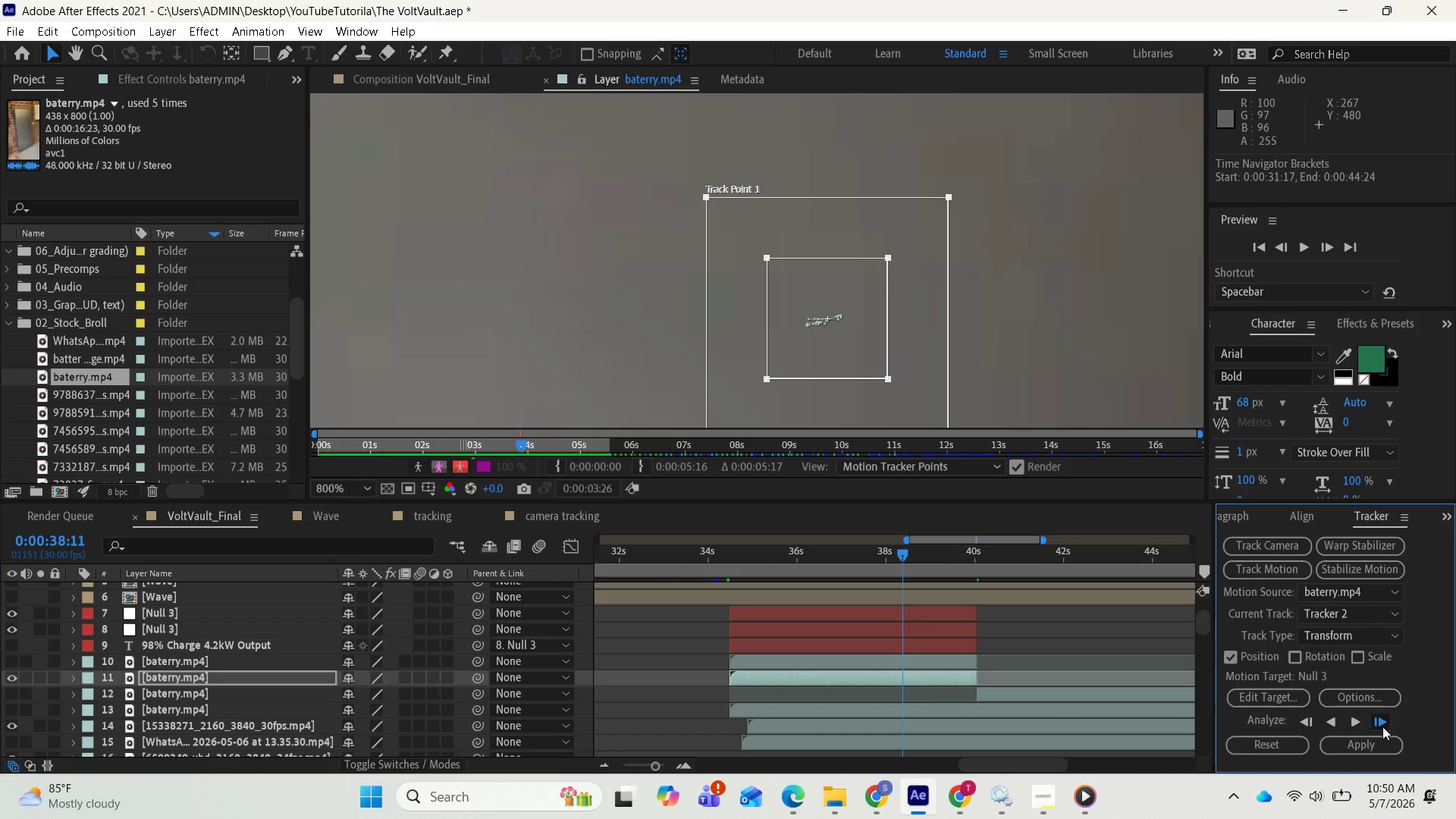 
triple_click([1382, 726])
 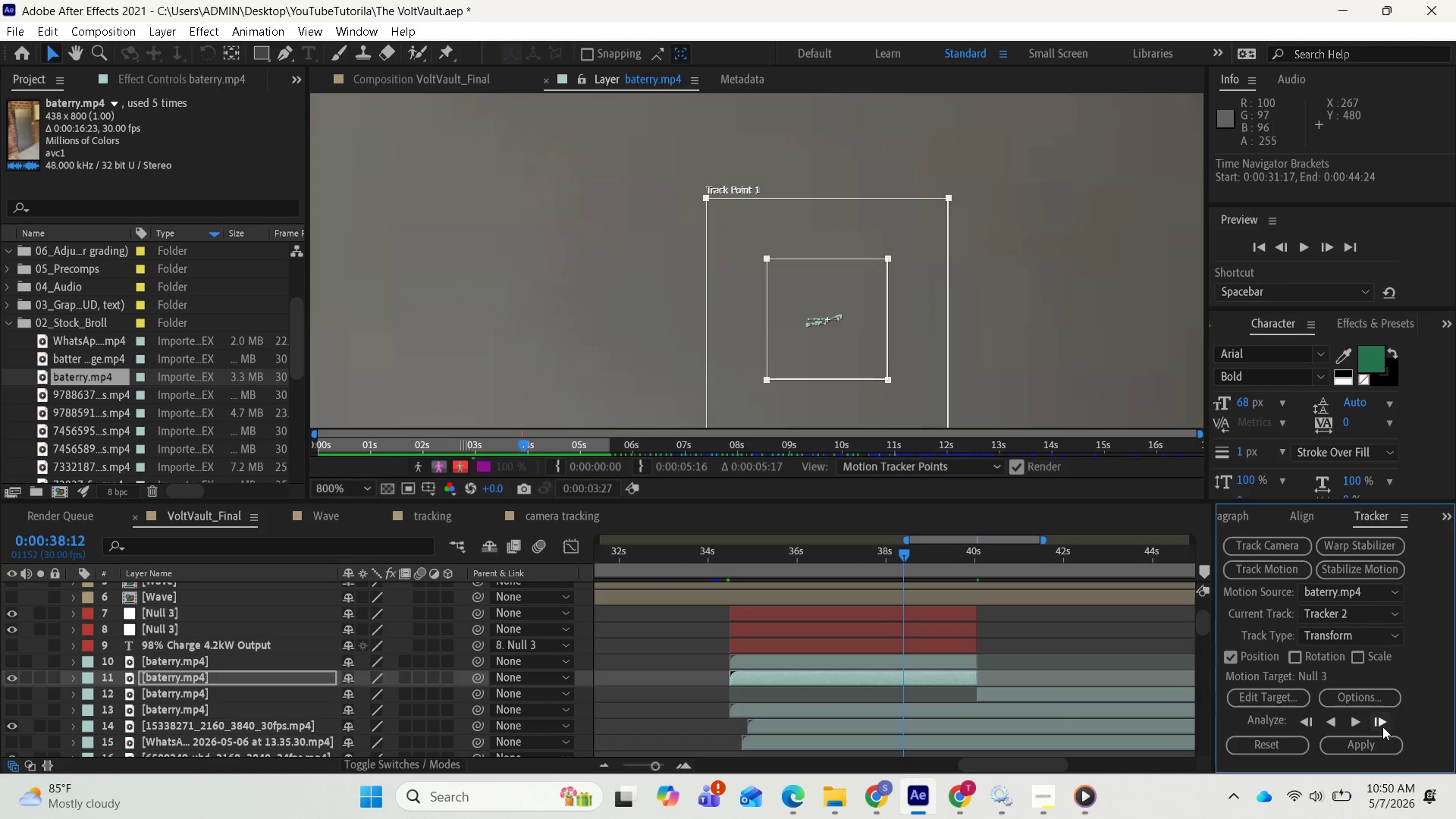 
triple_click([1382, 726])
 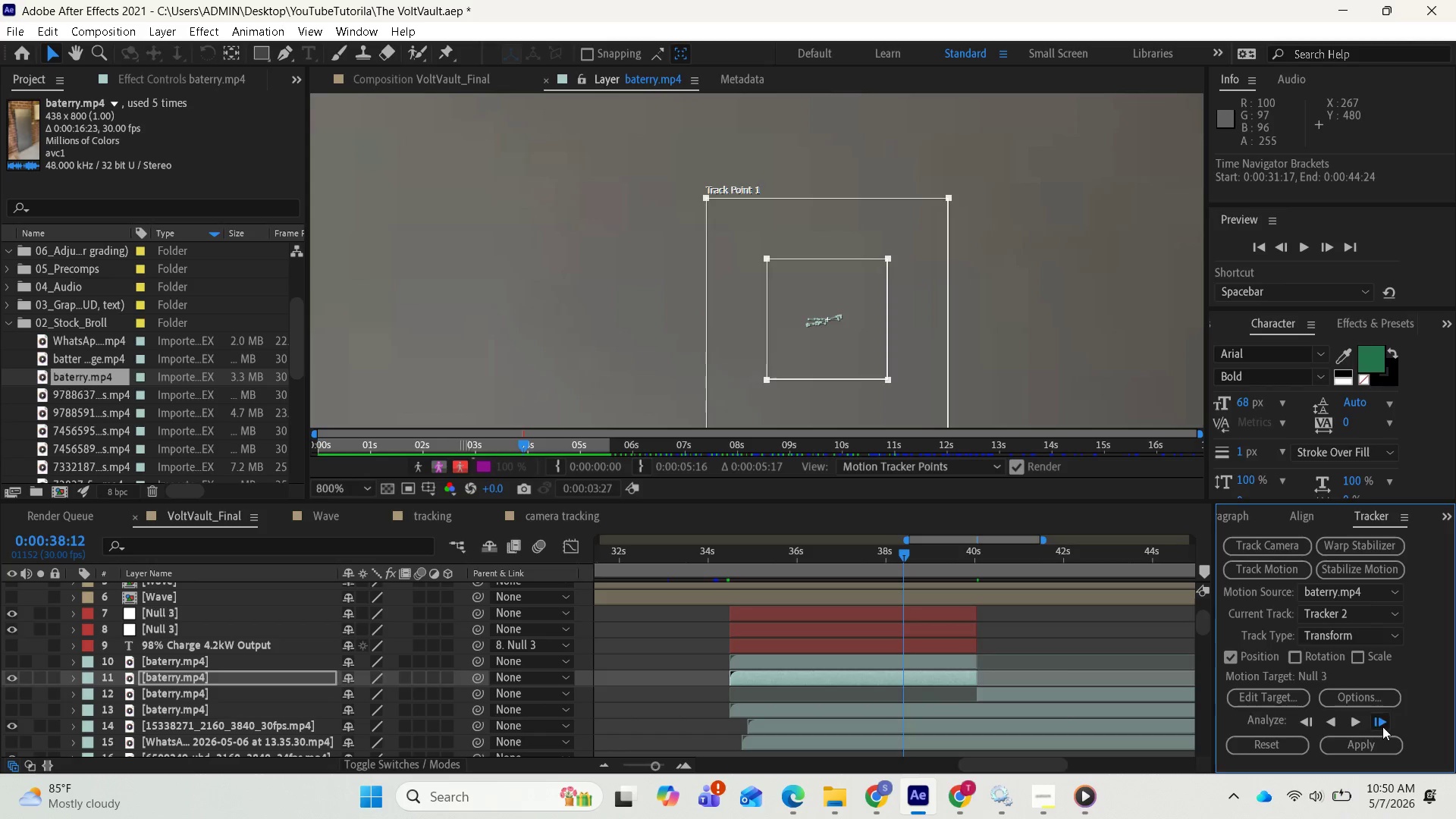 
triple_click([1382, 726])
 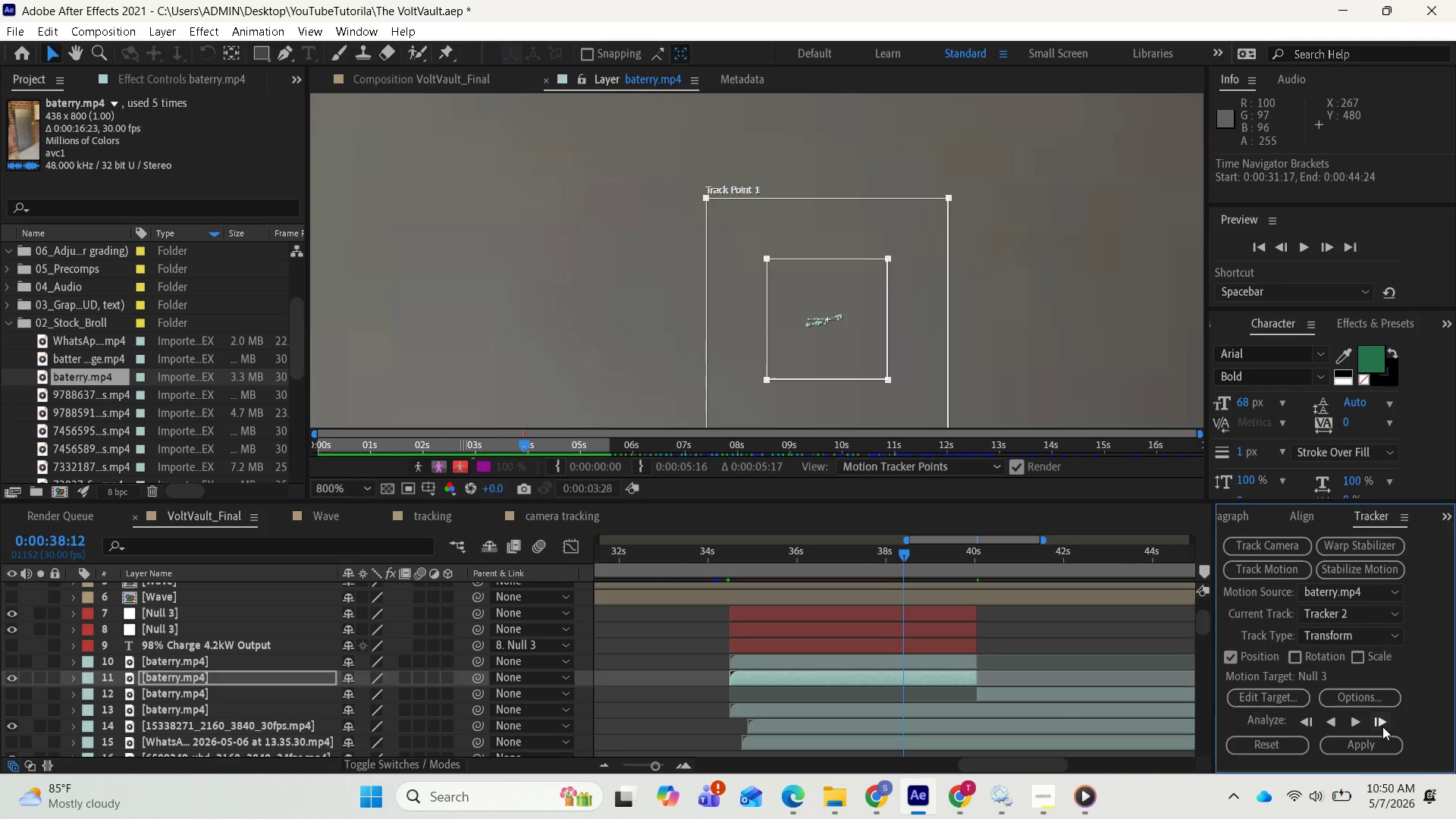 
triple_click([1382, 726])
 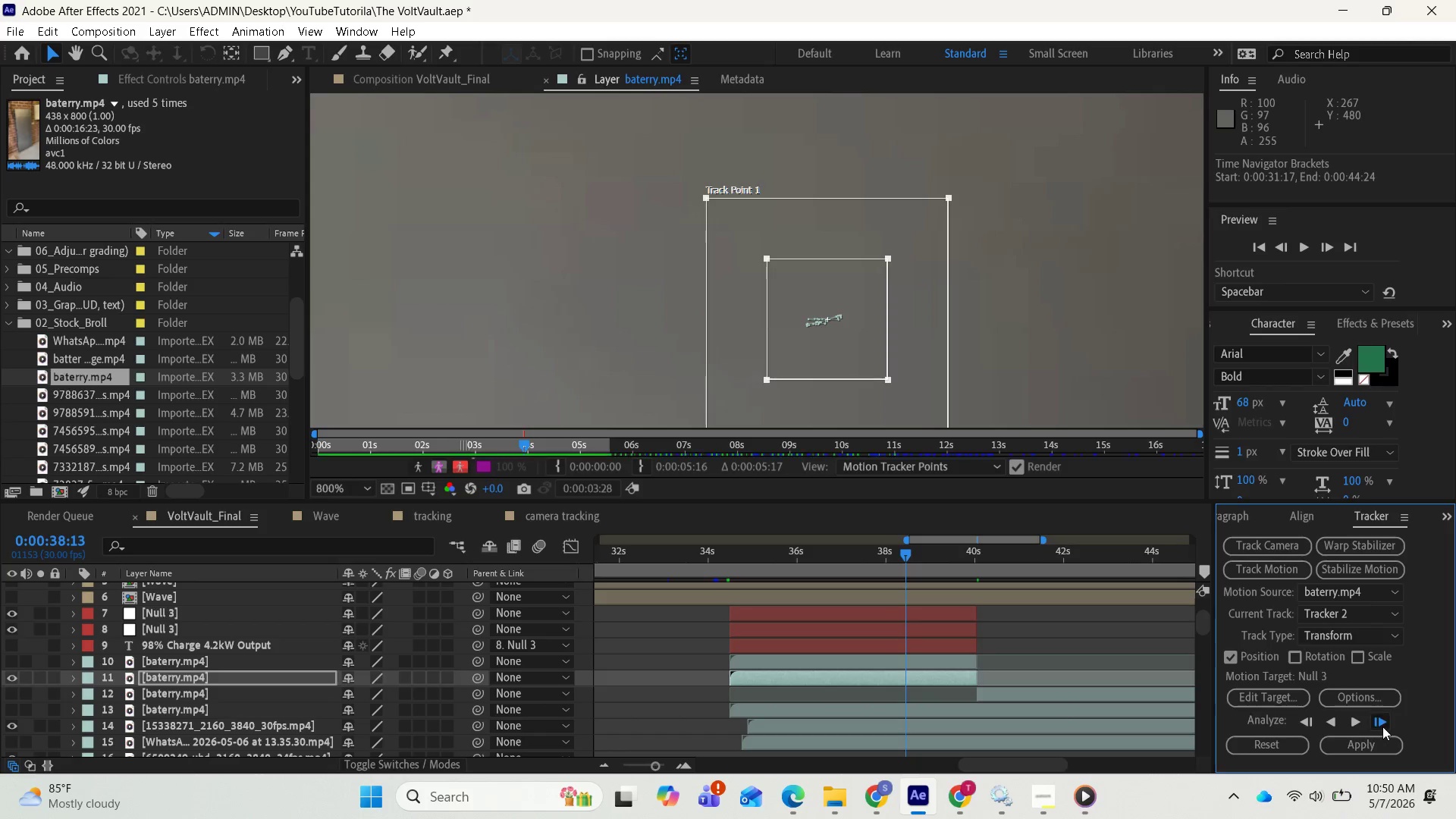 
triple_click([1382, 726])
 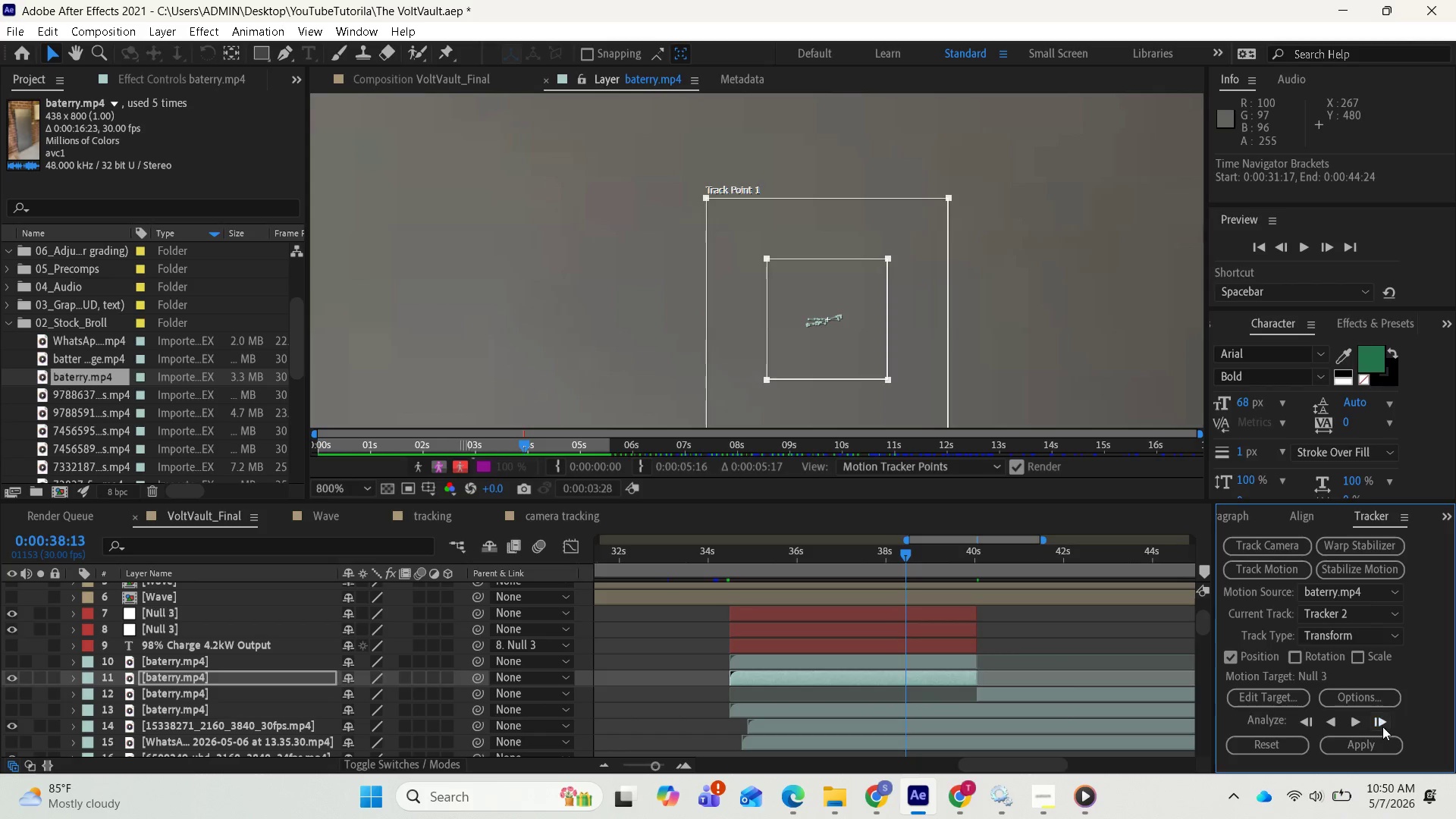 
triple_click([1382, 726])
 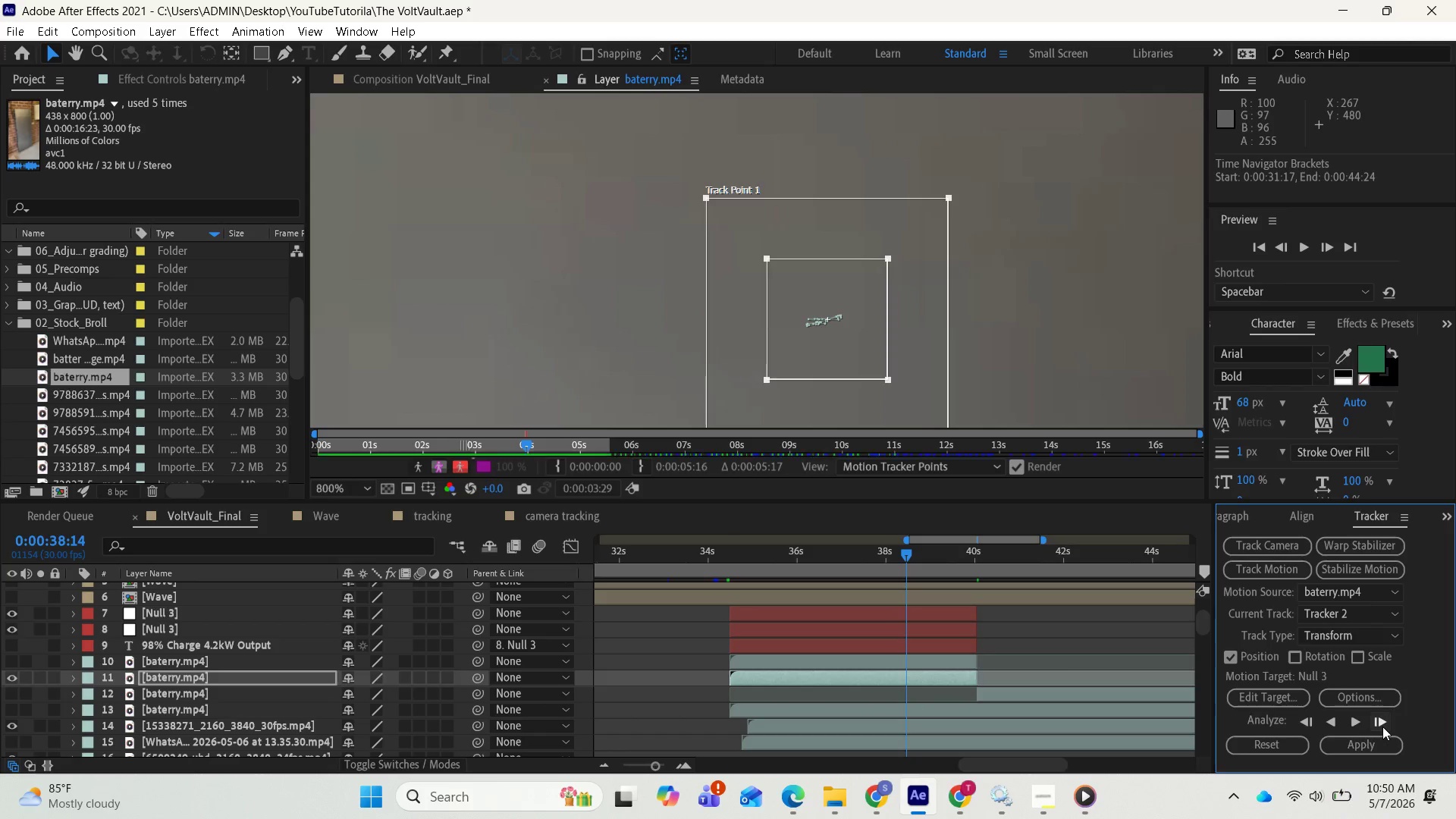 
triple_click([1382, 726])
 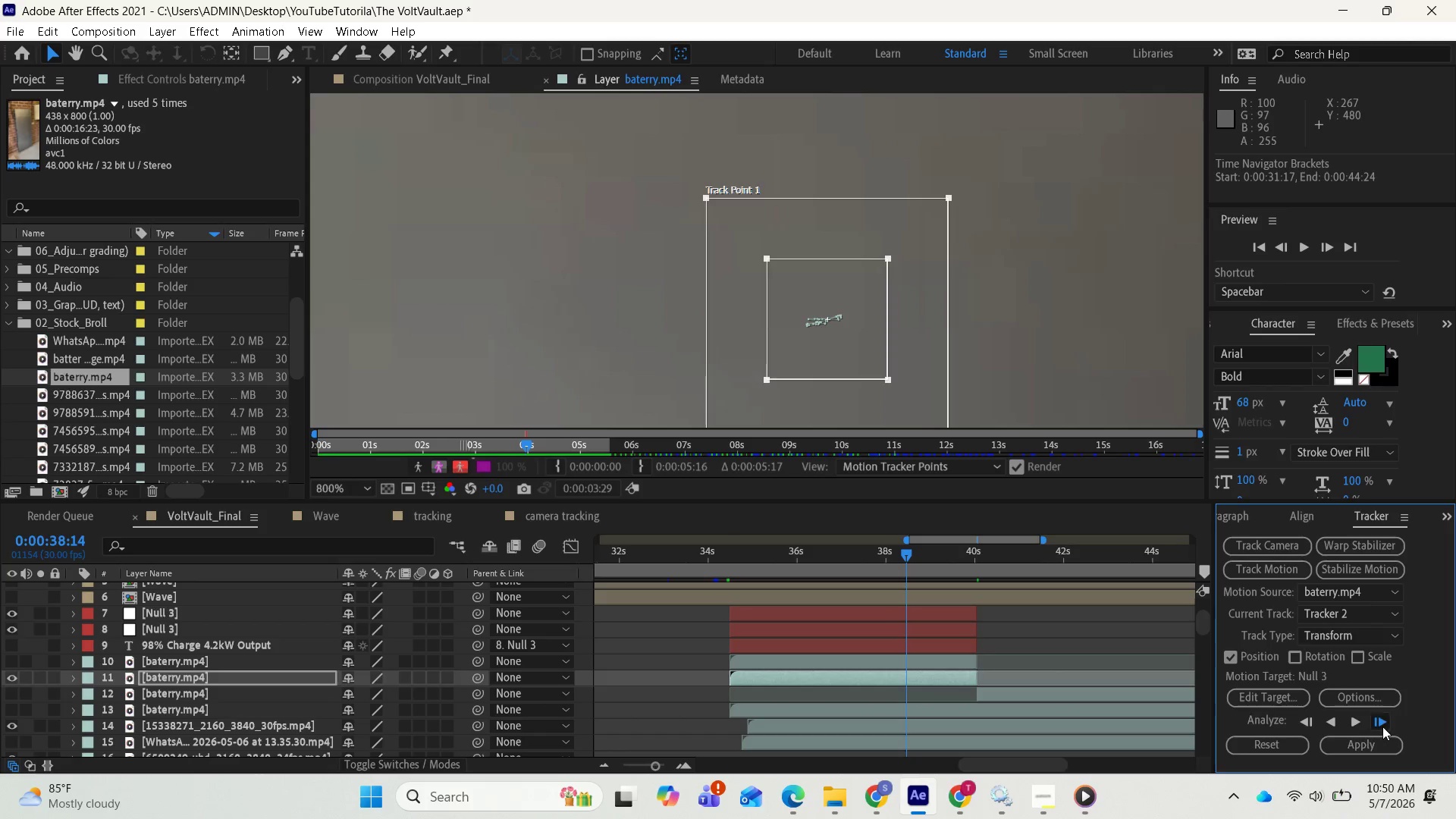 
triple_click([1382, 726])
 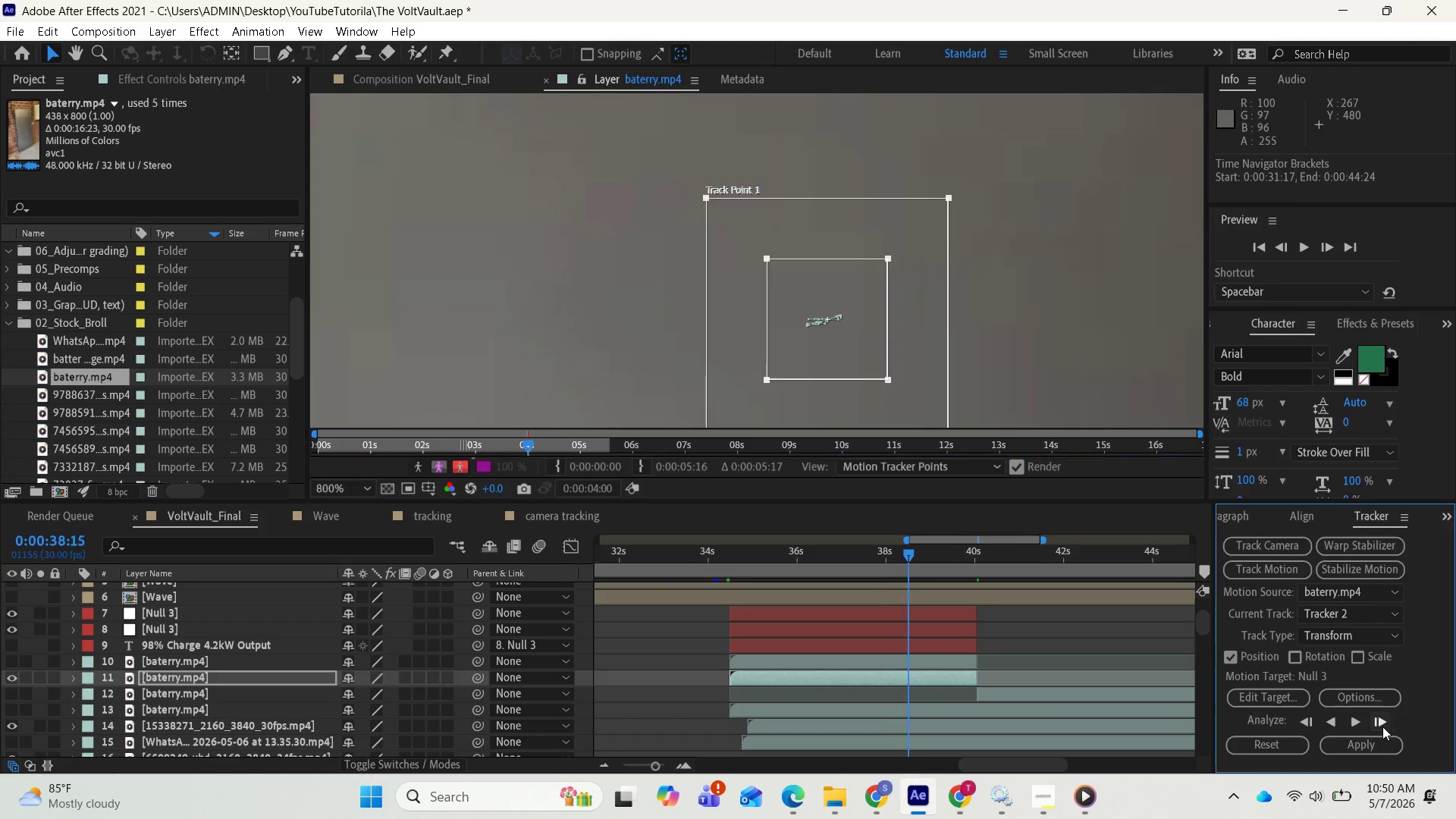 
triple_click([1382, 726])
 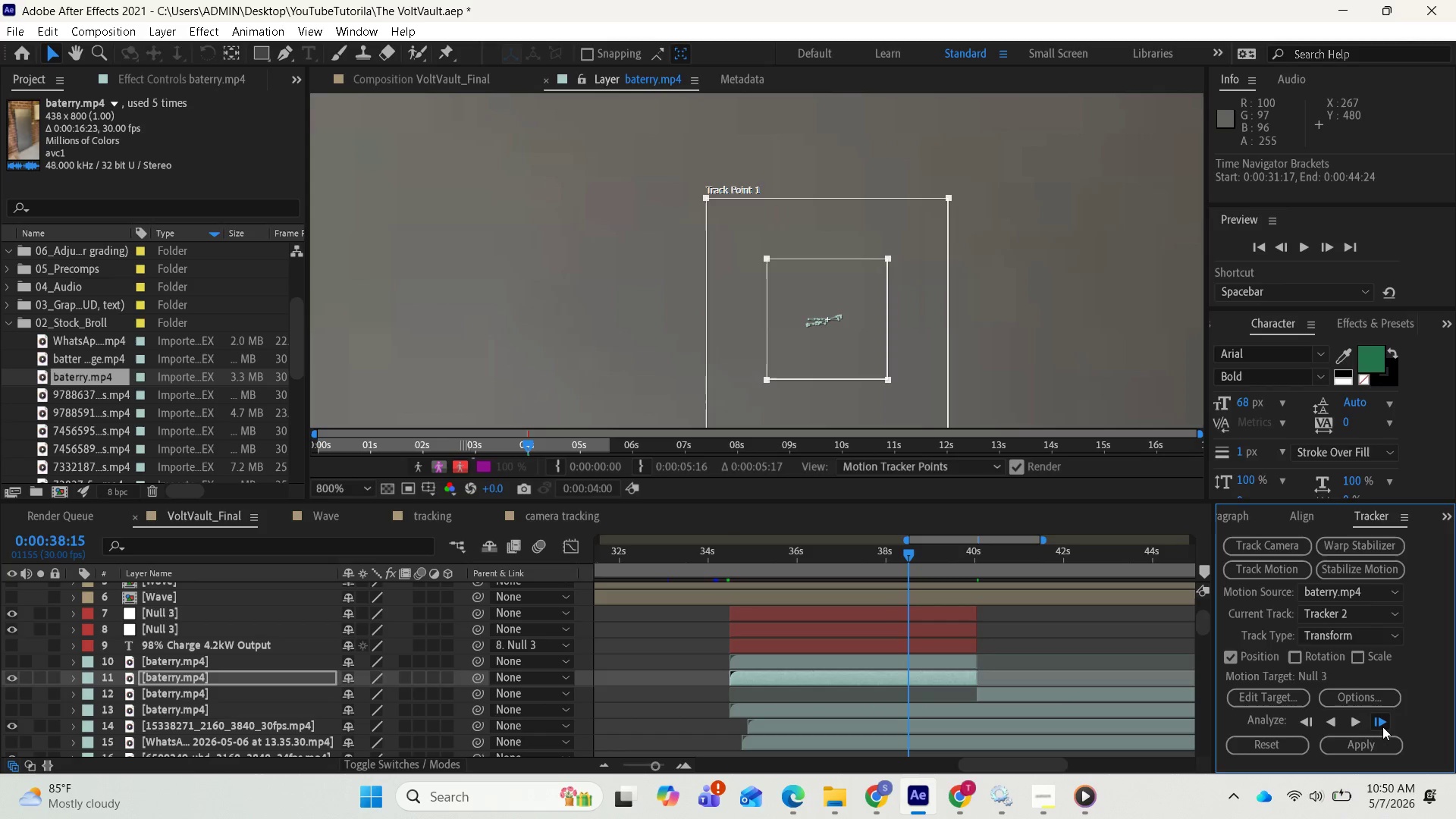 
triple_click([1382, 726])
 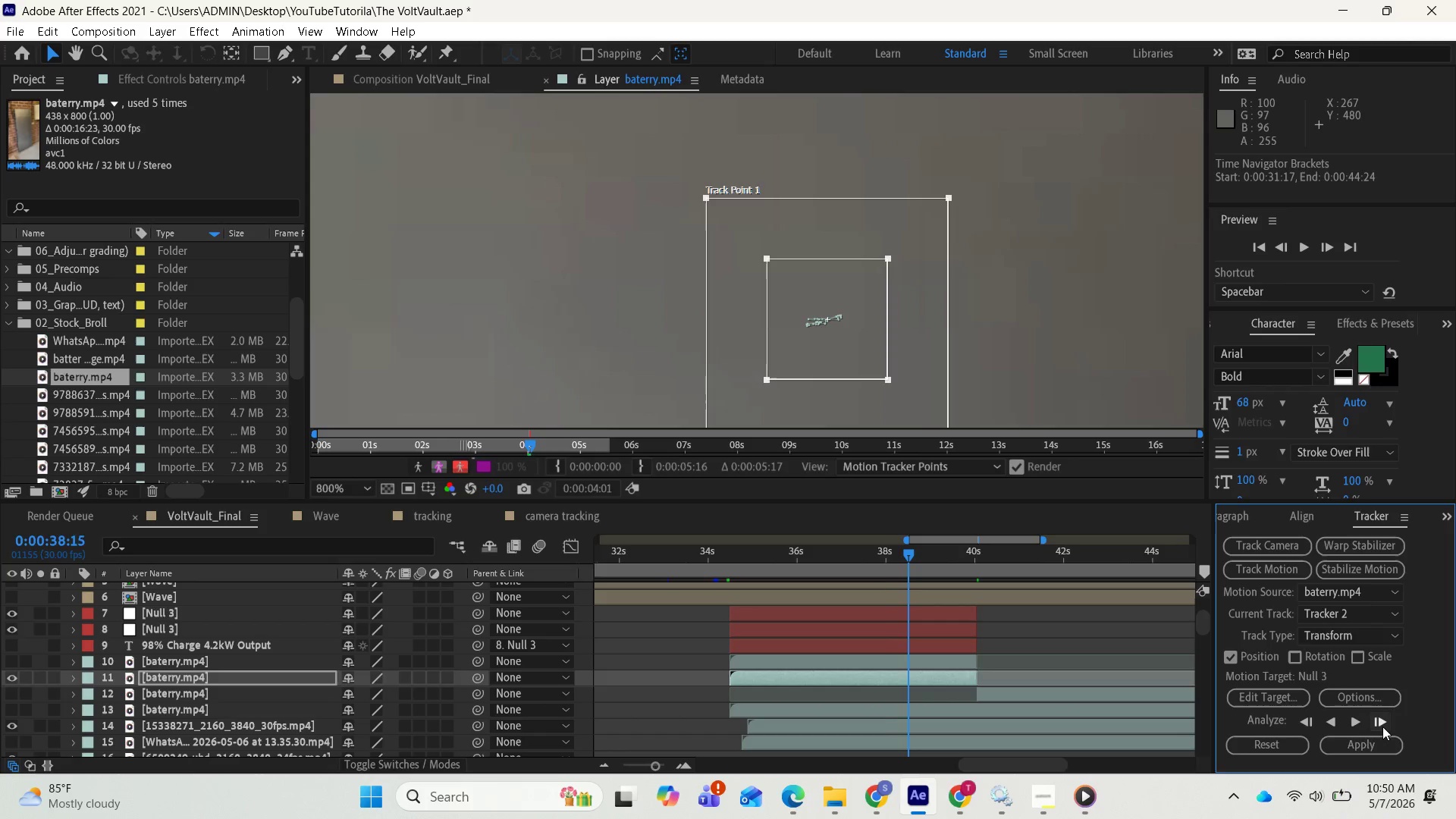 
triple_click([1382, 726])
 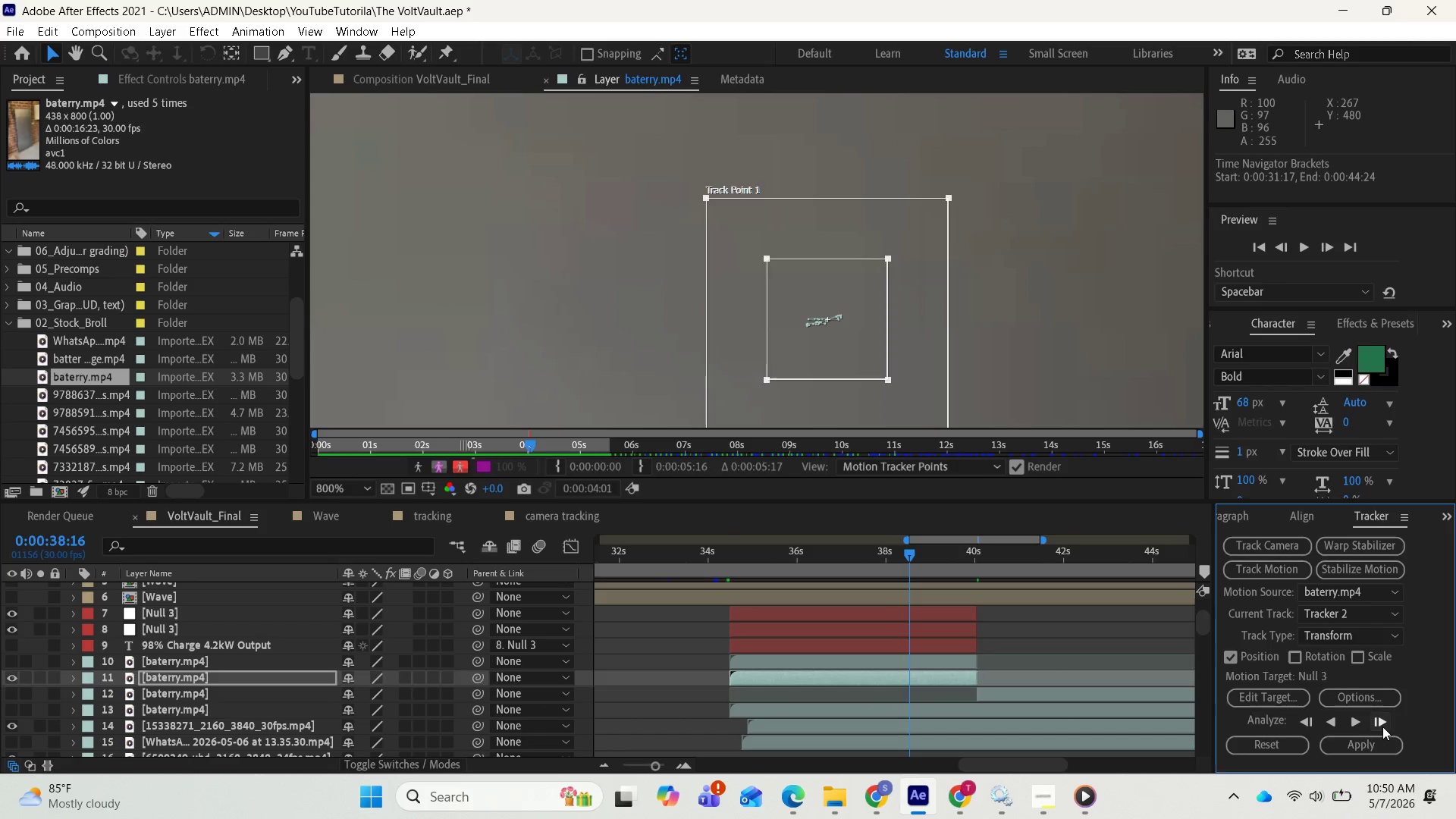 
triple_click([1382, 726])
 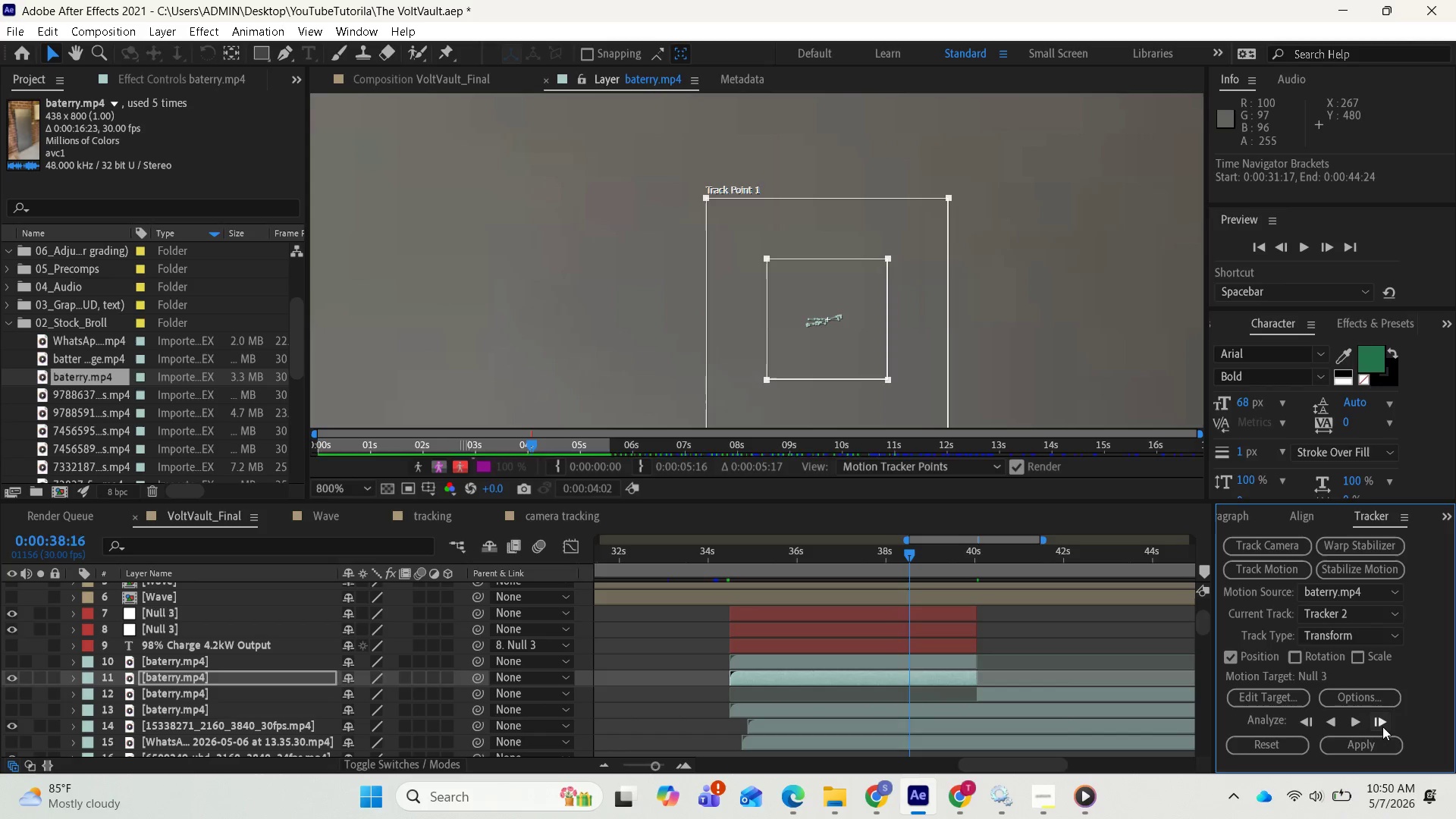 
triple_click([1382, 726])
 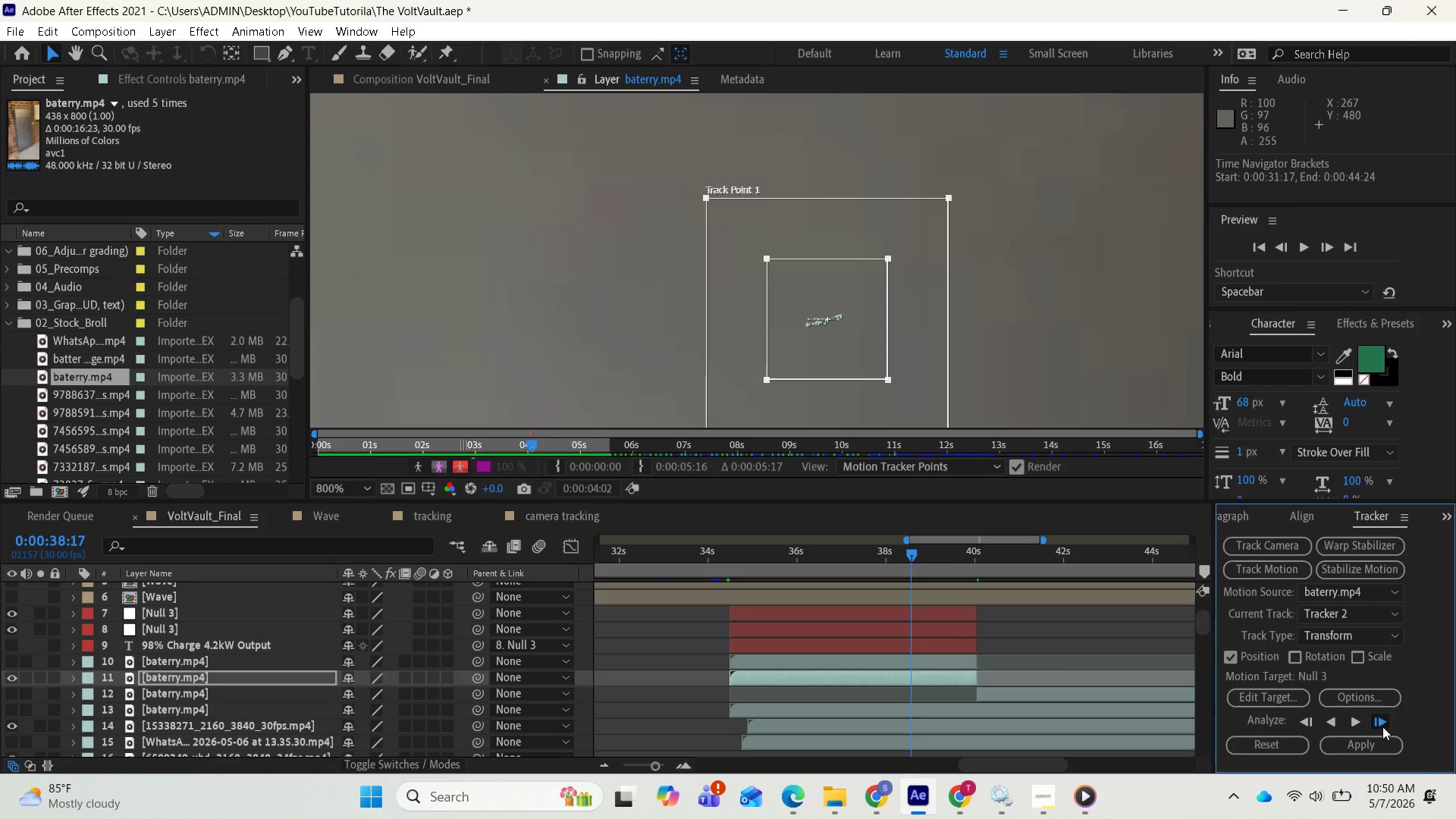 
triple_click([1382, 726])
 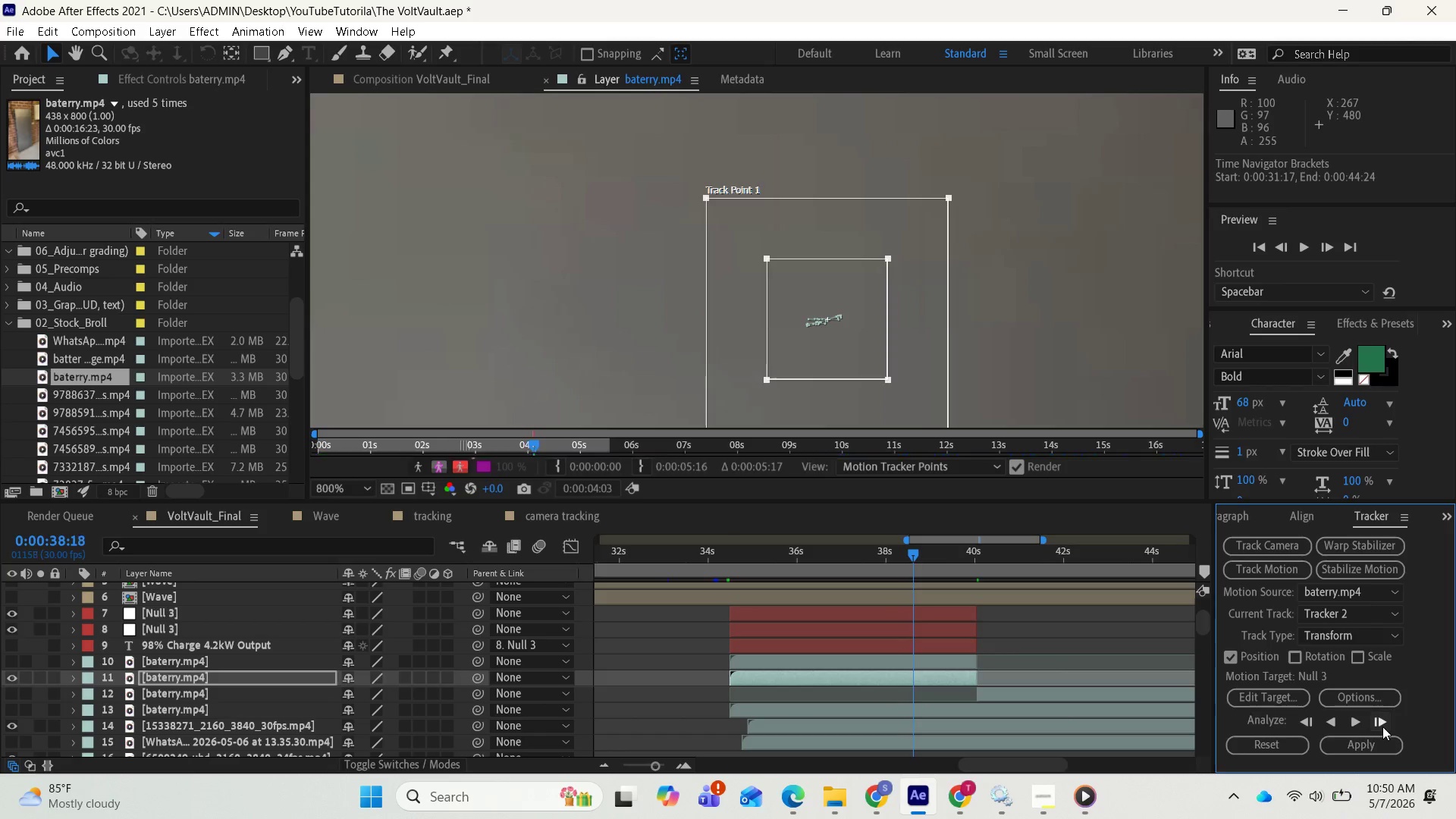 
triple_click([1382, 726])
 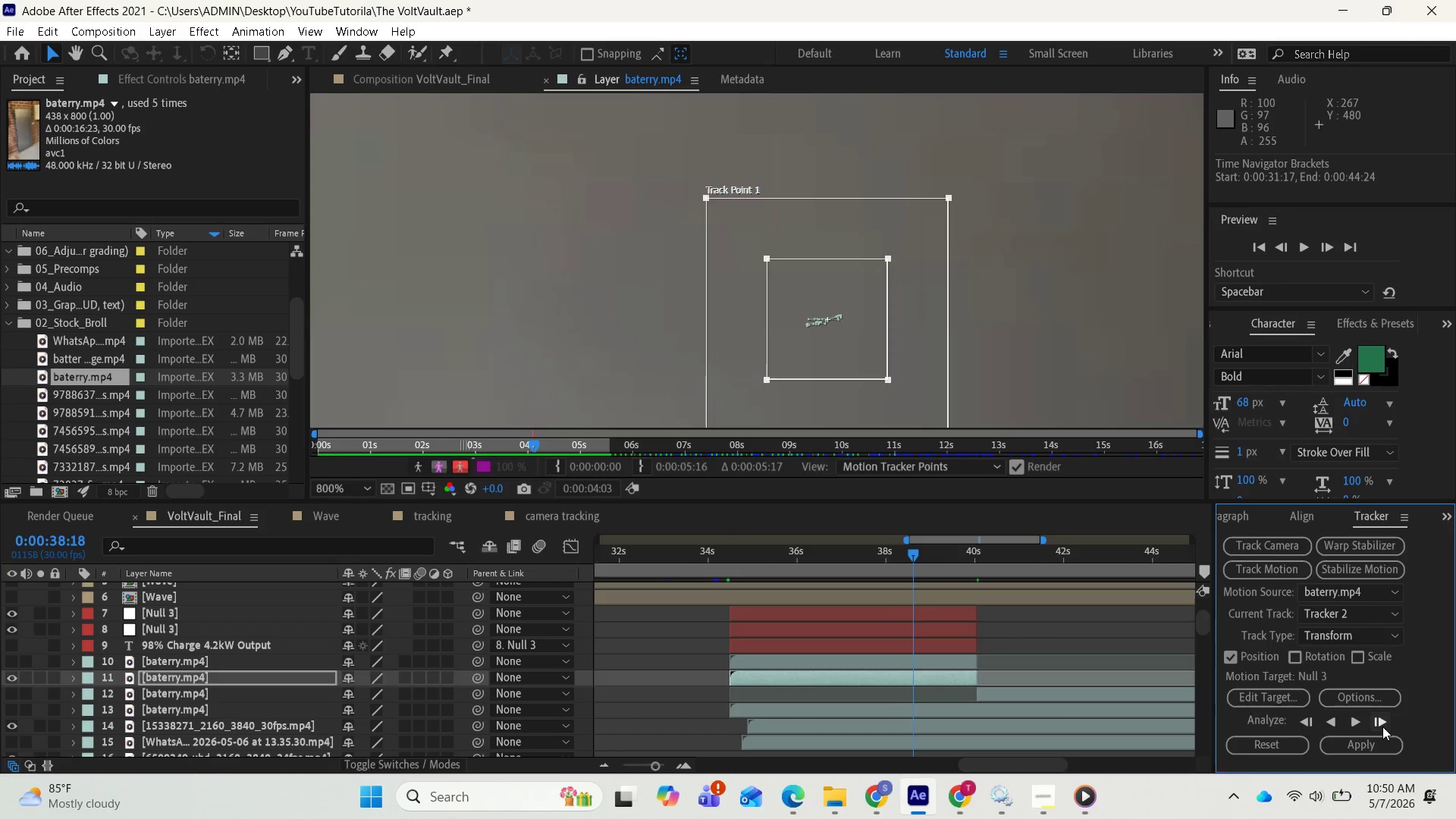 
triple_click([1382, 726])
 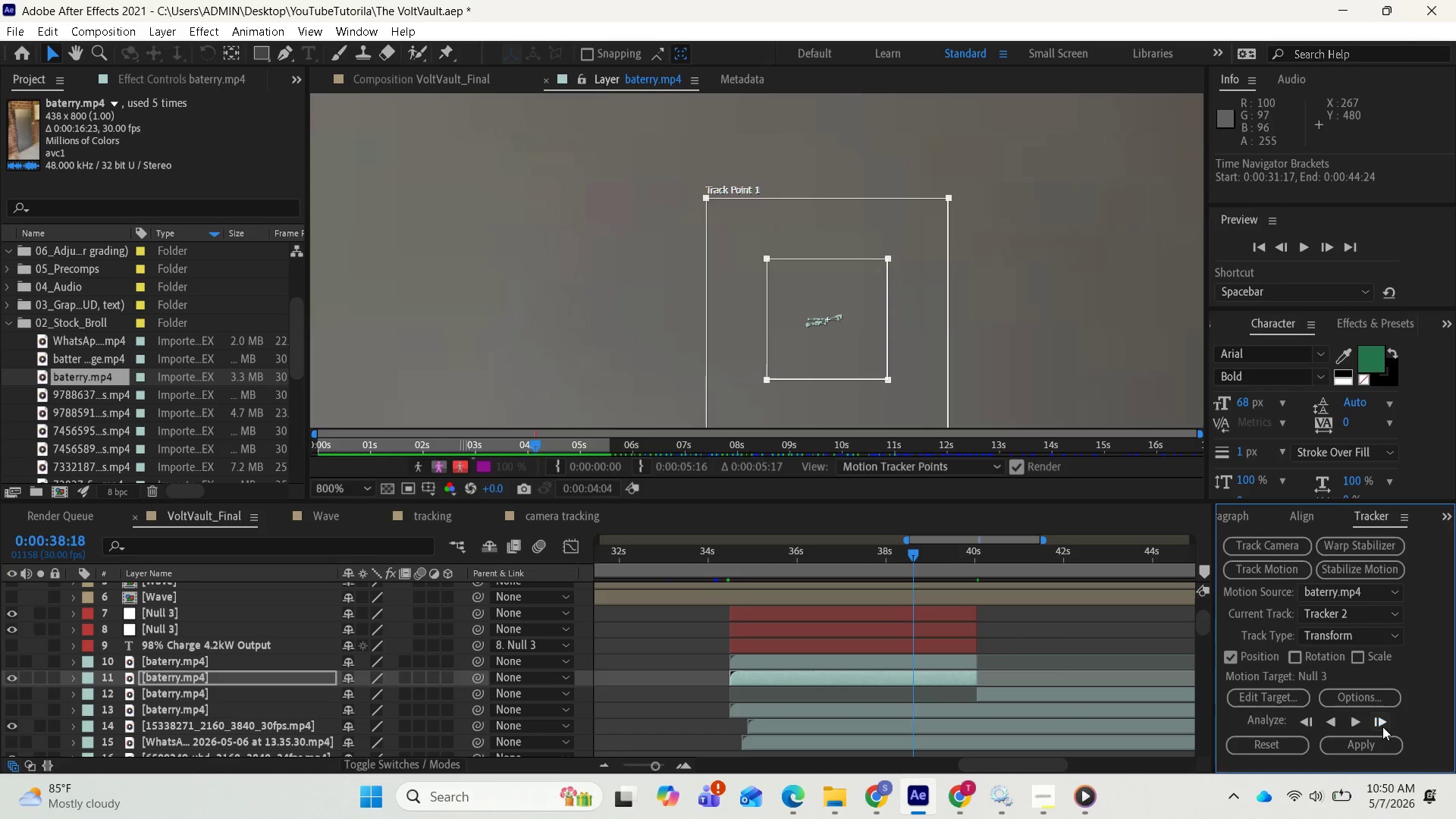 
triple_click([1382, 726])
 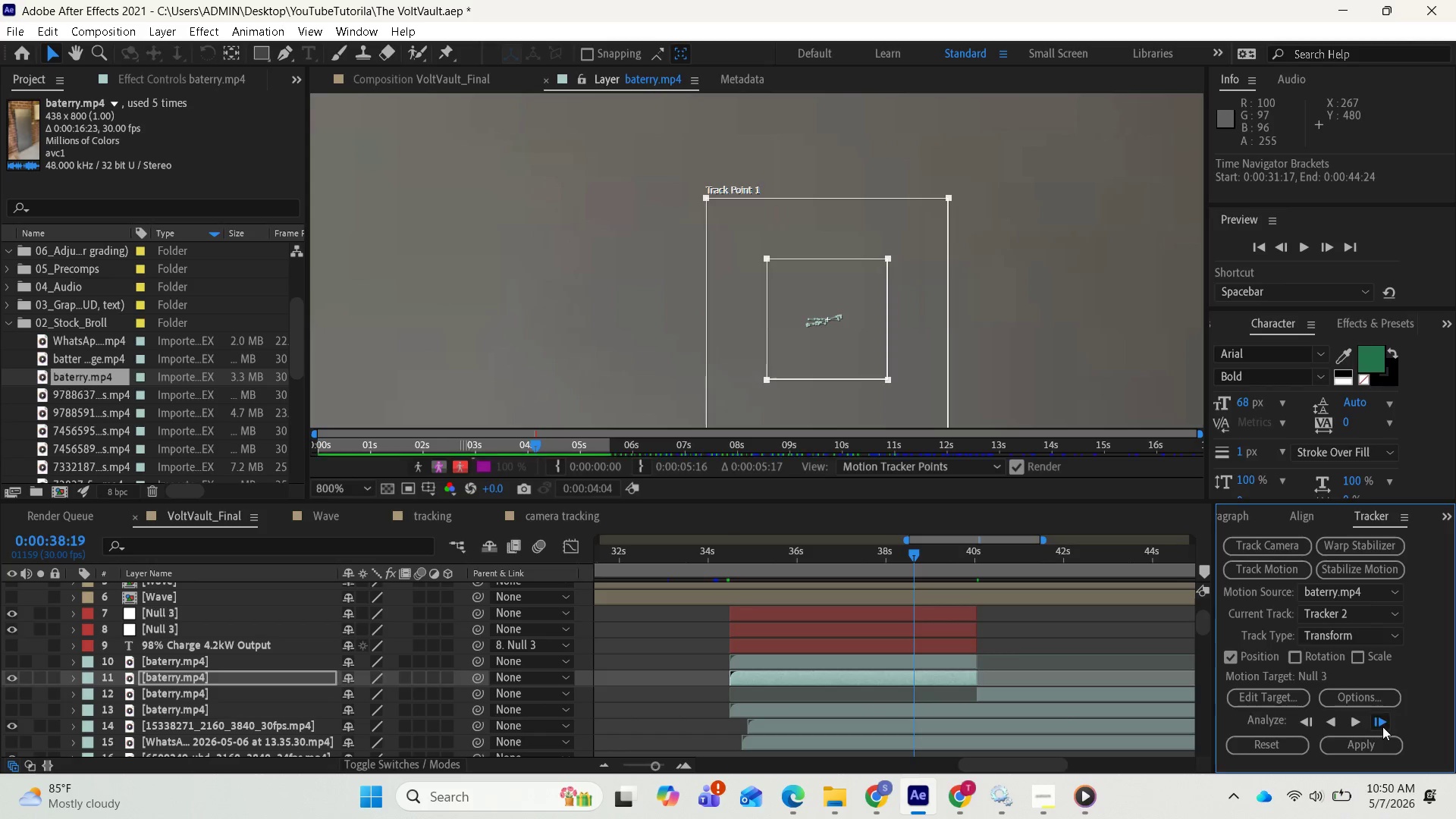 
triple_click([1382, 726])
 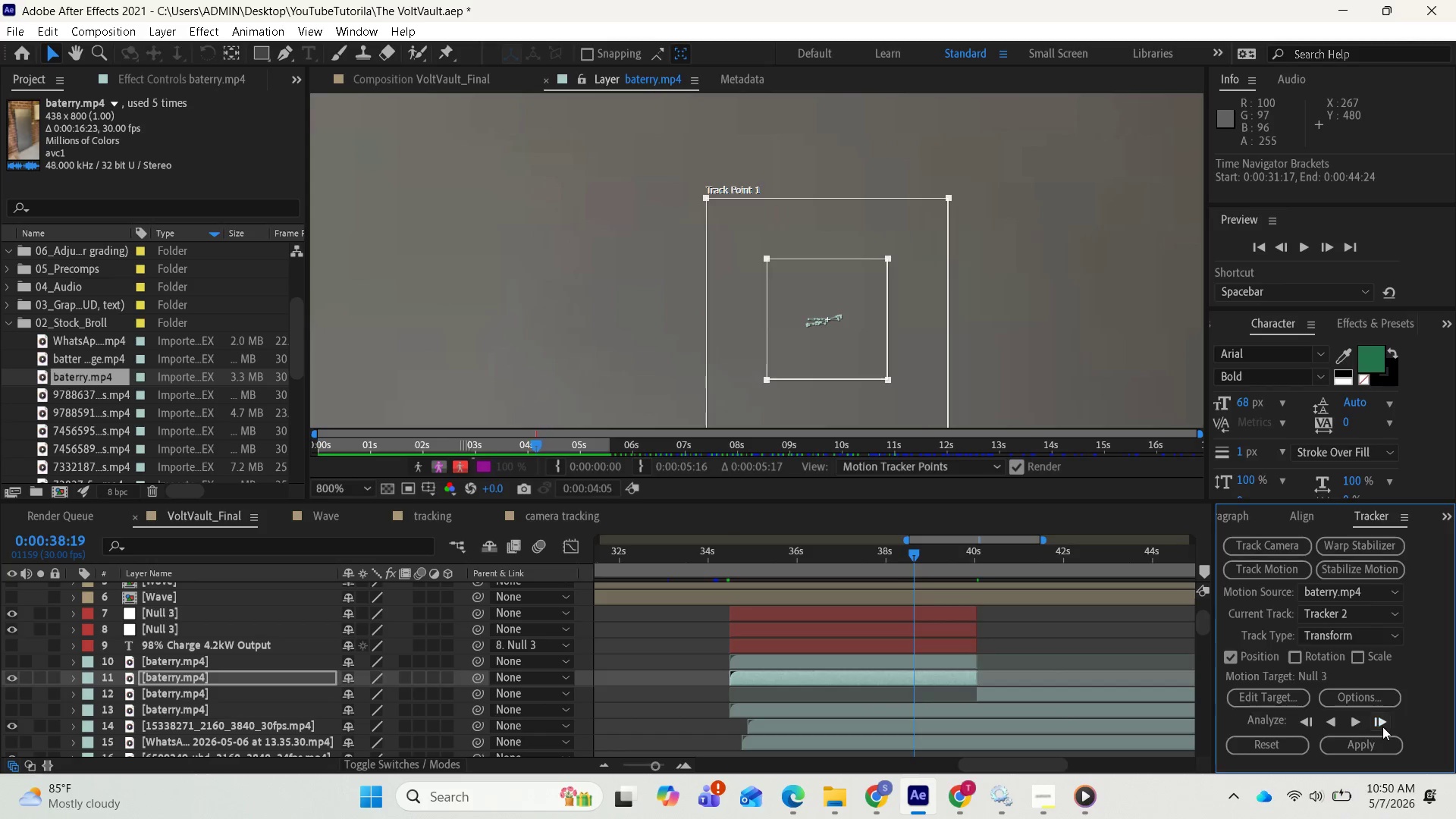 
triple_click([1382, 726])
 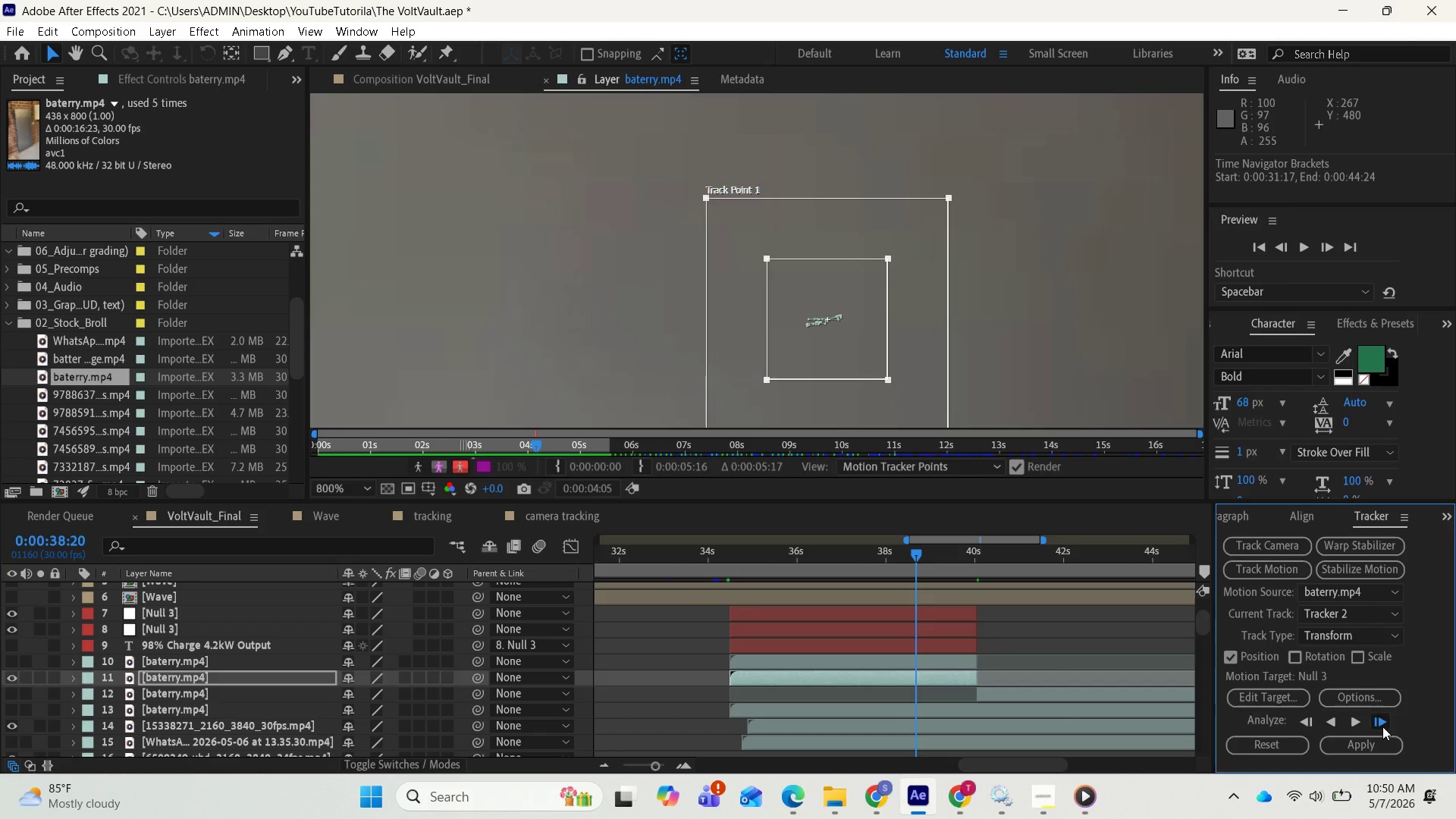 
triple_click([1382, 726])
 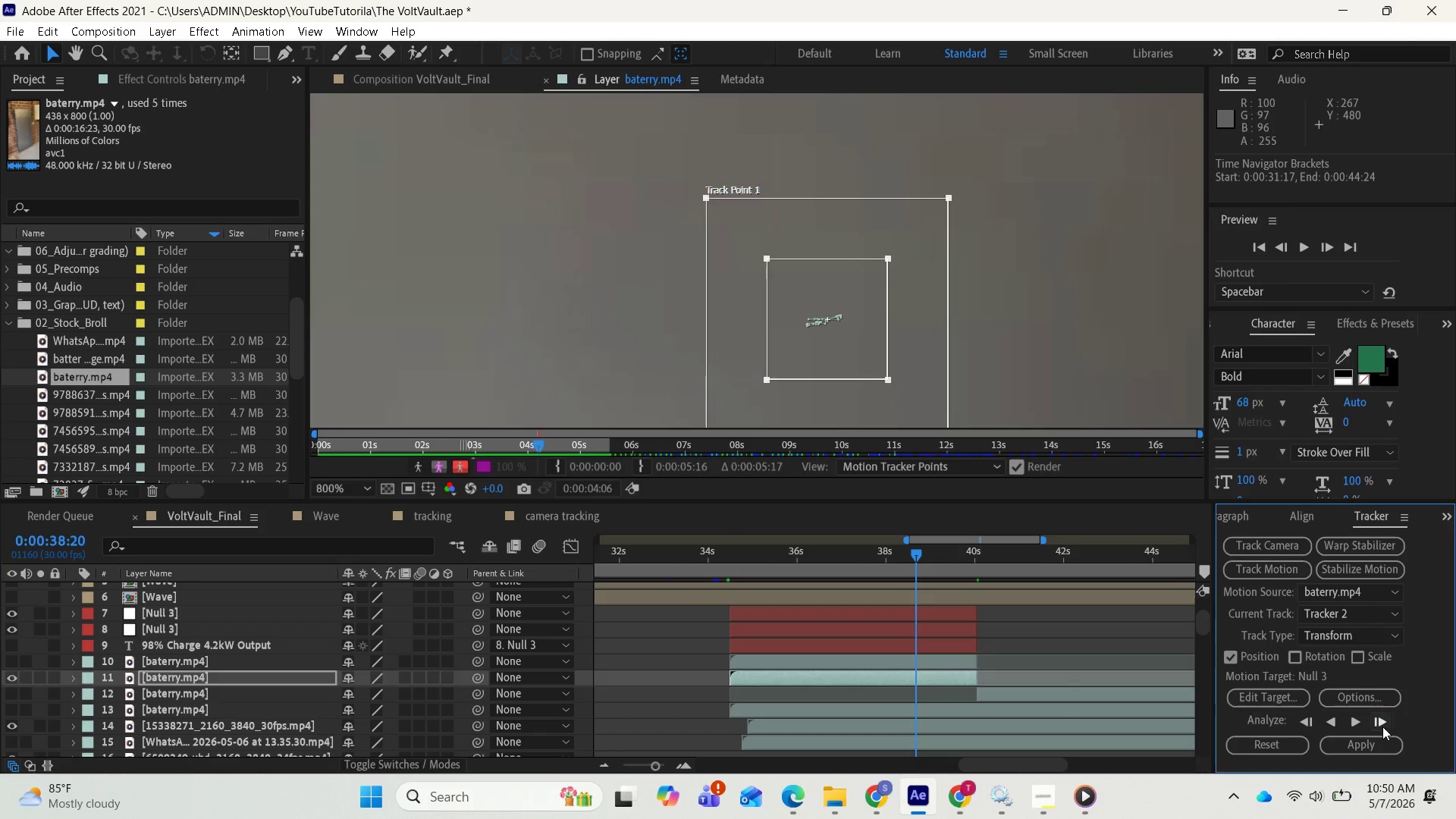 
triple_click([1382, 726])
 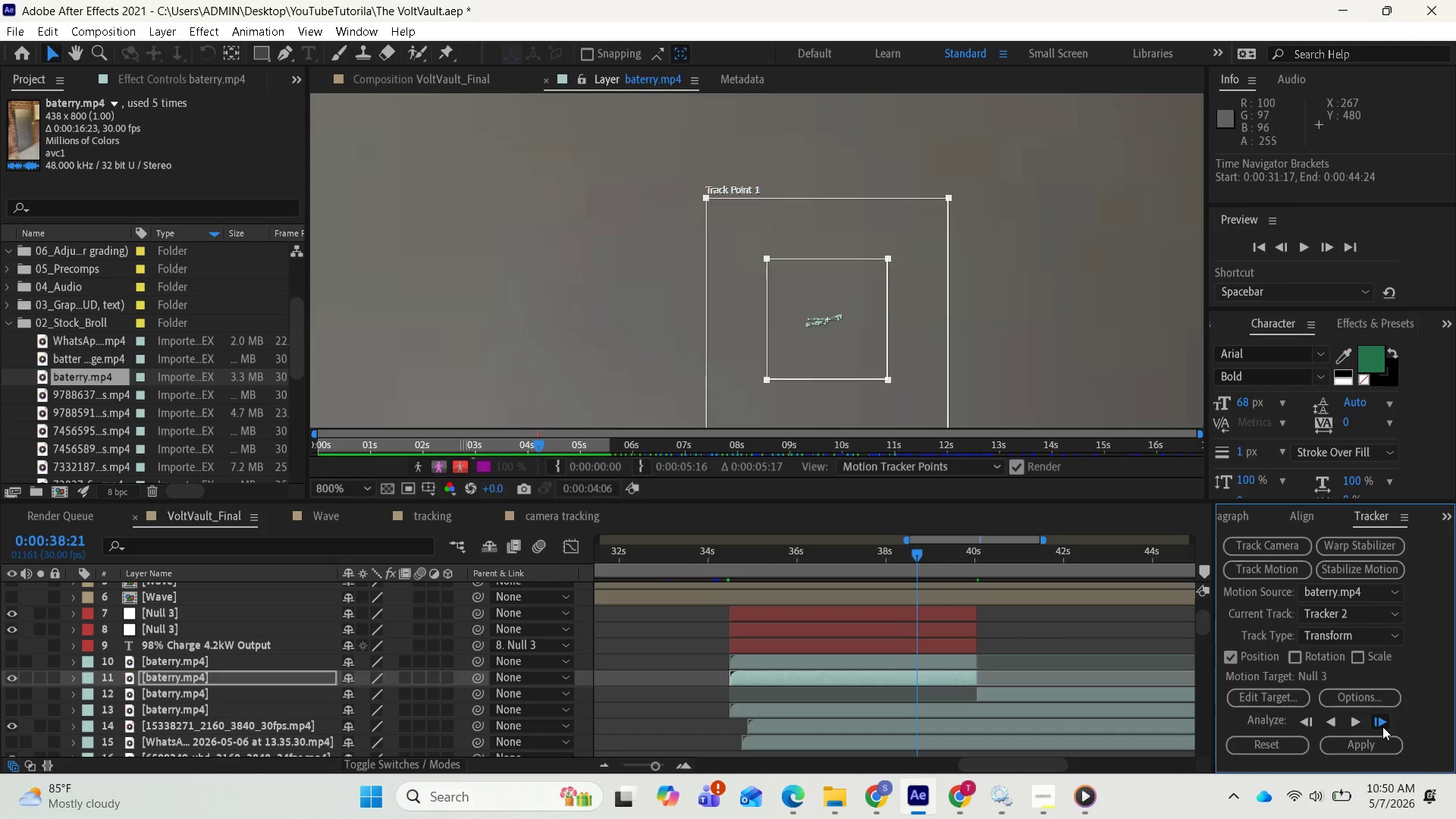 
triple_click([1382, 726])
 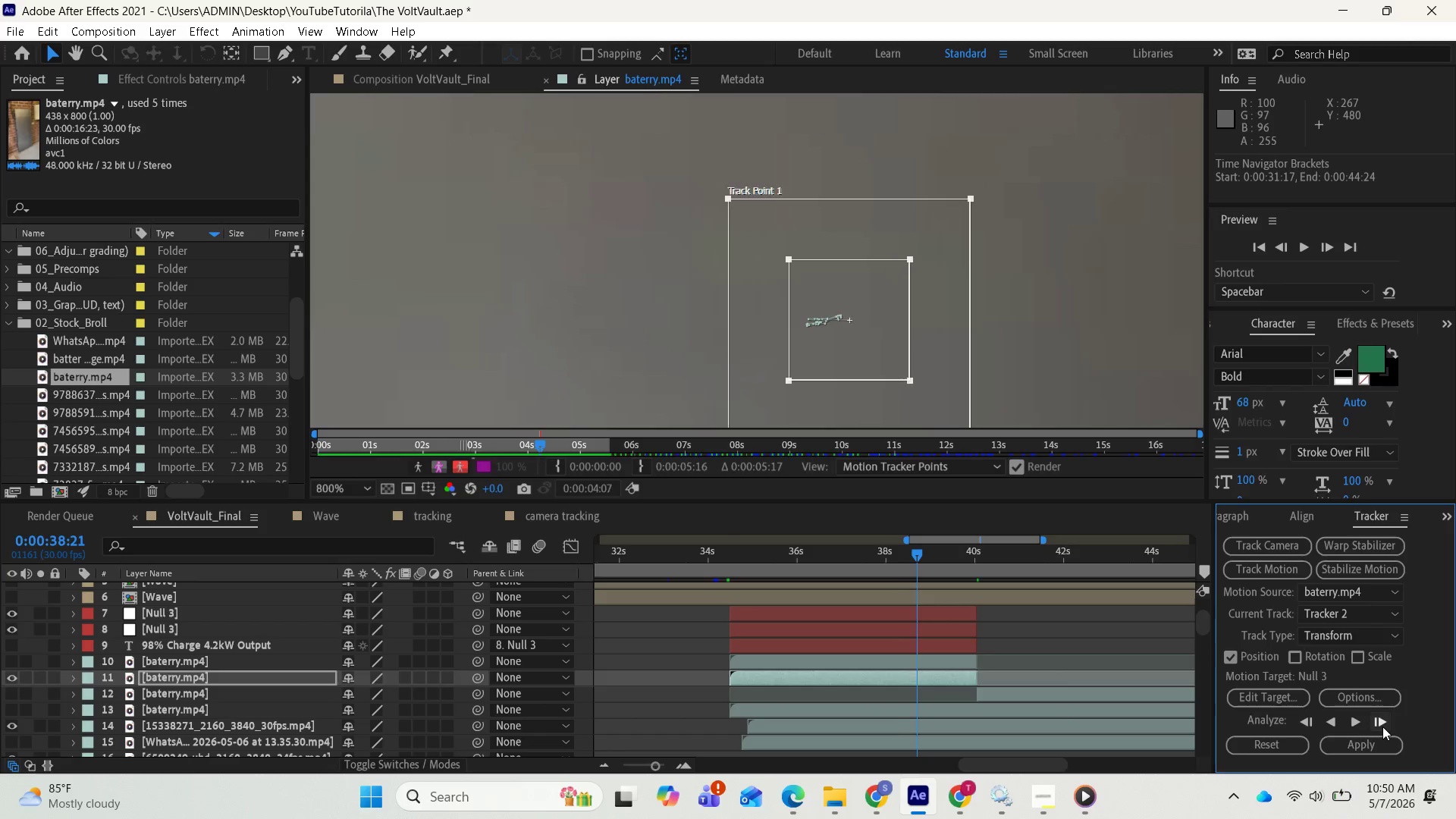 
triple_click([1382, 726])
 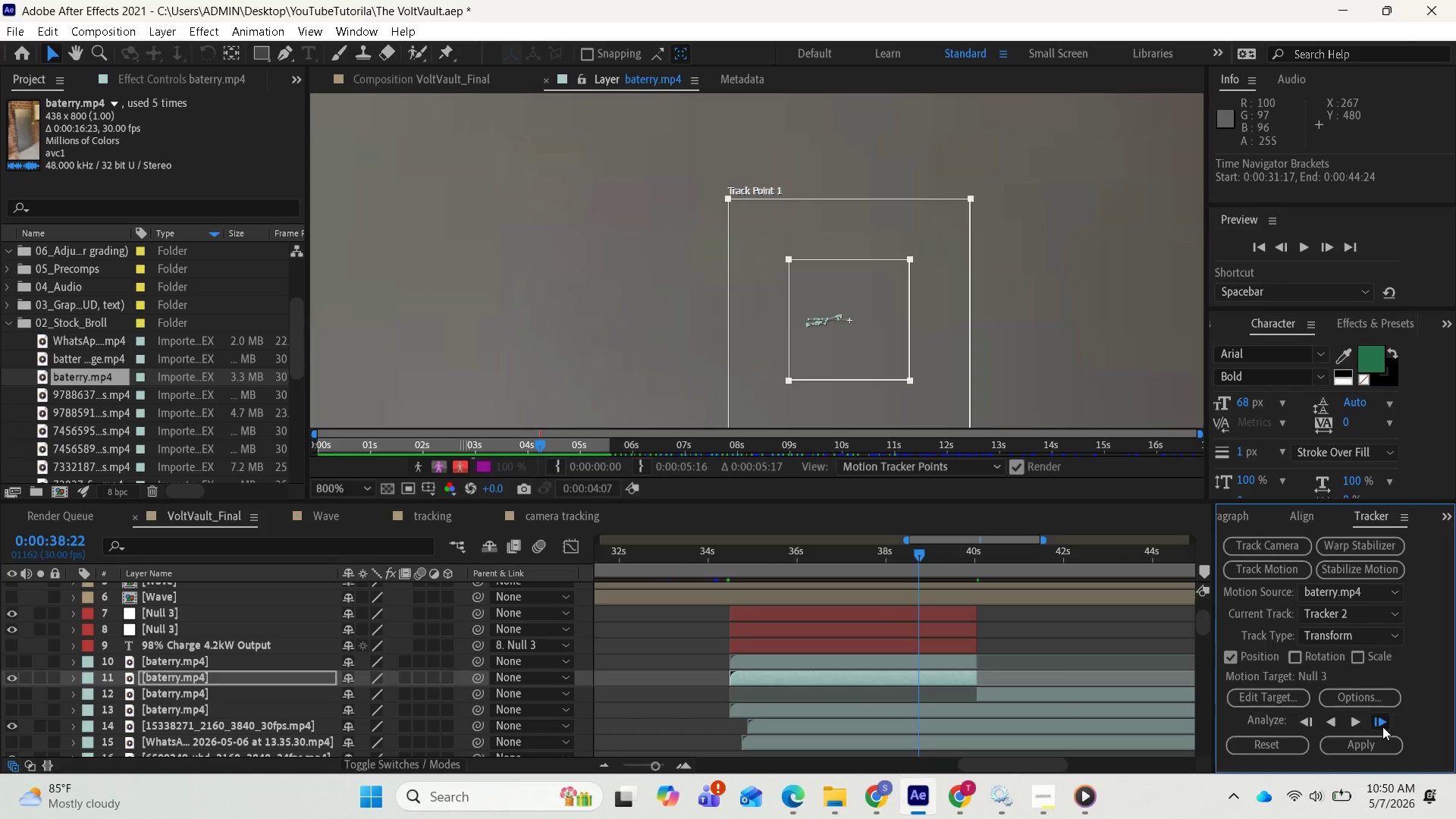 
triple_click([1382, 726])
 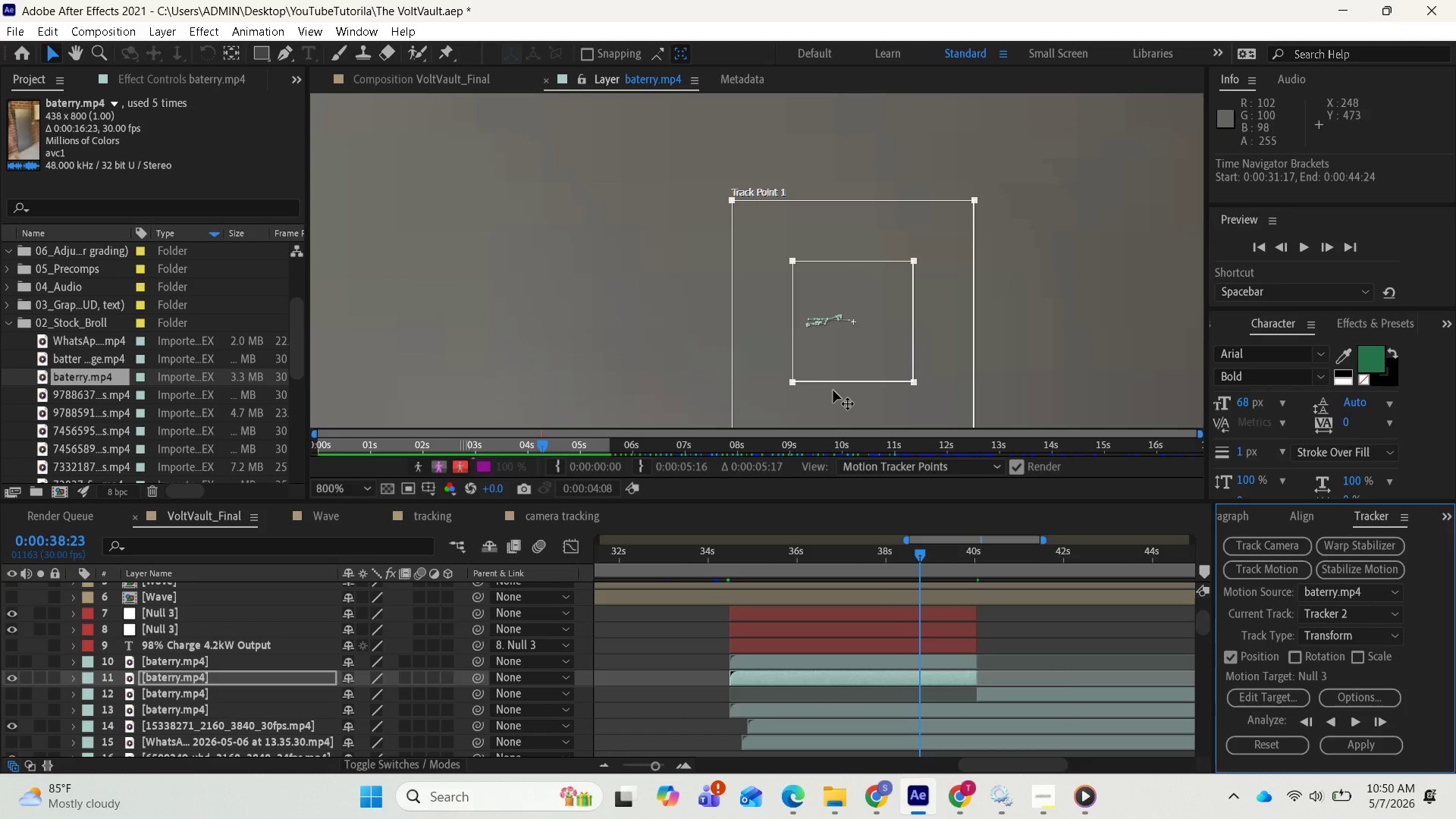 
left_click_drag(start_coordinate=[833, 391], to_coordinate=[811, 387])
 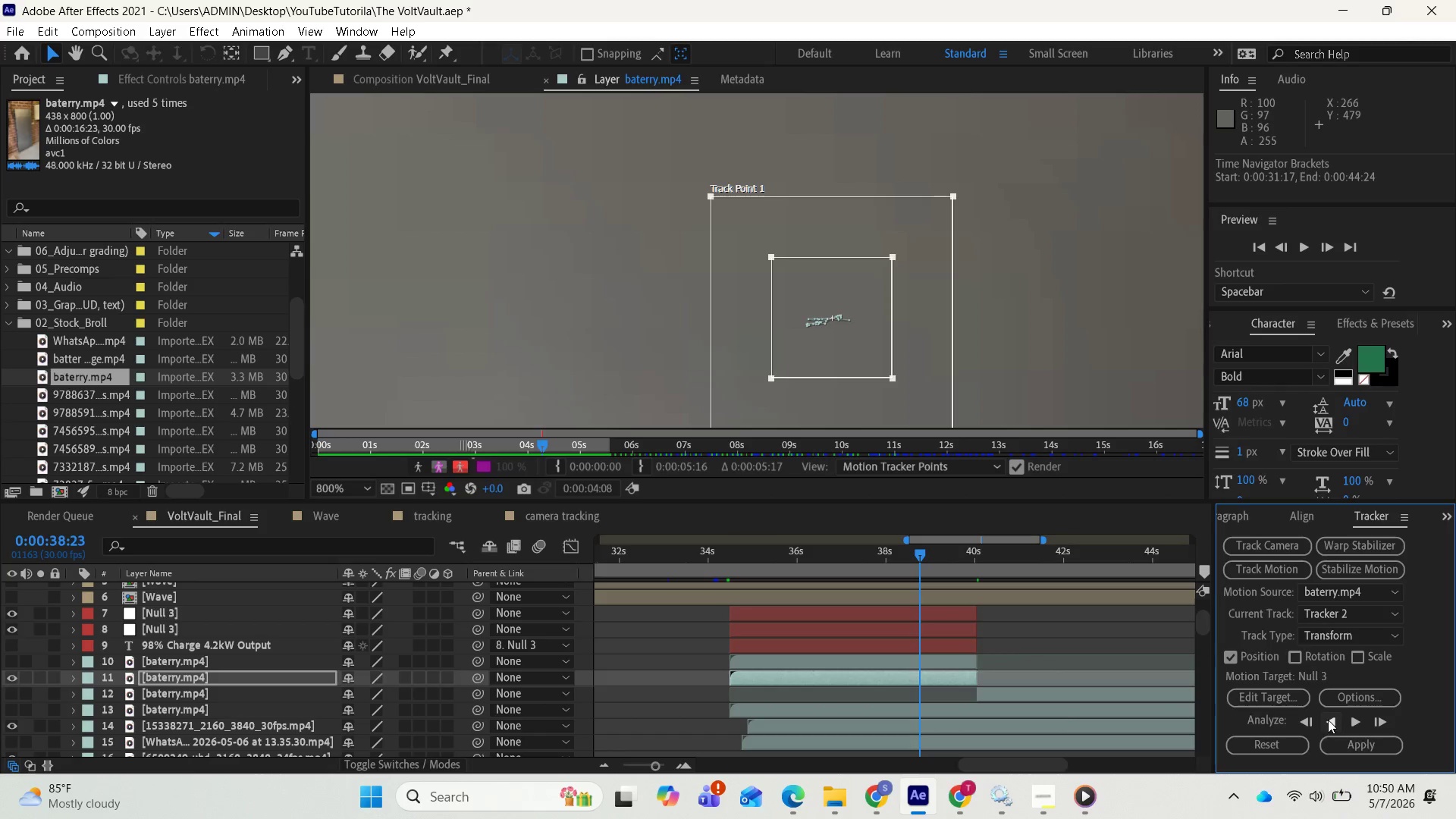 
left_click([1304, 719])
 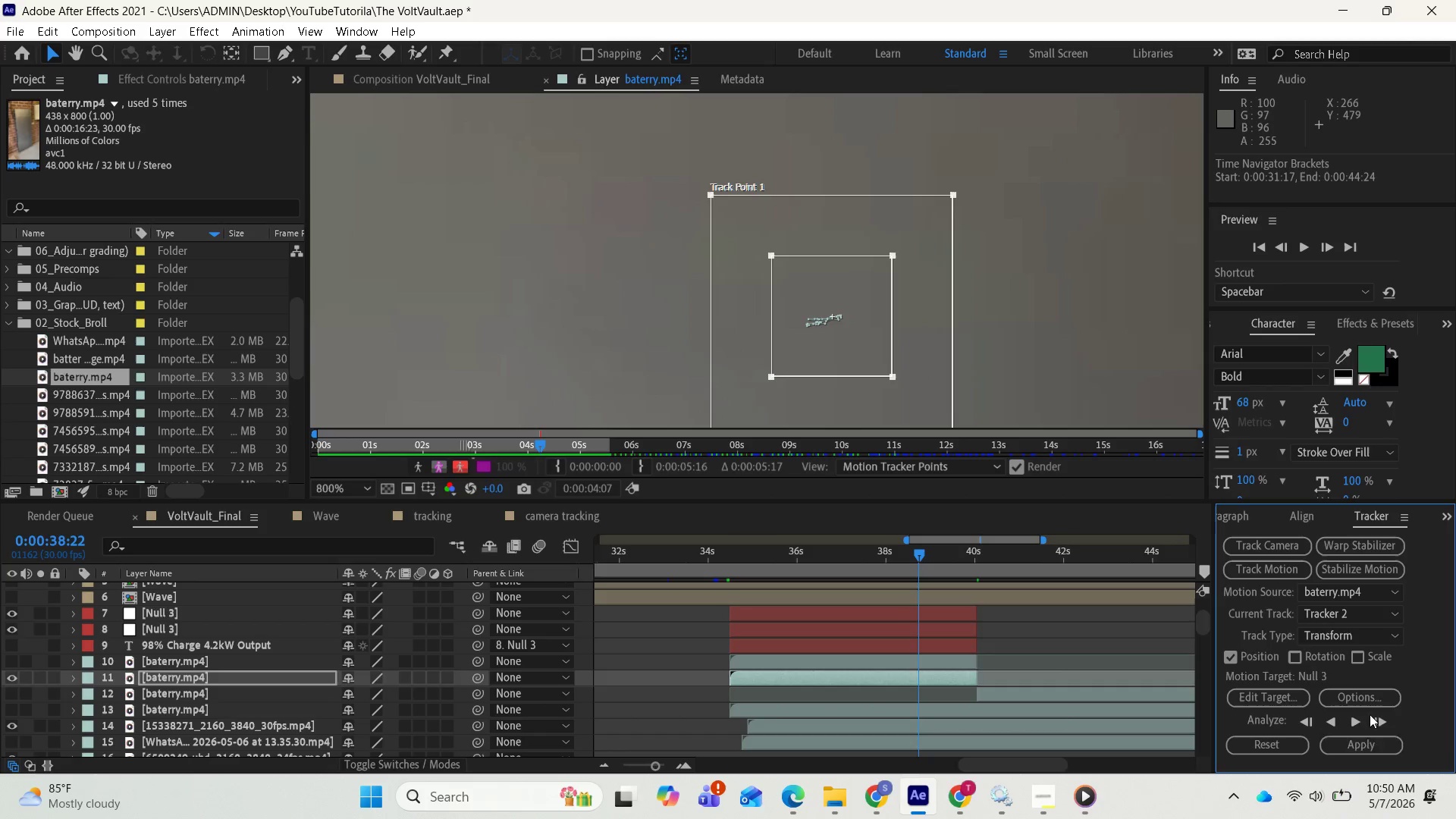 
left_click([1372, 714])
 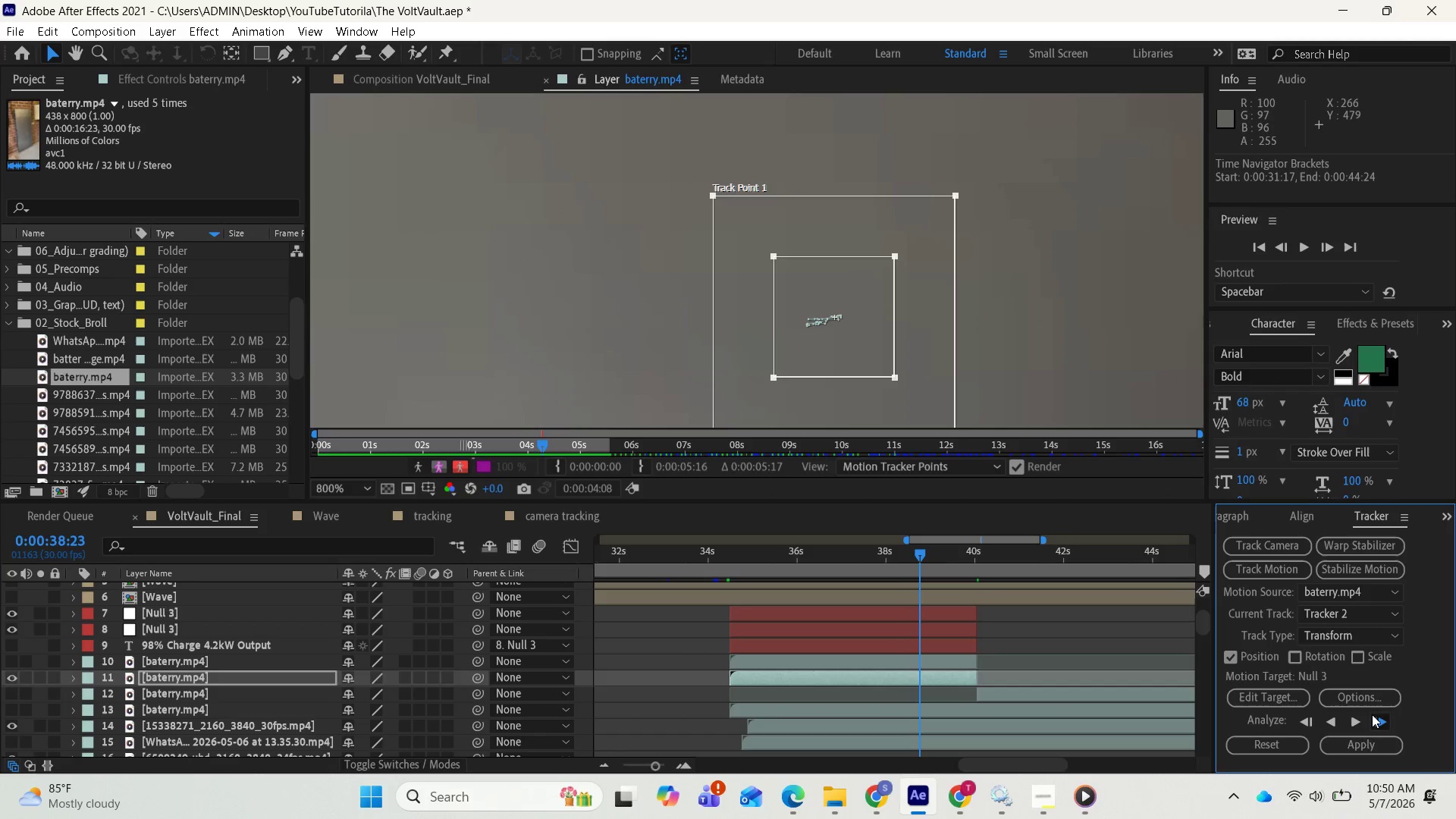 
double_click([1372, 714])
 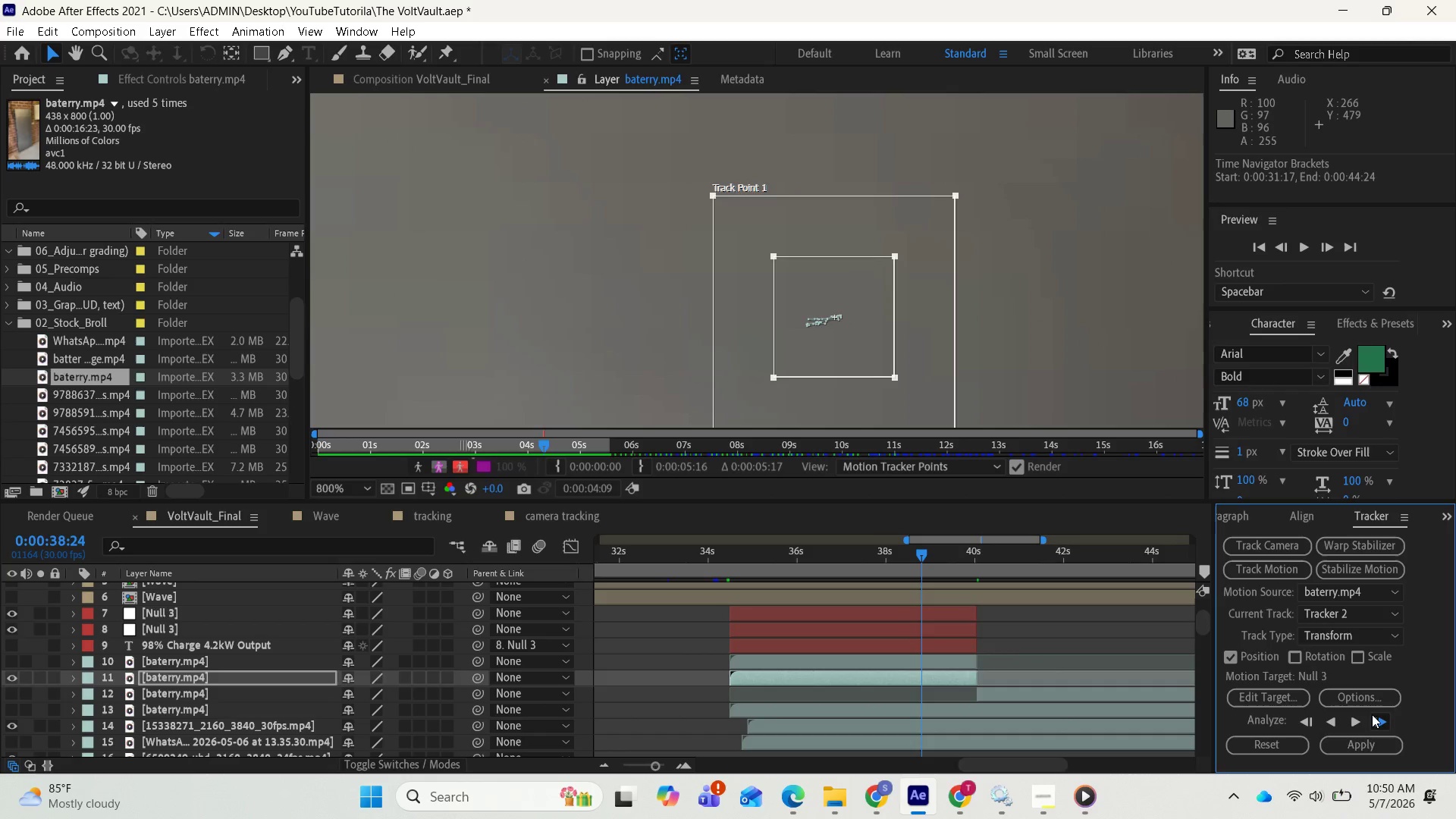 
triple_click([1372, 714])
 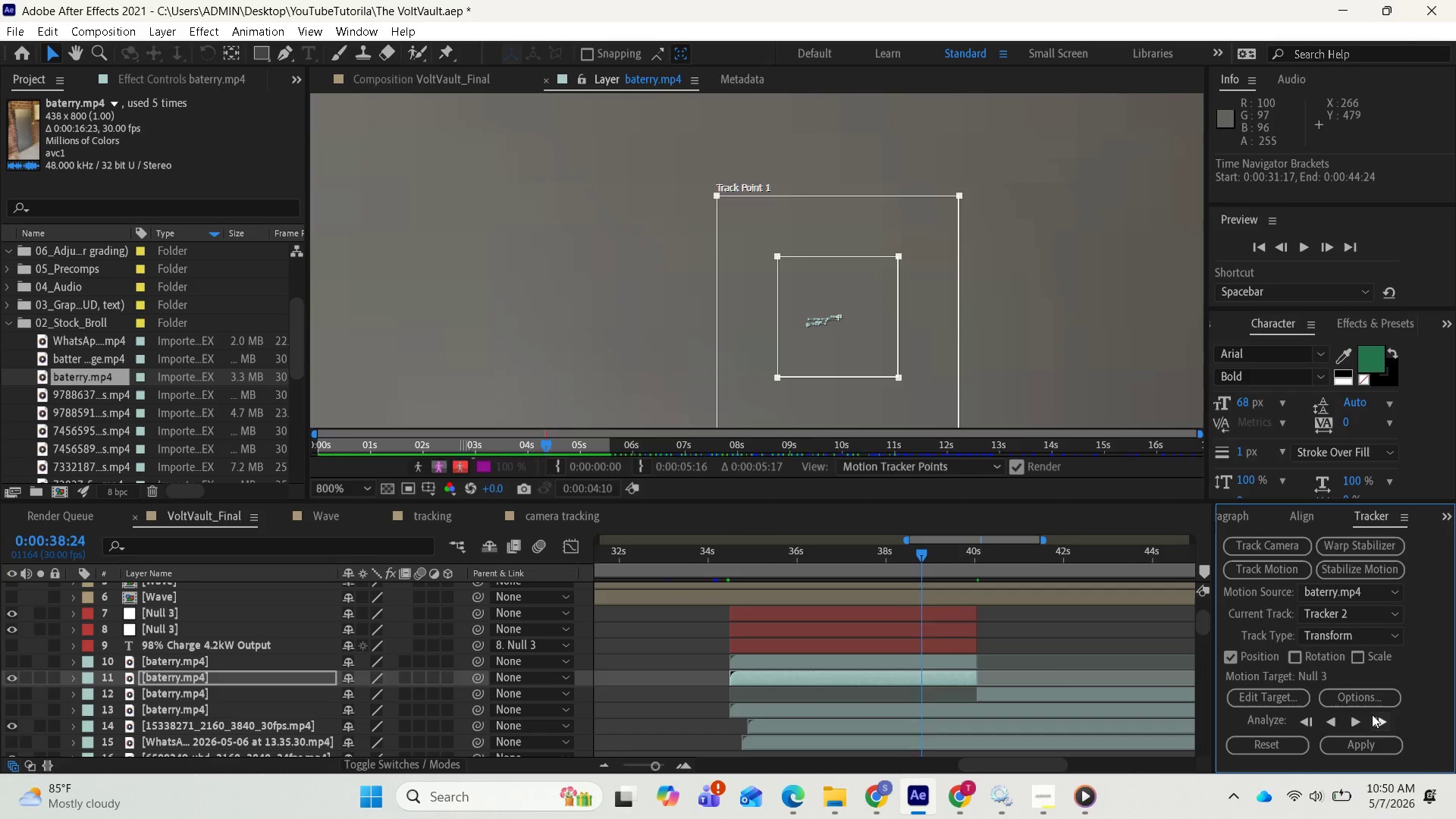 
triple_click([1372, 714])
 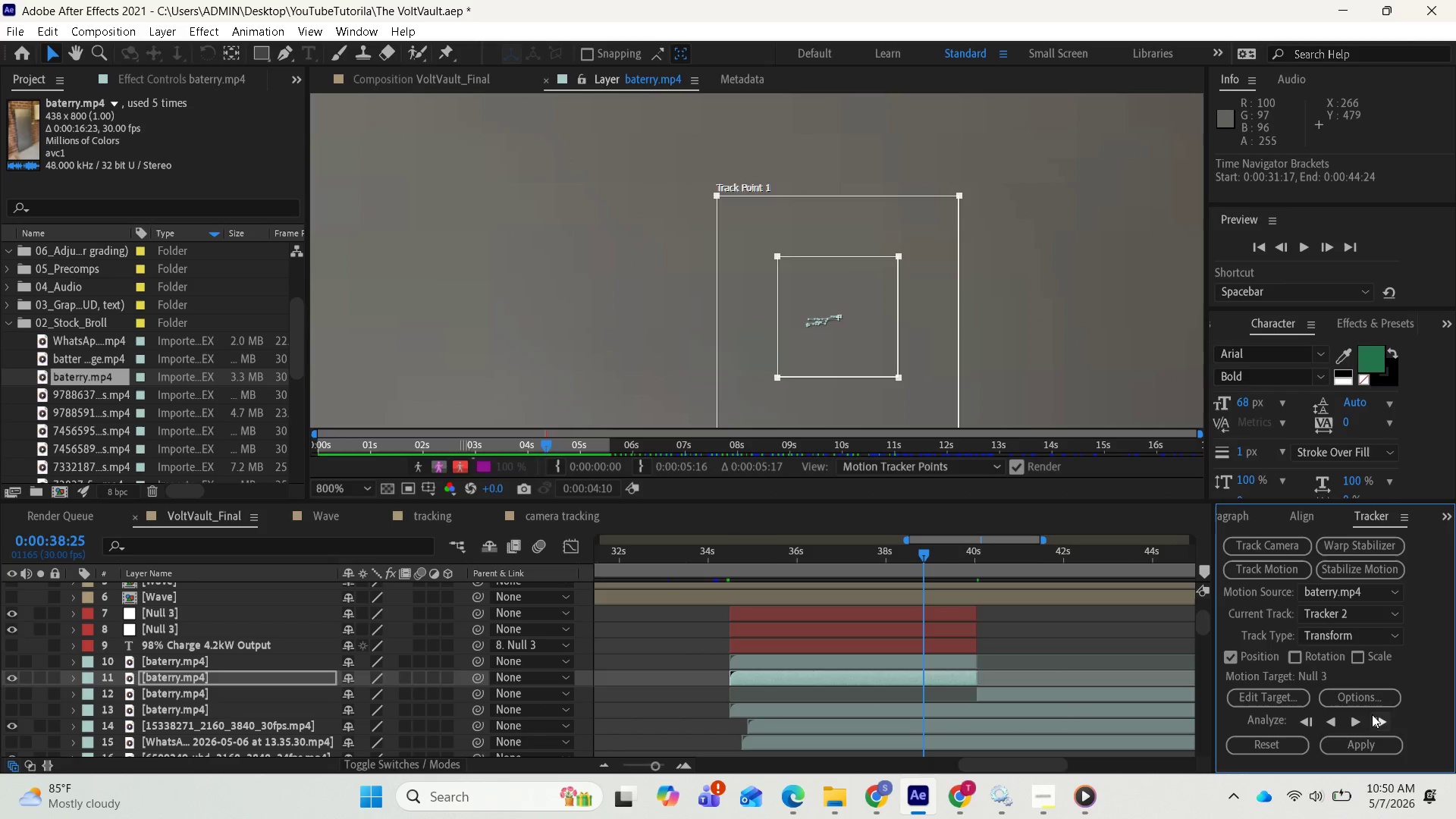 
triple_click([1372, 714])
 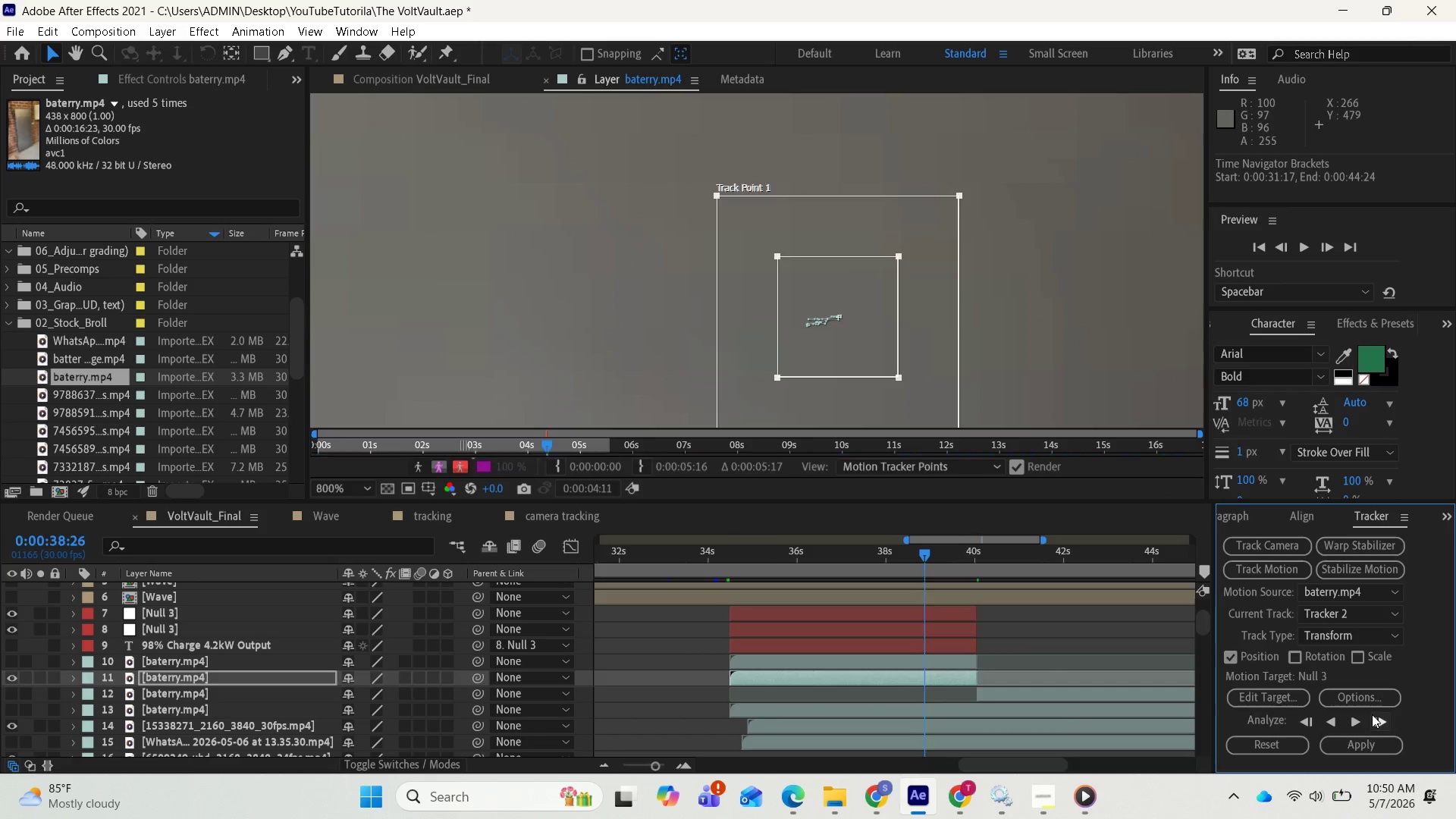 
triple_click([1372, 714])
 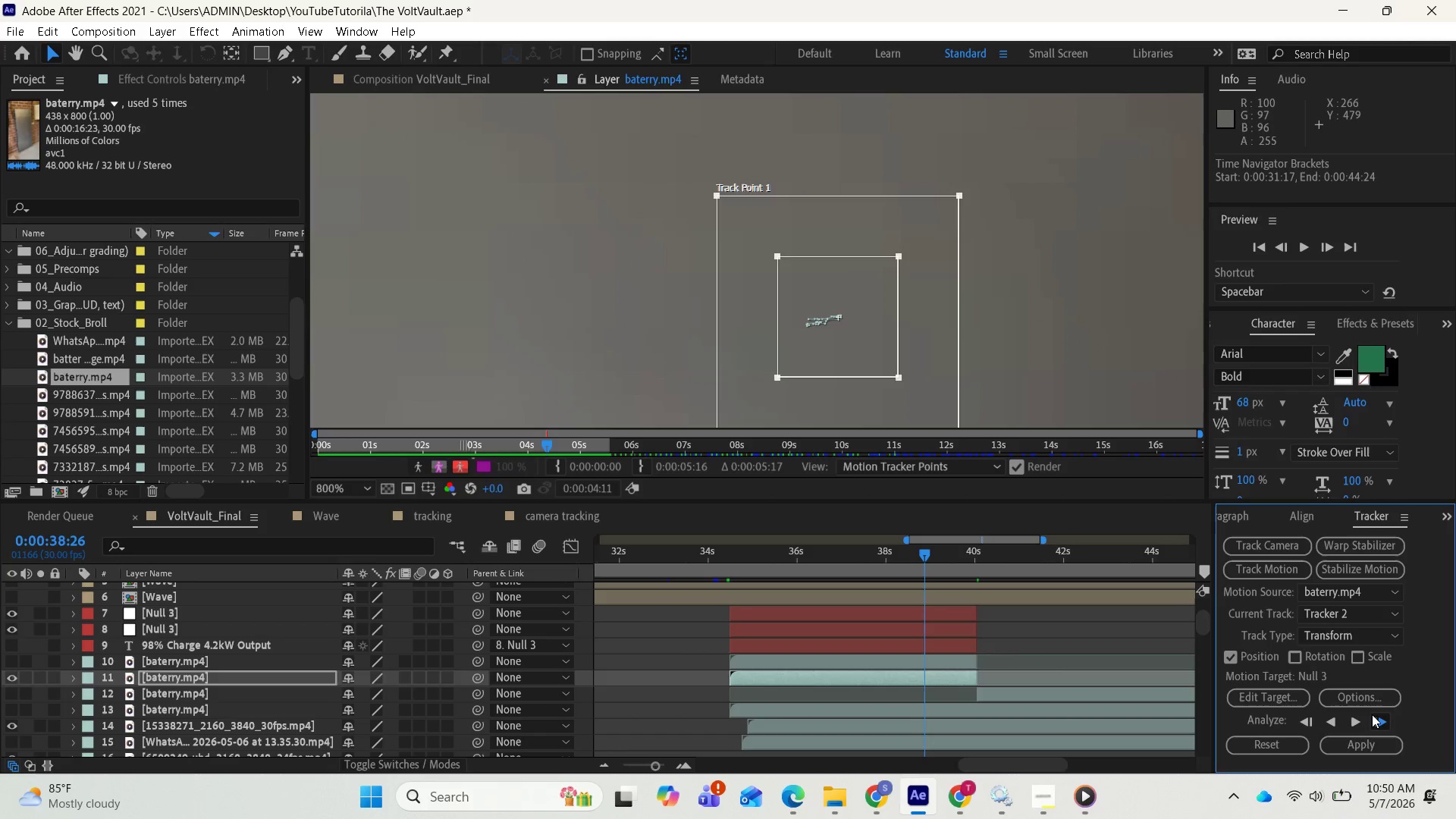 
triple_click([1372, 714])
 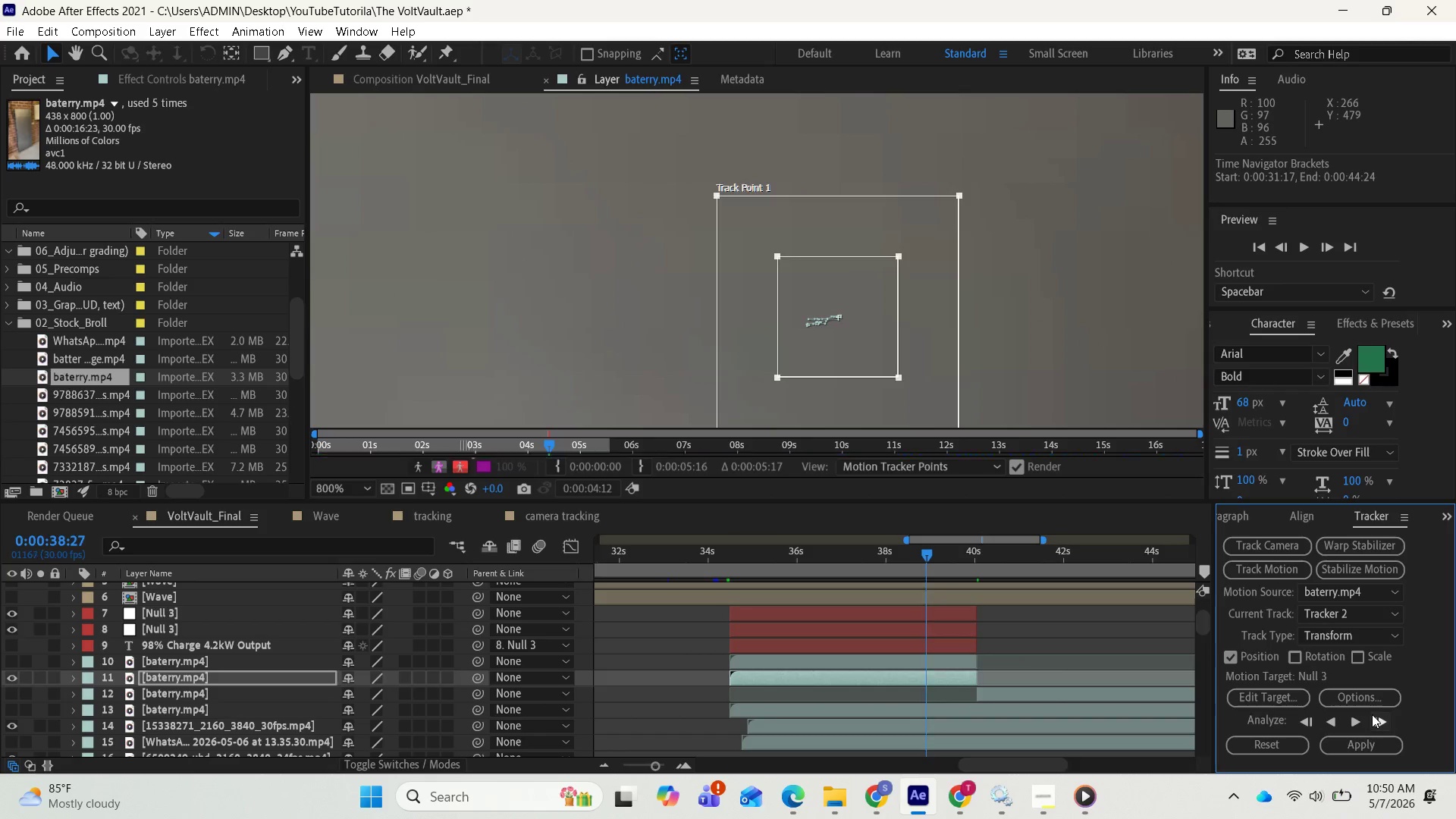 
triple_click([1372, 714])
 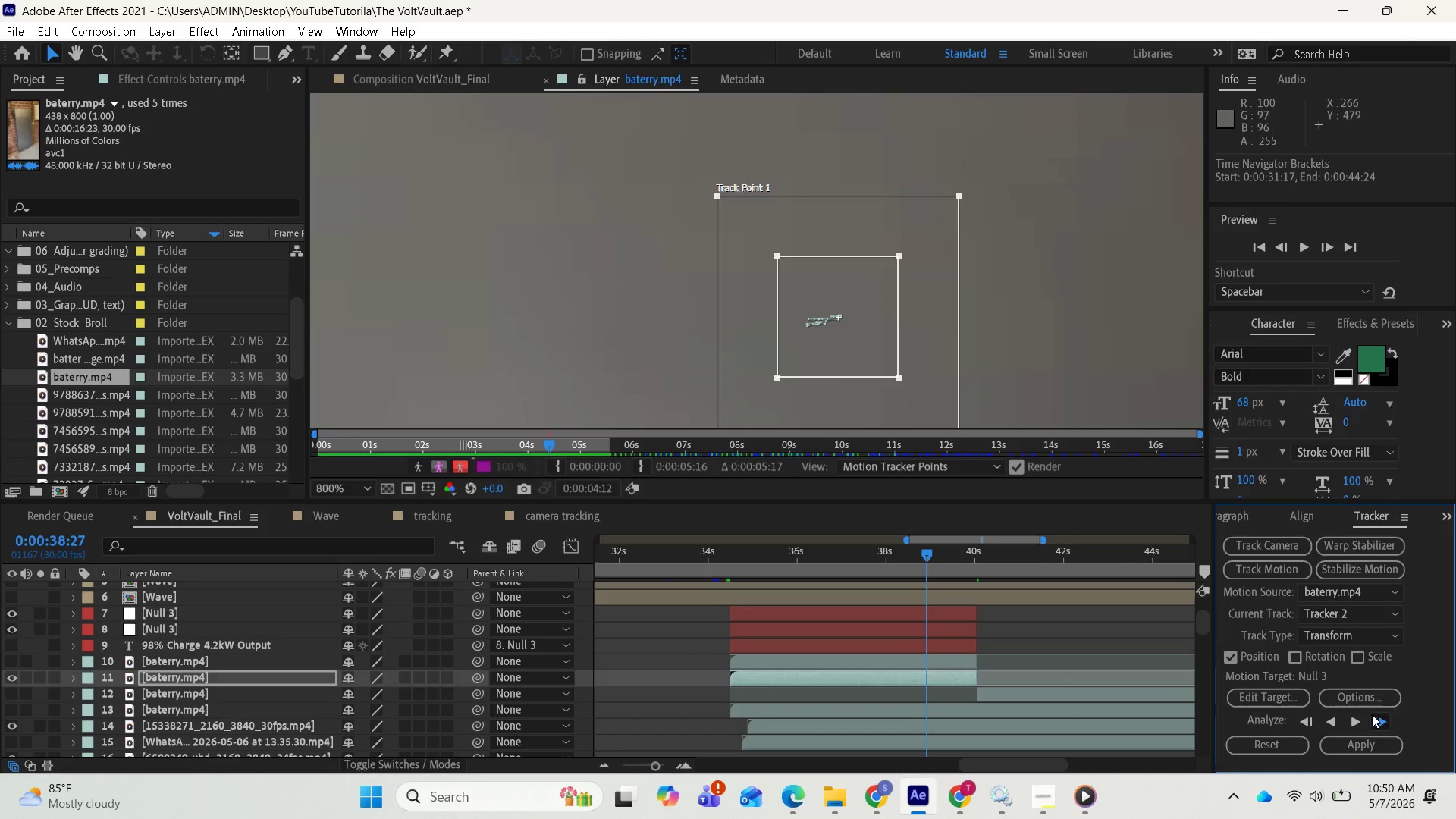 
triple_click([1372, 714])
 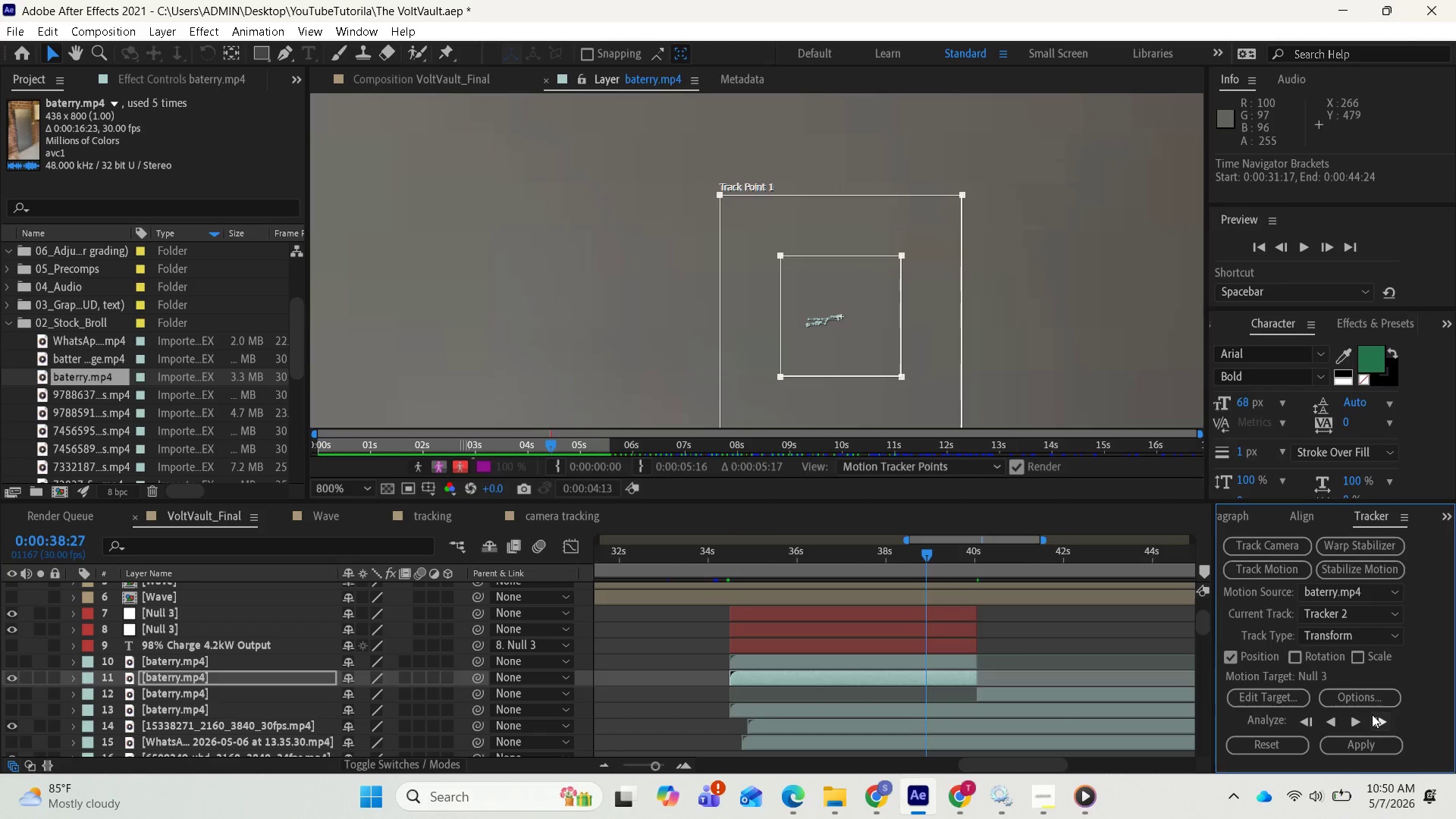 
triple_click([1372, 714])
 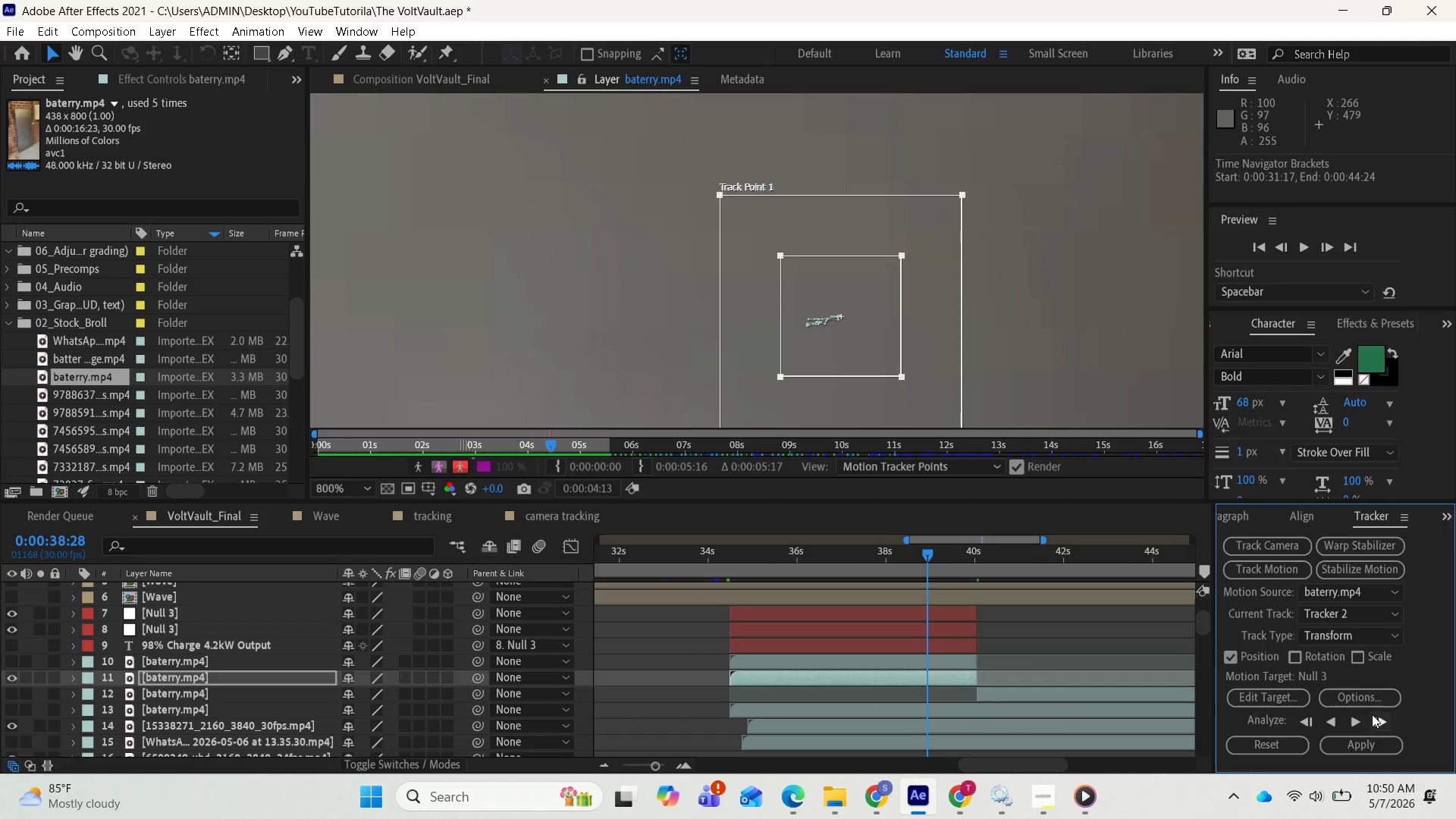 
triple_click([1372, 714])
 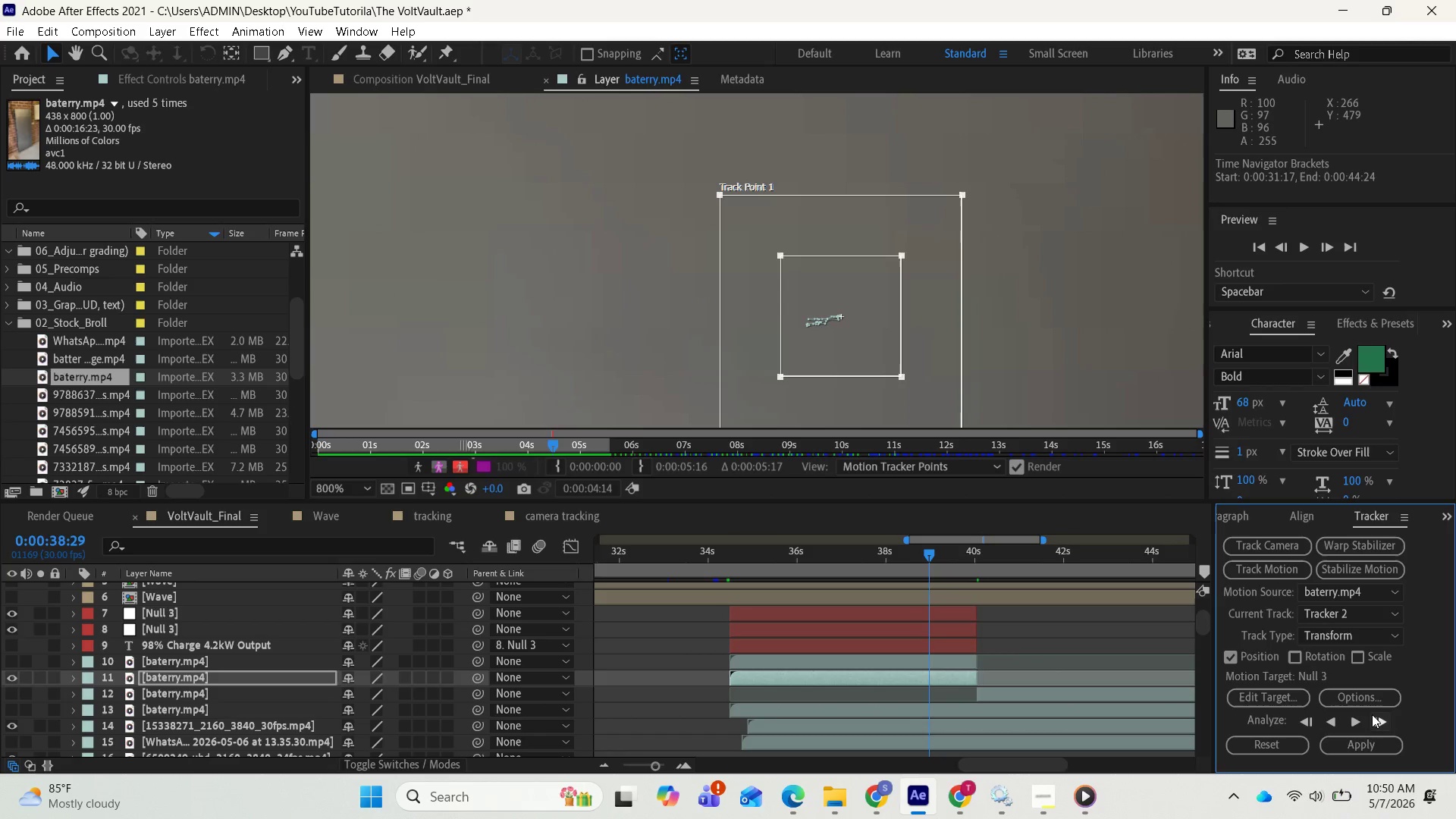 
triple_click([1372, 714])
 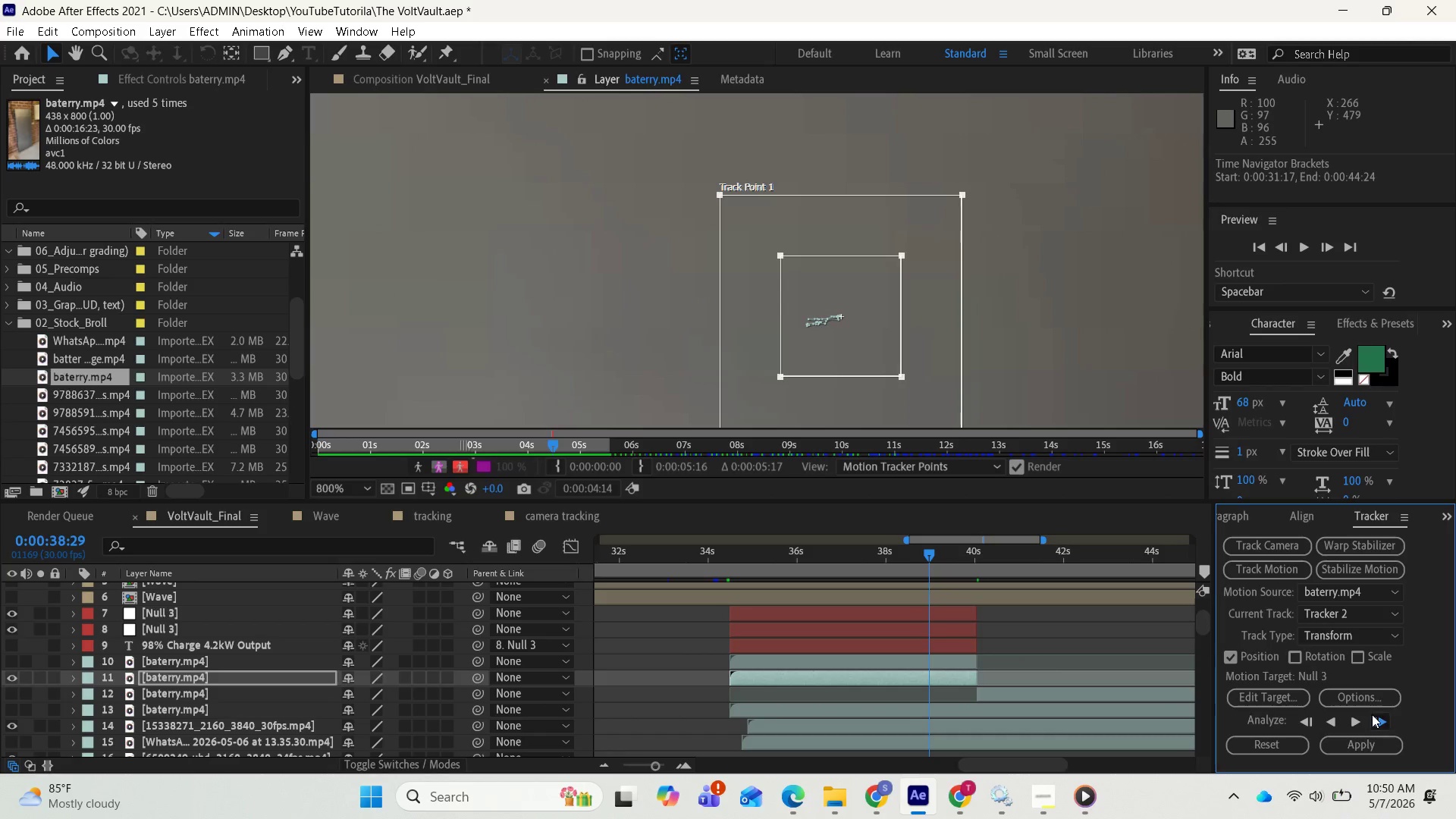 
triple_click([1372, 714])
 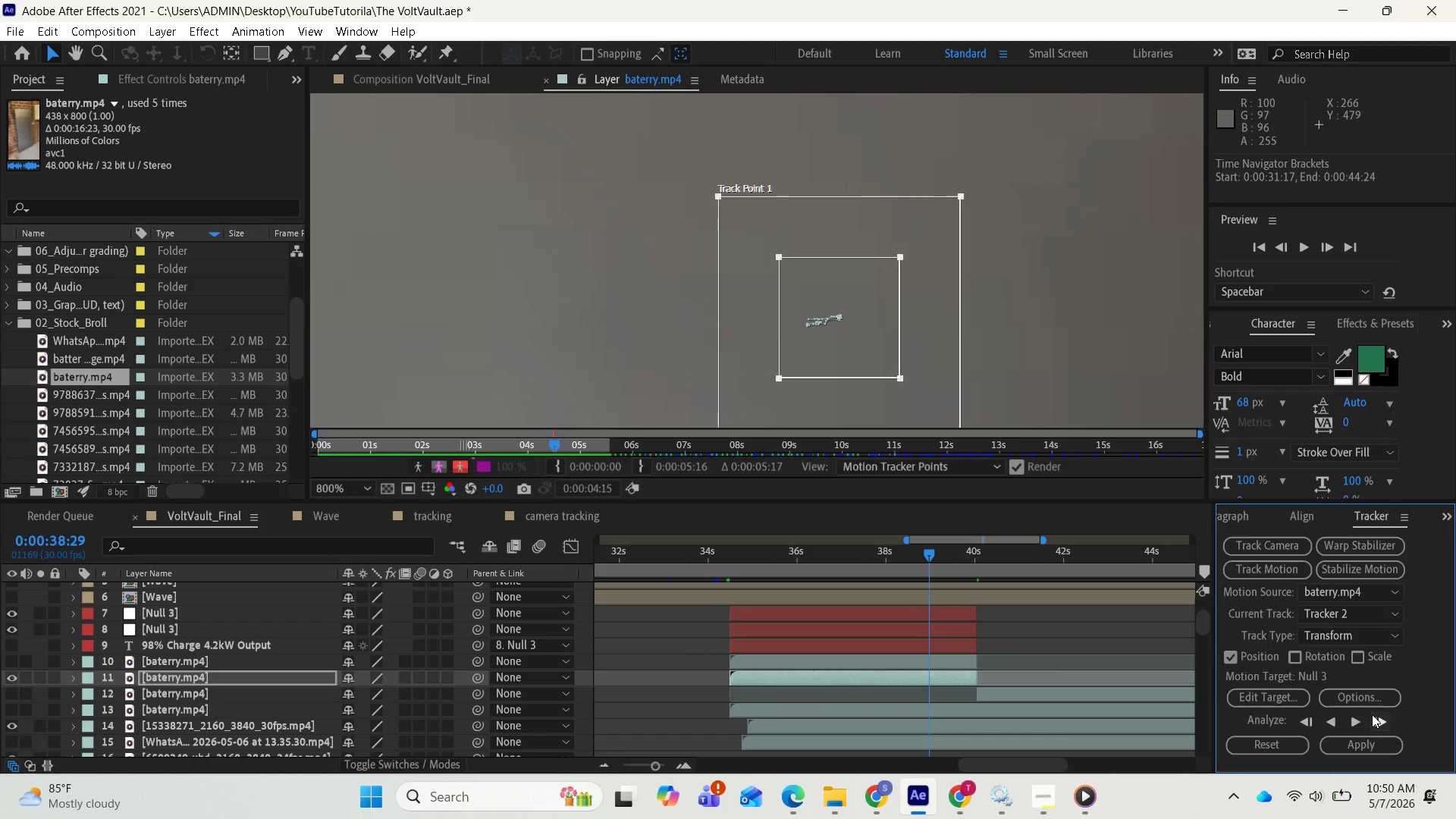 
triple_click([1372, 714])
 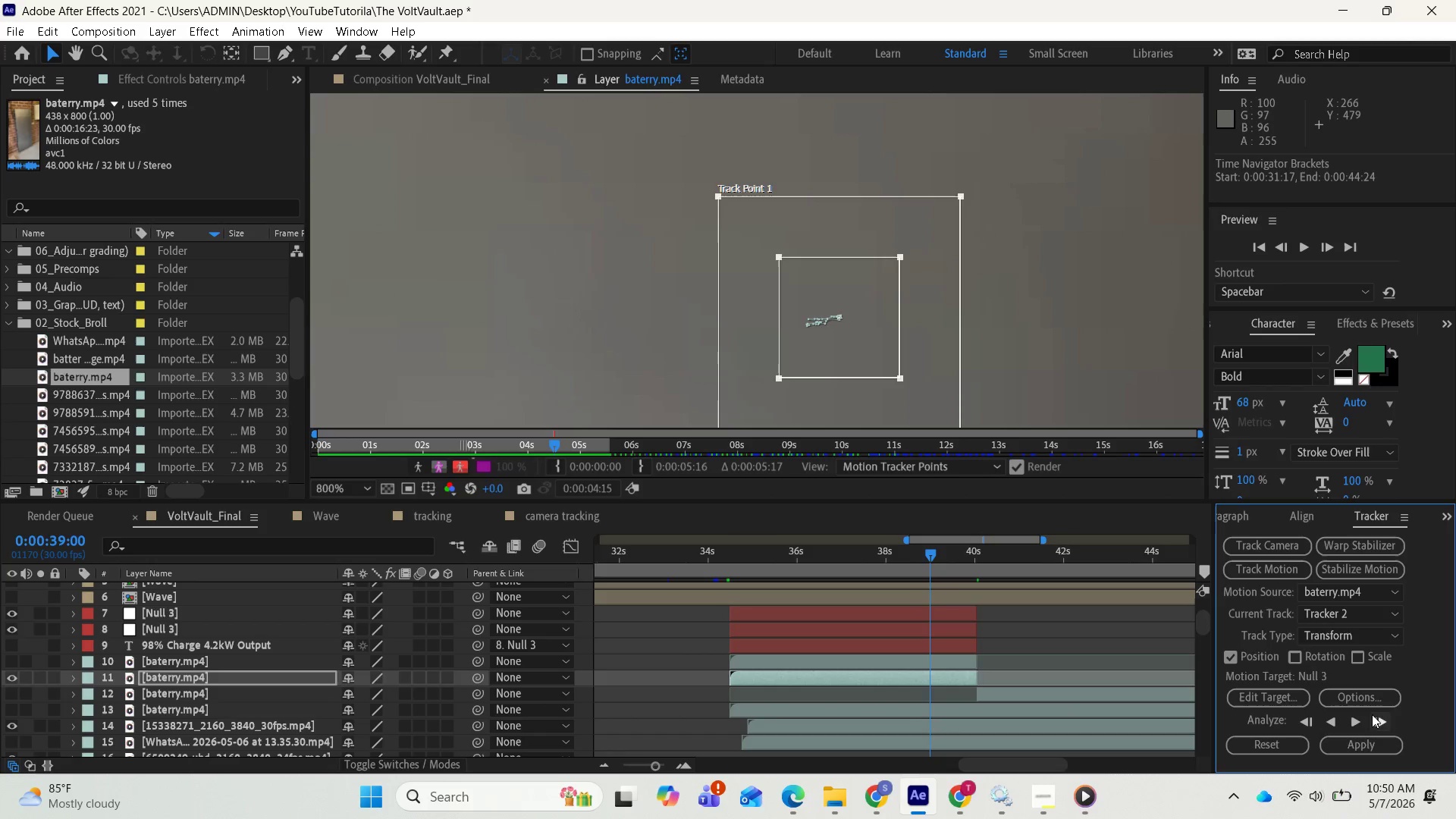 
triple_click([1372, 714])
 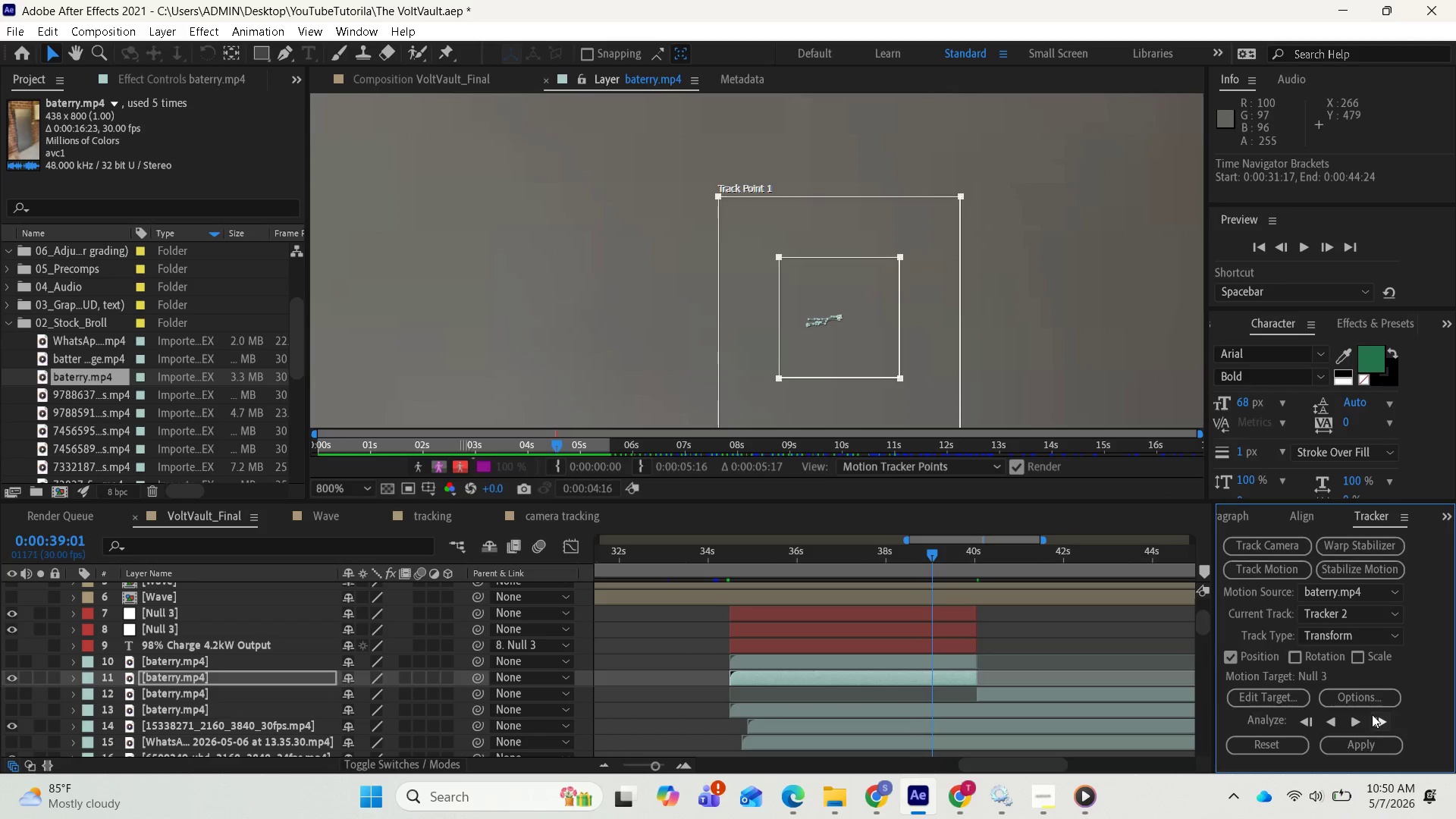 
triple_click([1372, 714])
 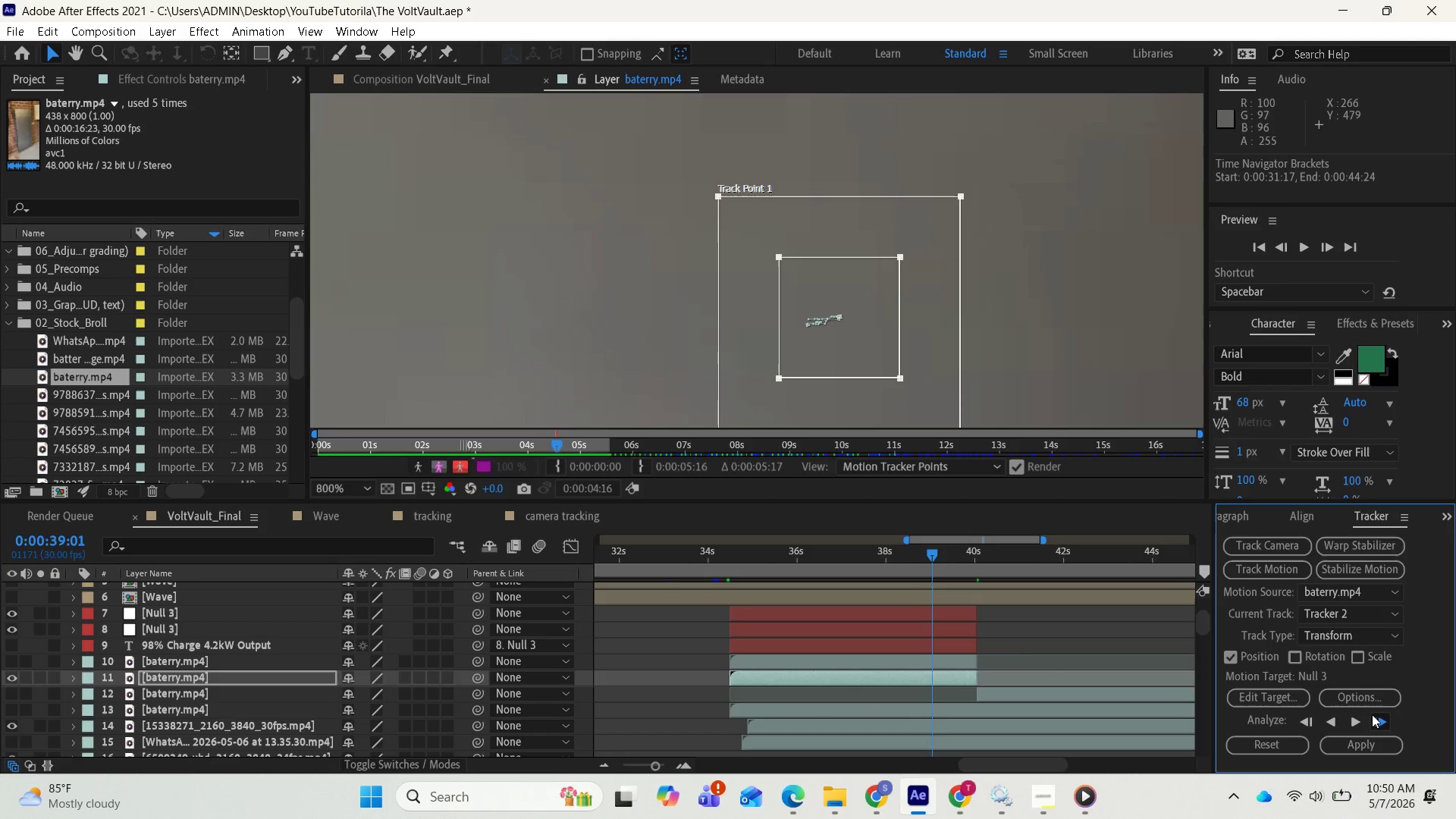 
triple_click([1372, 714])
 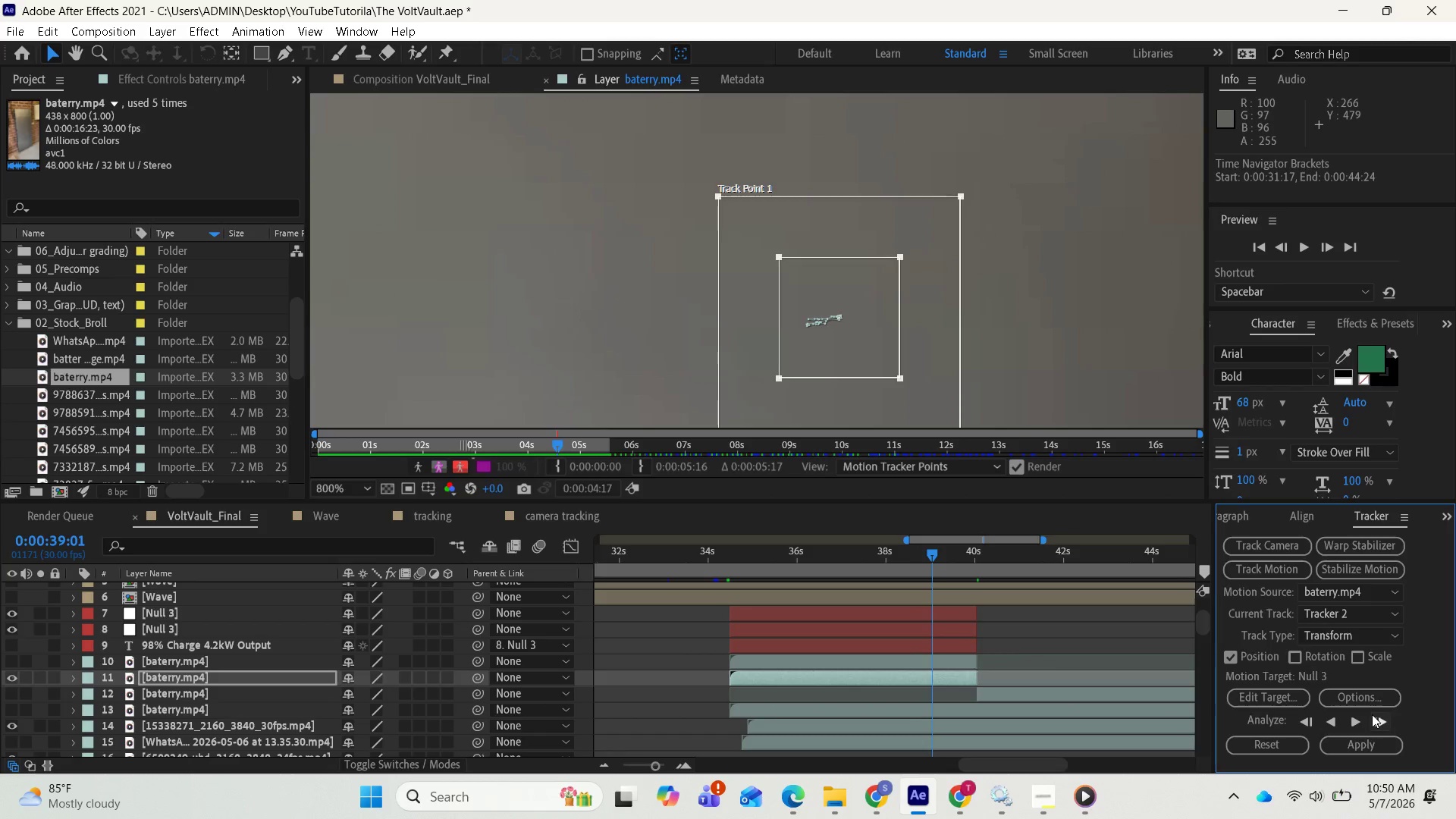 
triple_click([1372, 714])
 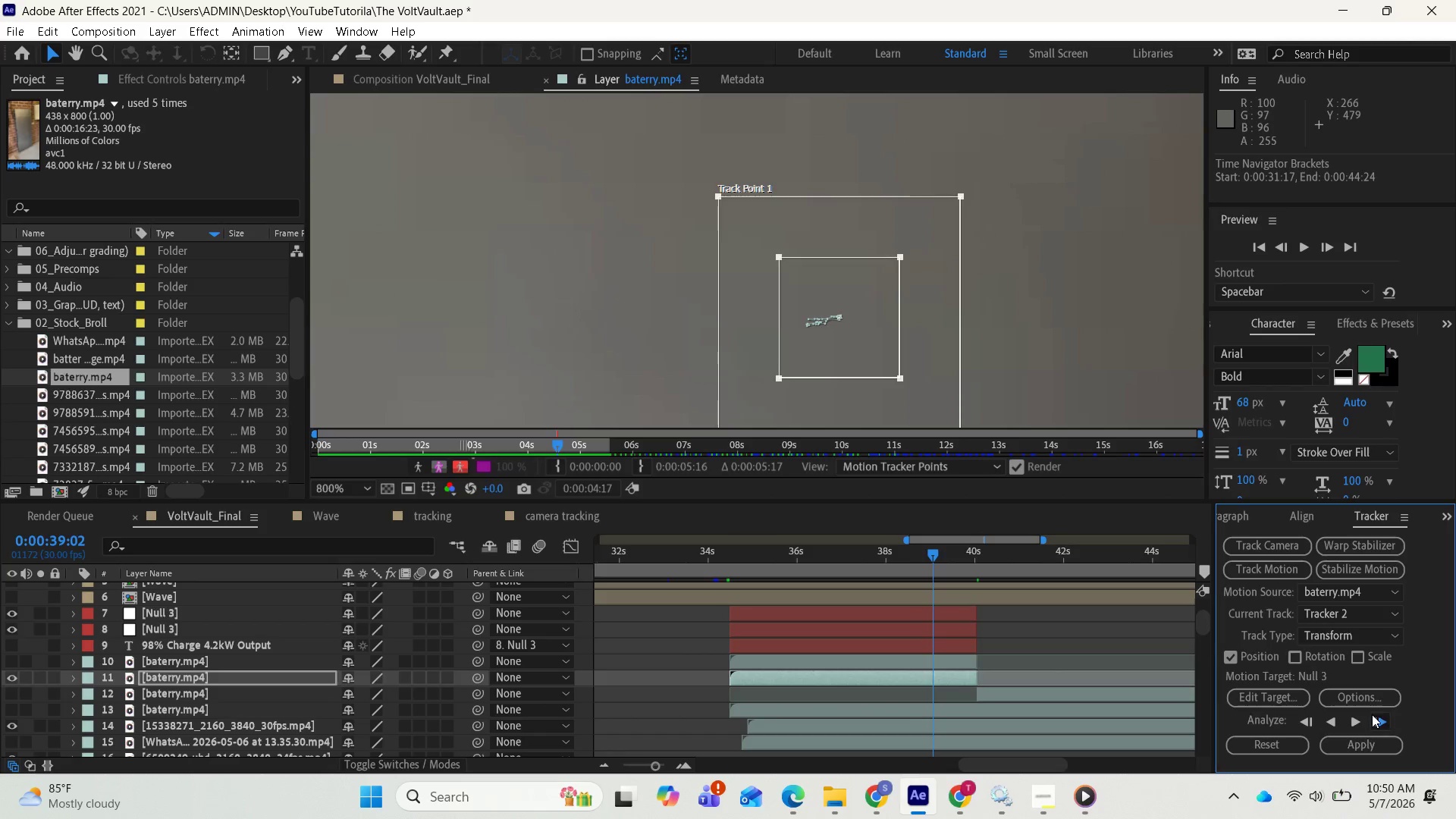 
triple_click([1372, 714])
 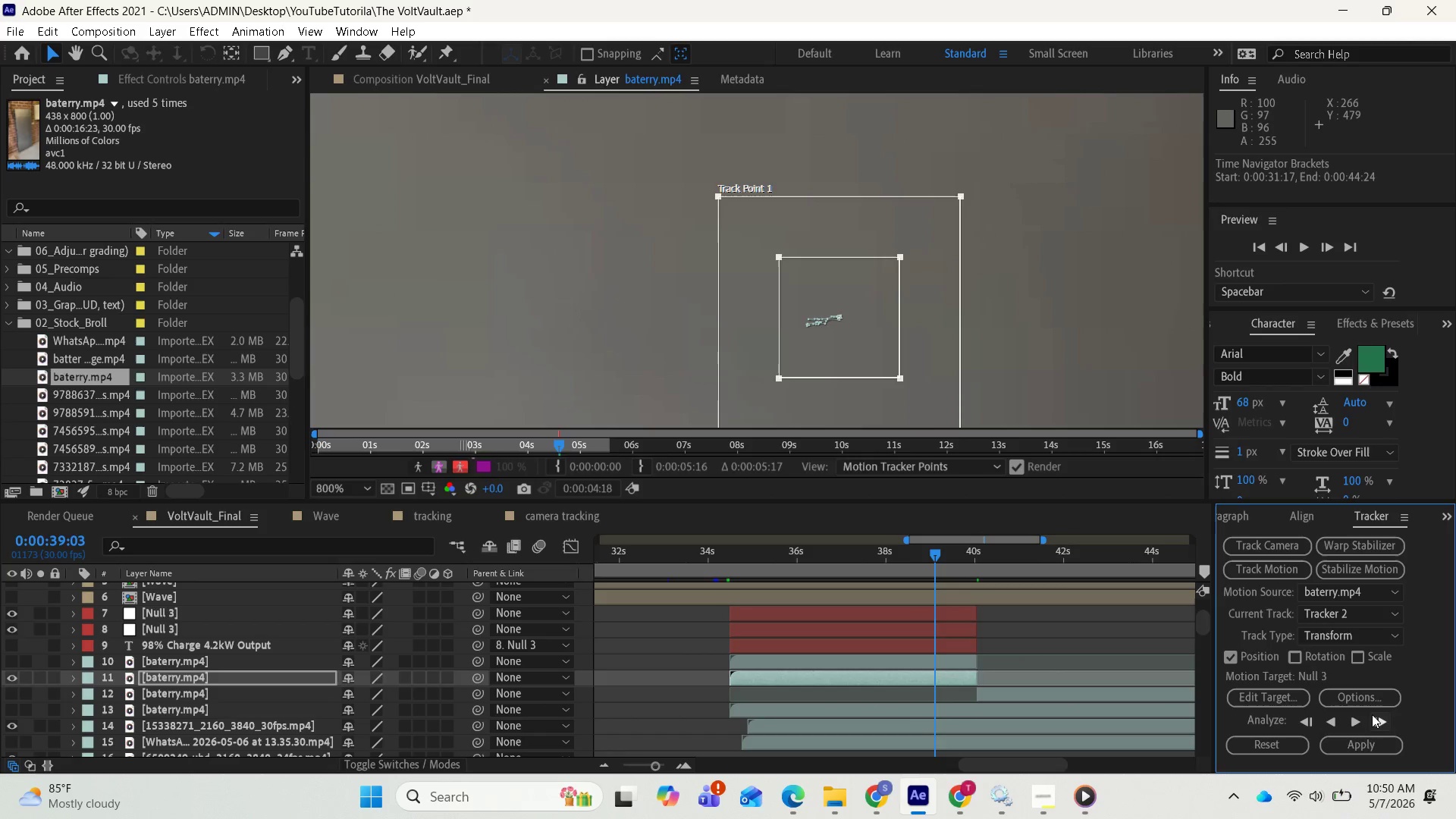 
triple_click([1372, 714])
 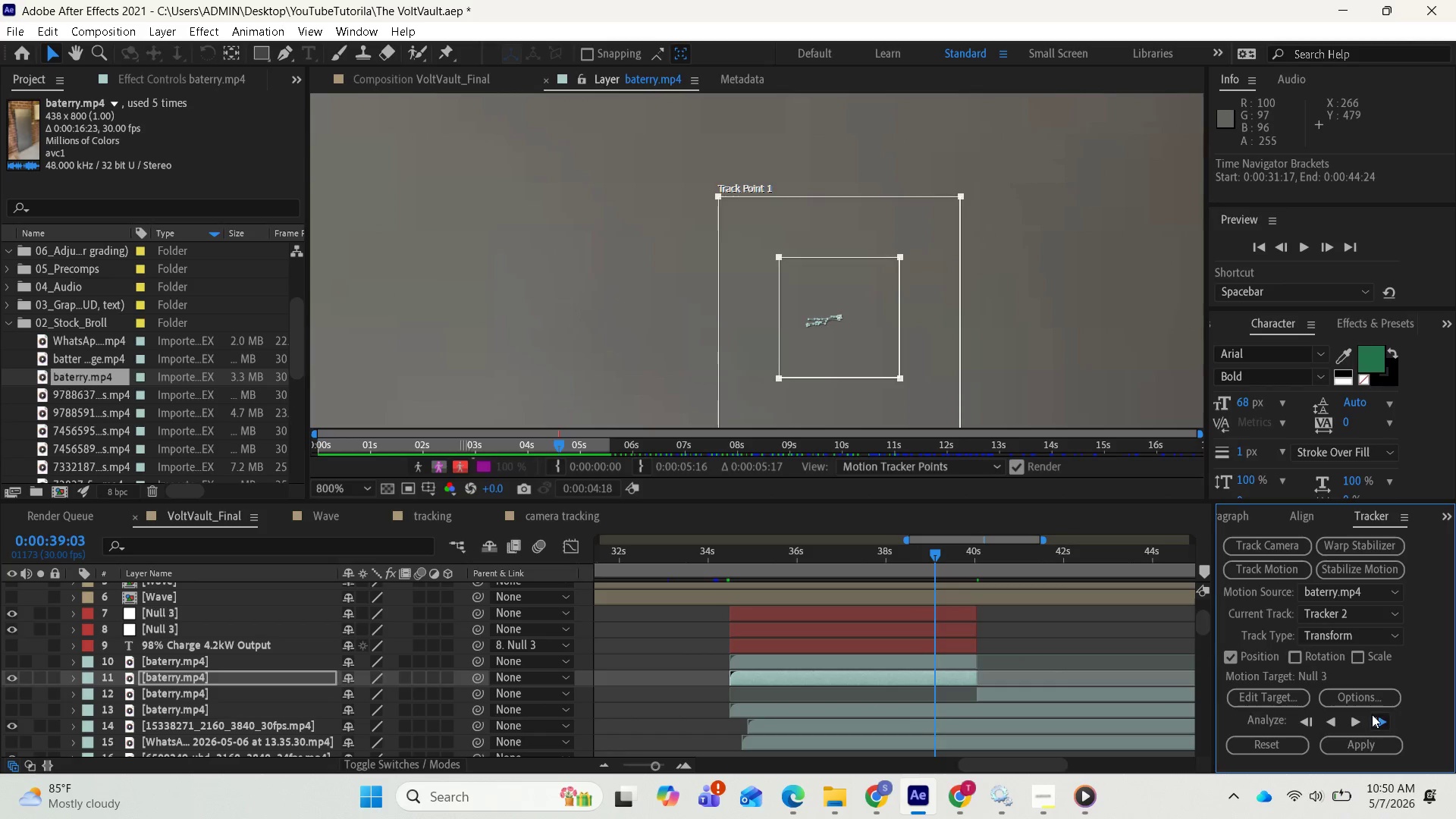 
triple_click([1372, 714])
 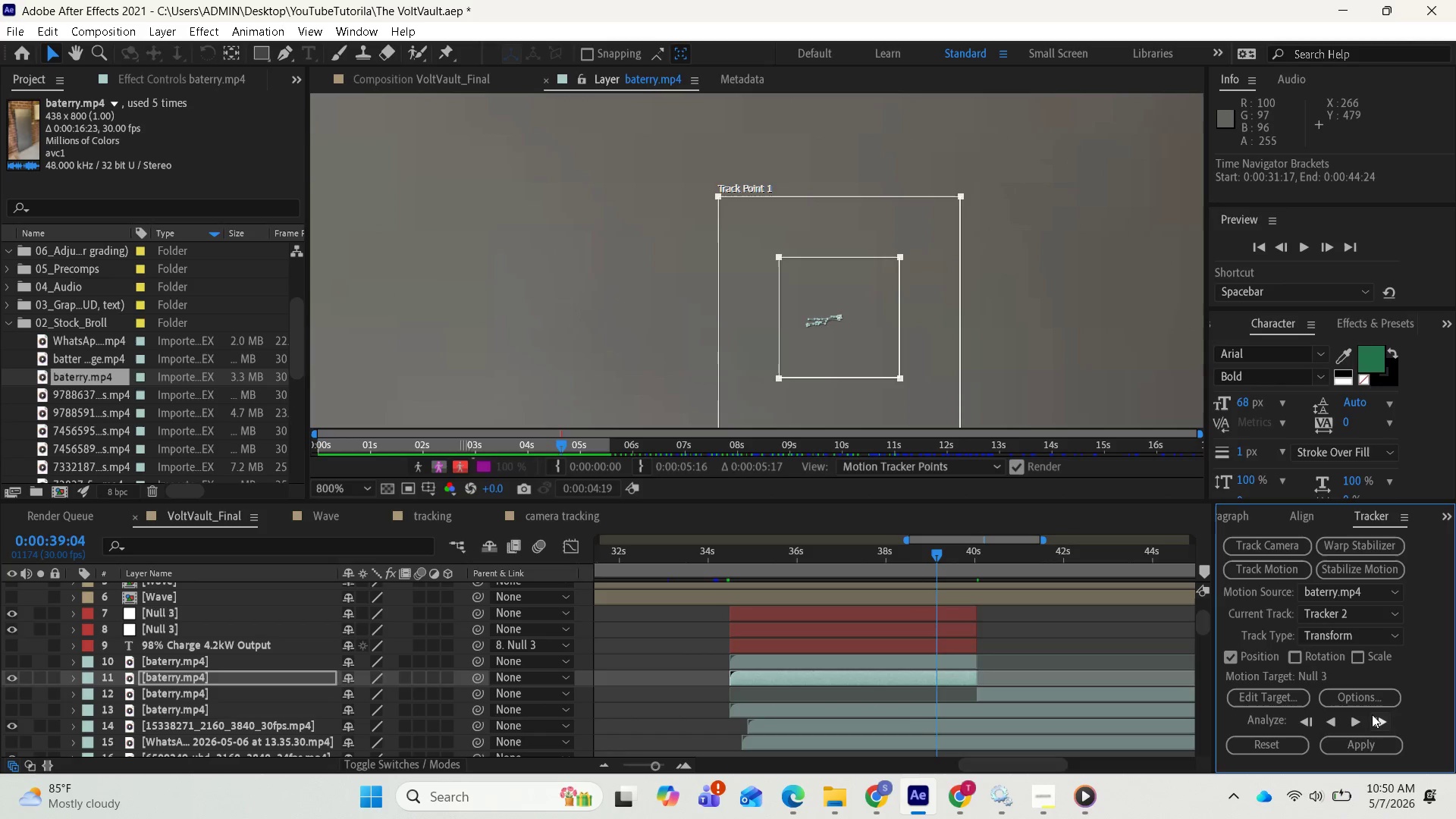 
triple_click([1372, 714])
 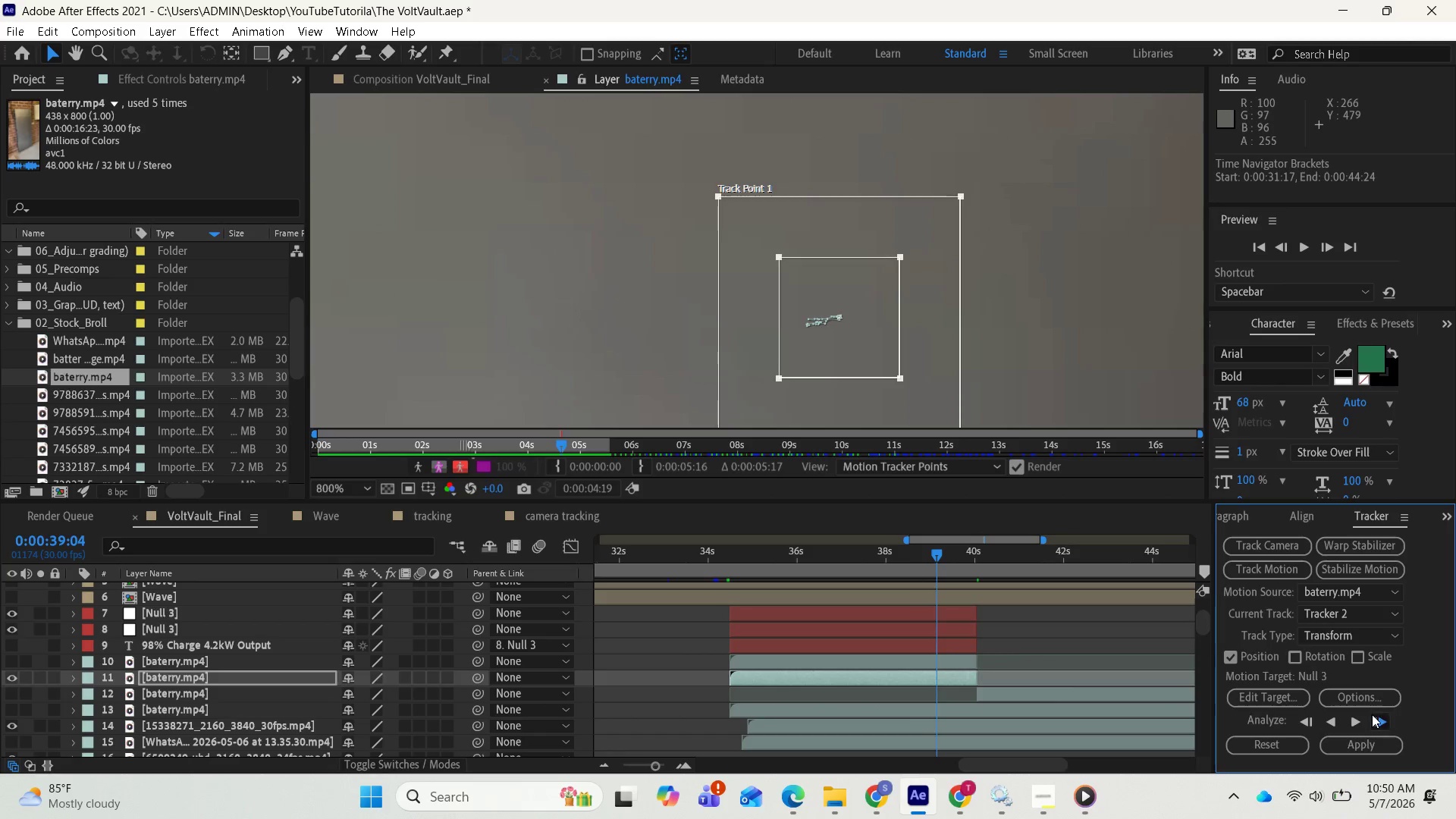 
triple_click([1372, 714])
 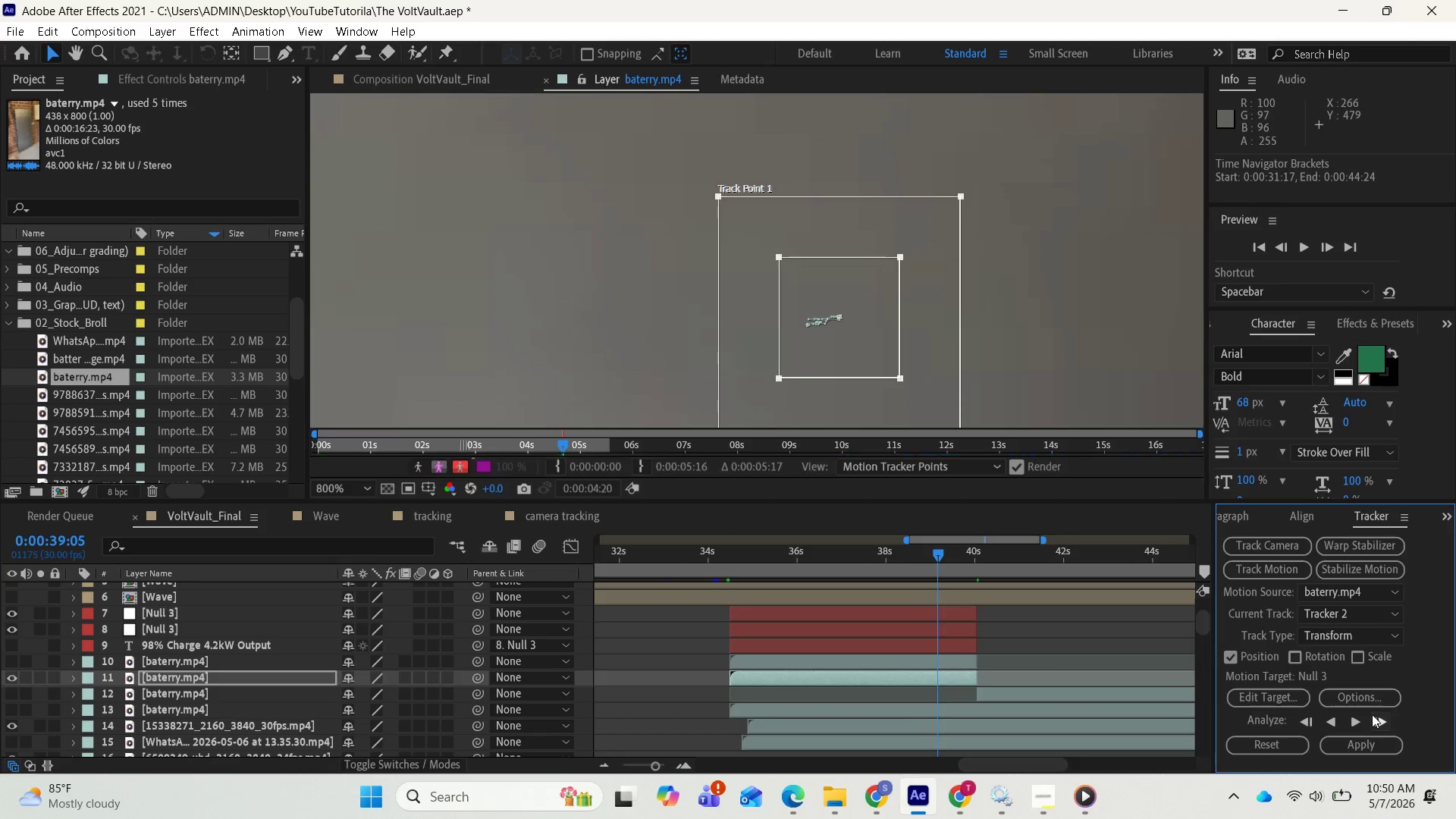 
triple_click([1372, 714])
 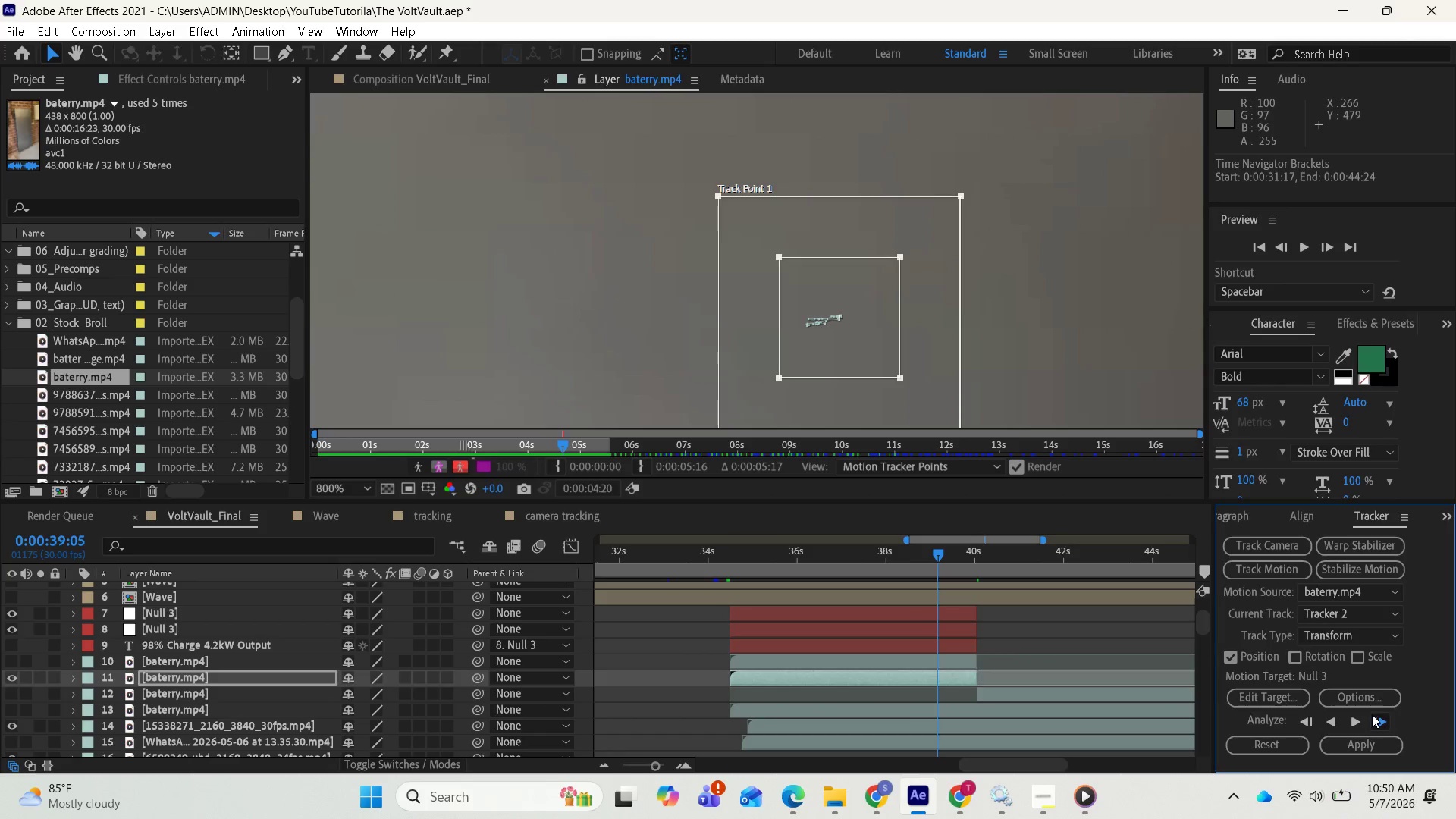 
triple_click([1372, 714])
 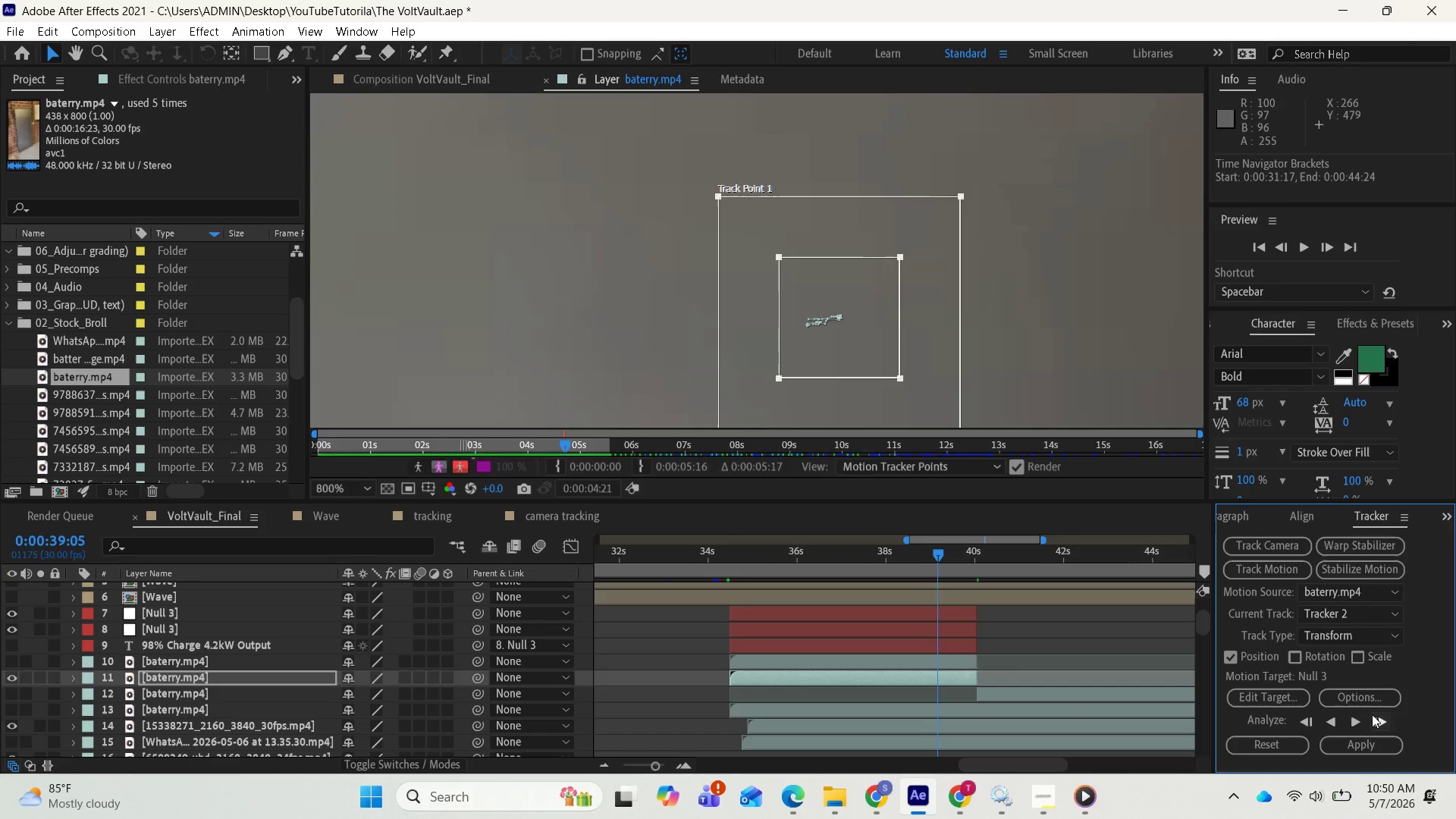 
triple_click([1372, 714])
 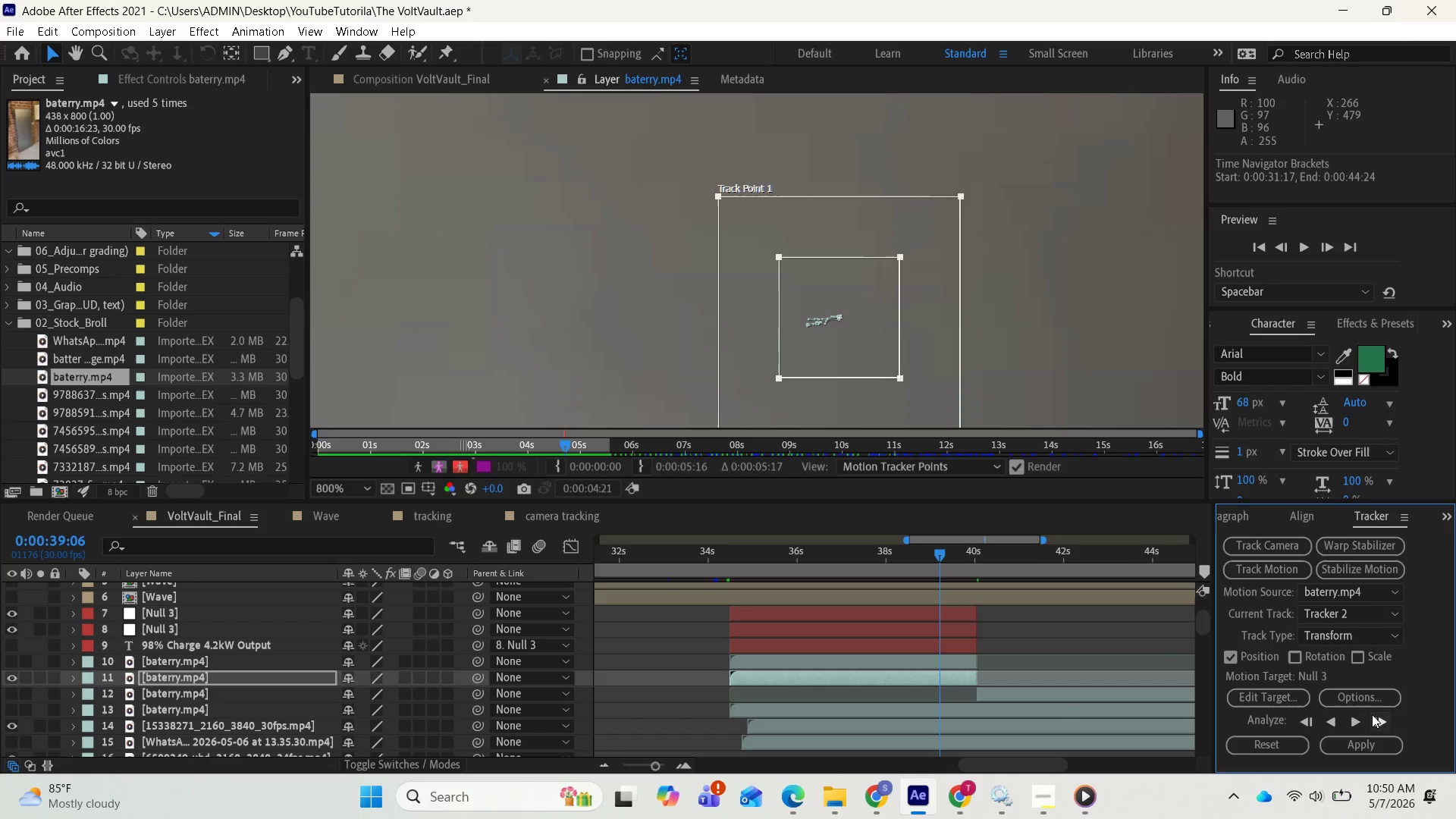 
triple_click([1372, 714])
 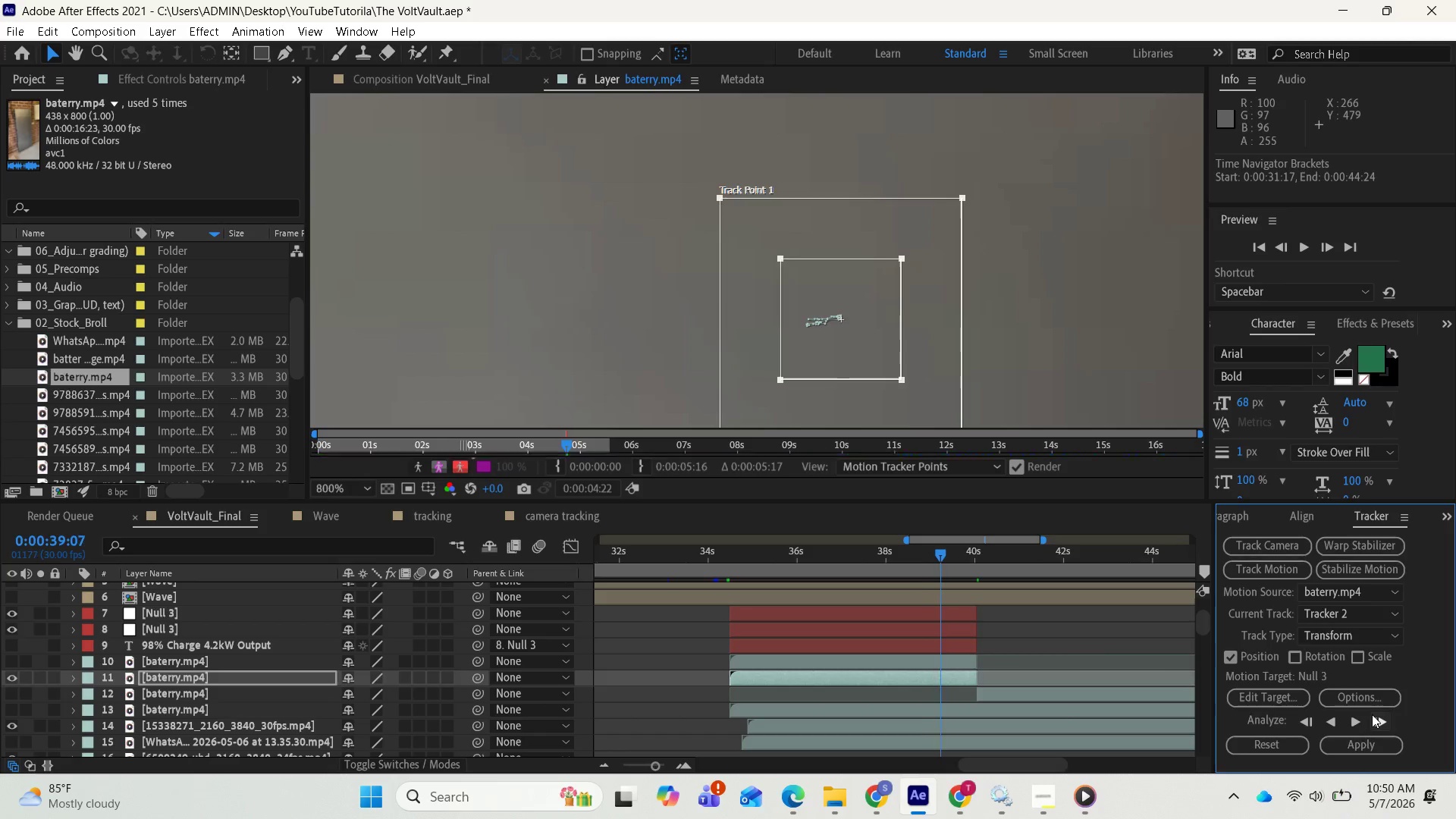 
triple_click([1372, 714])
 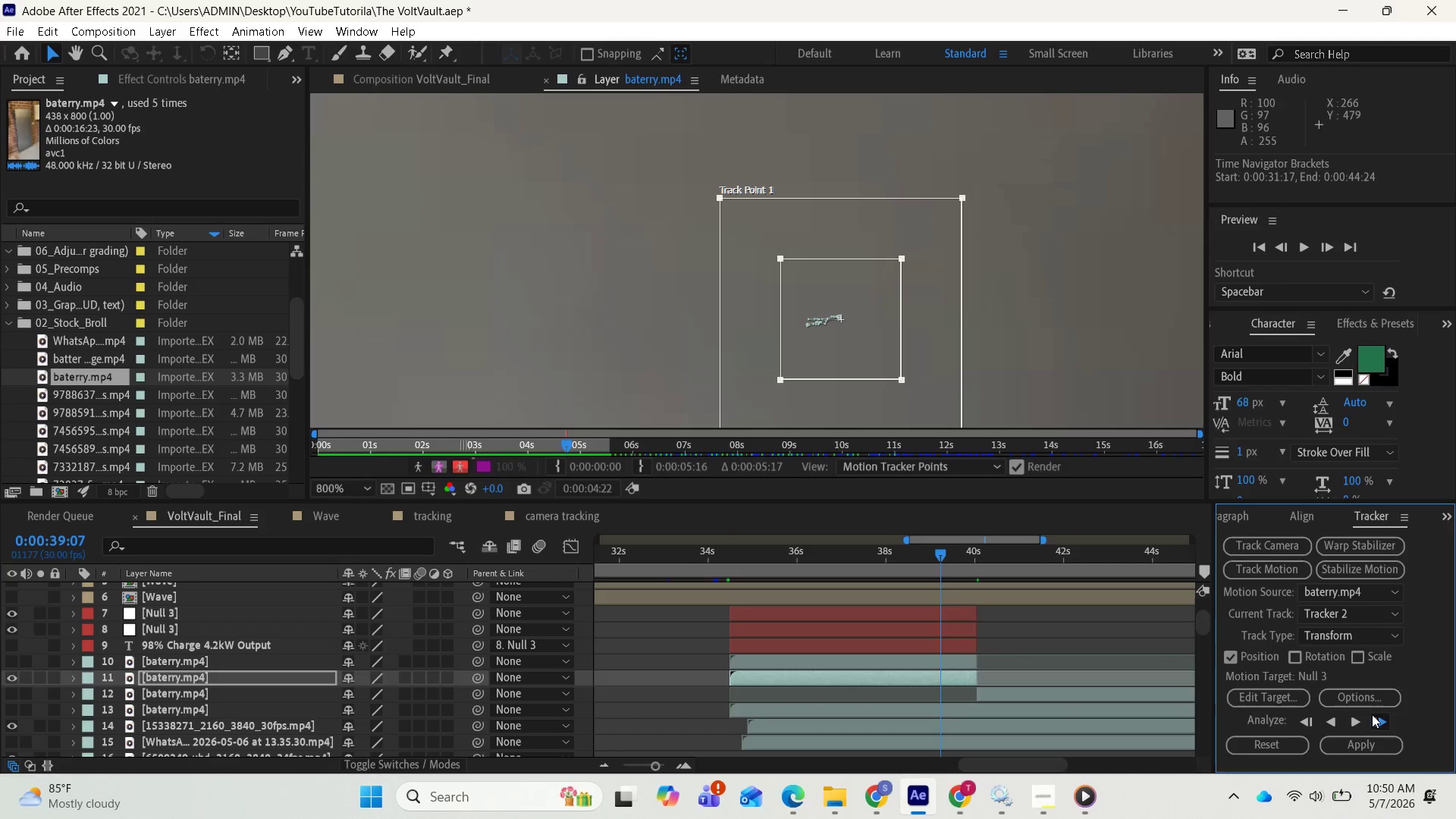 
triple_click([1372, 714])
 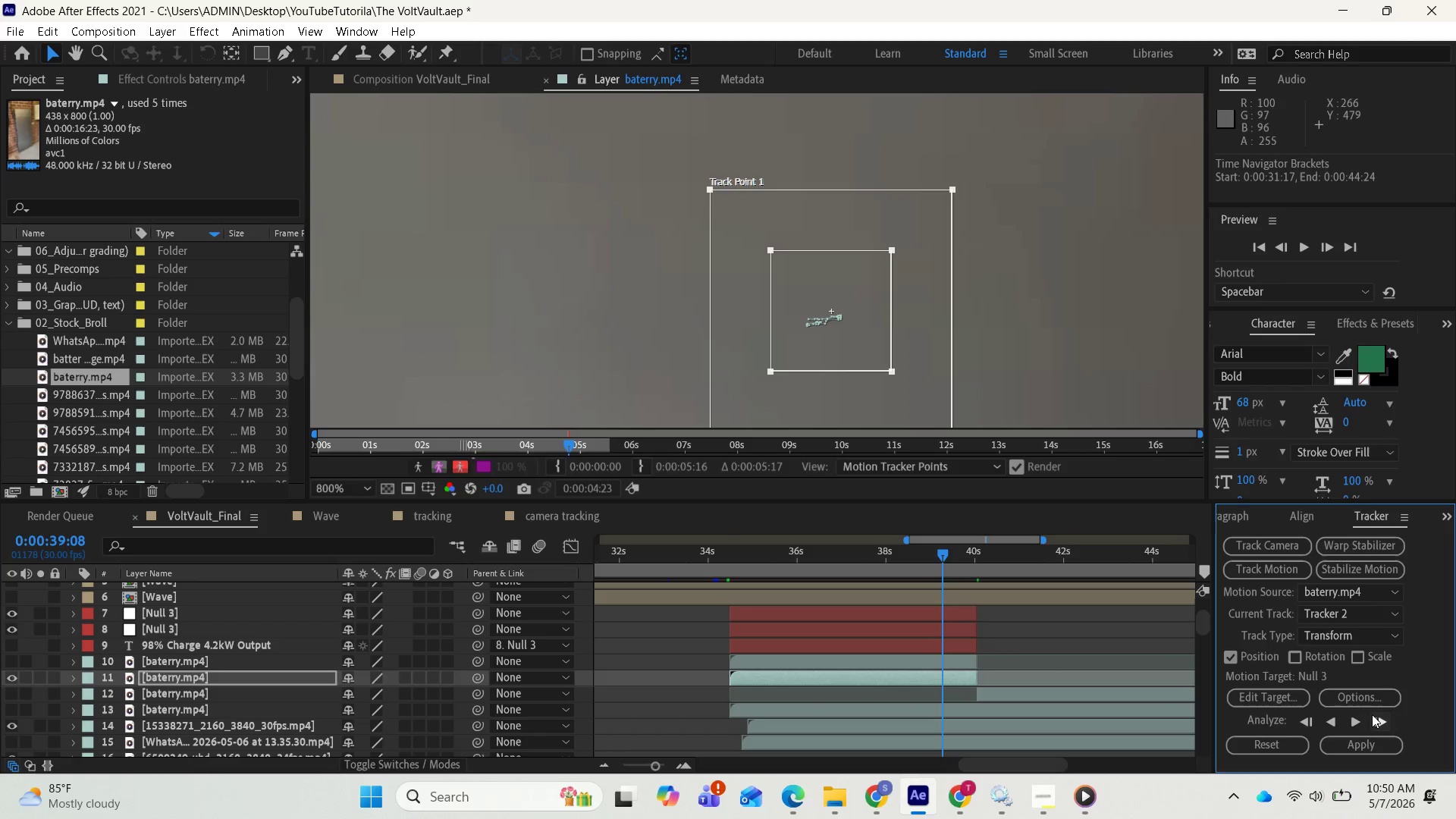 
triple_click([1372, 714])
 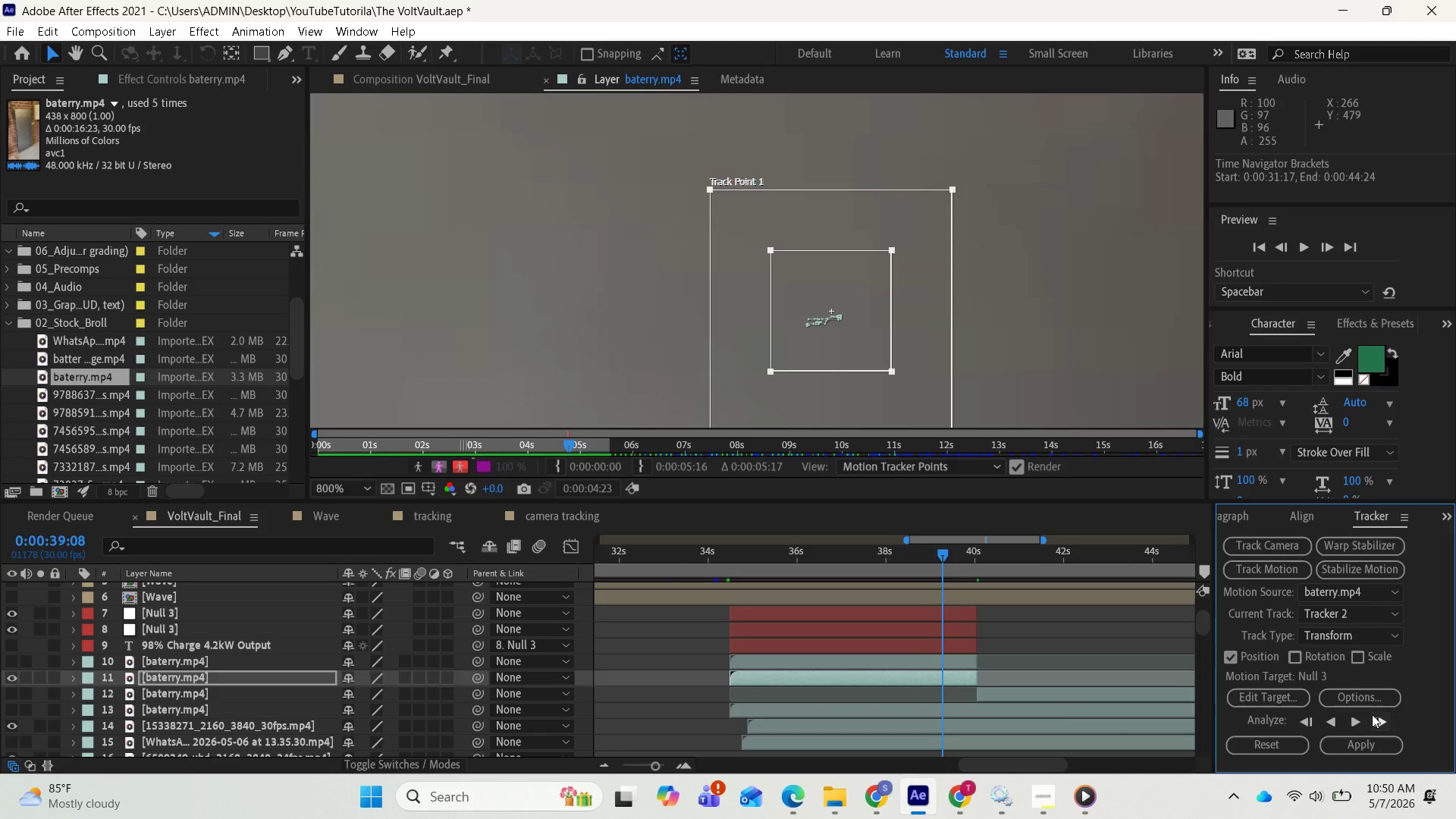 
left_click([1372, 714])
 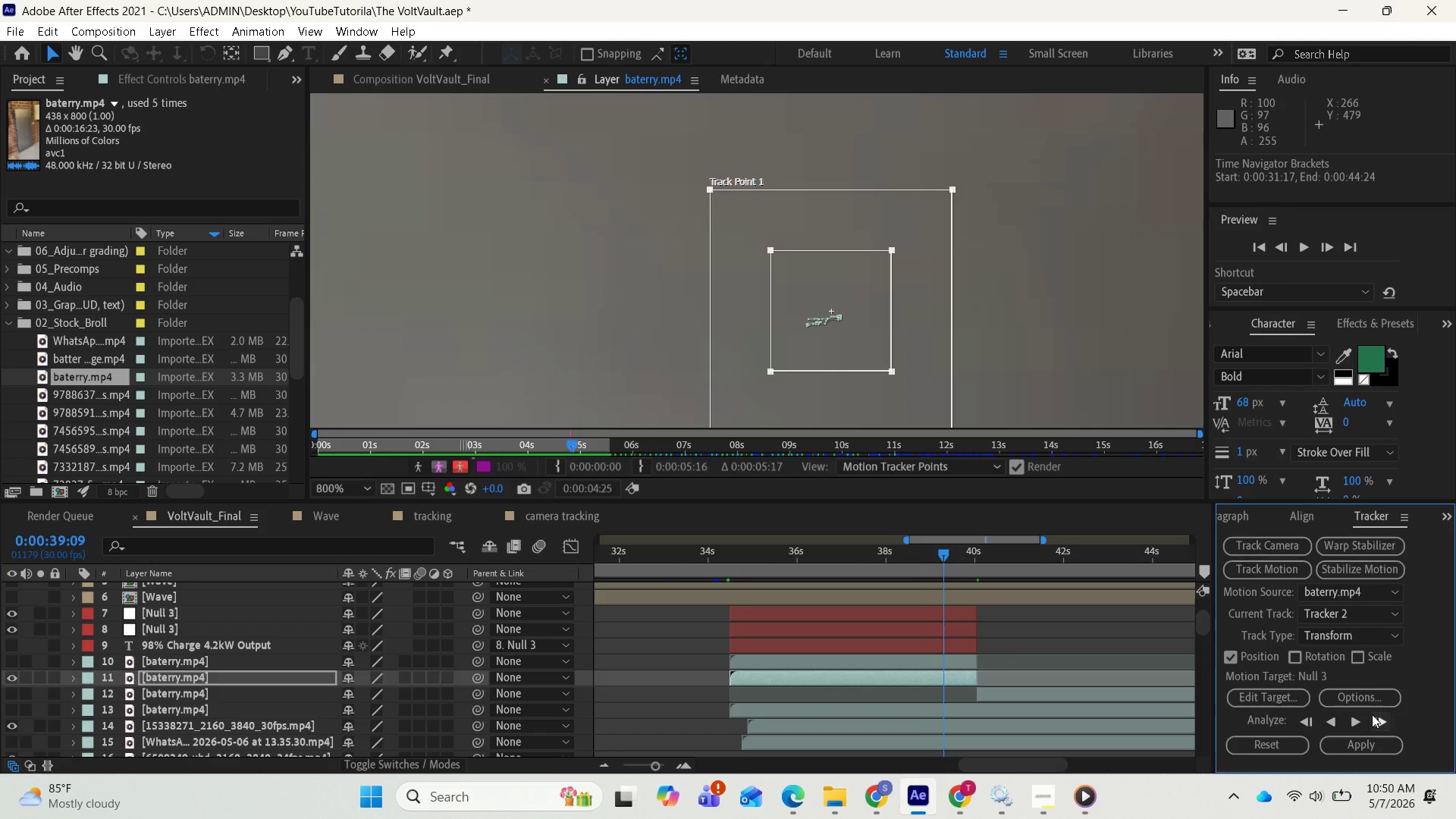 
double_click([1372, 714])
 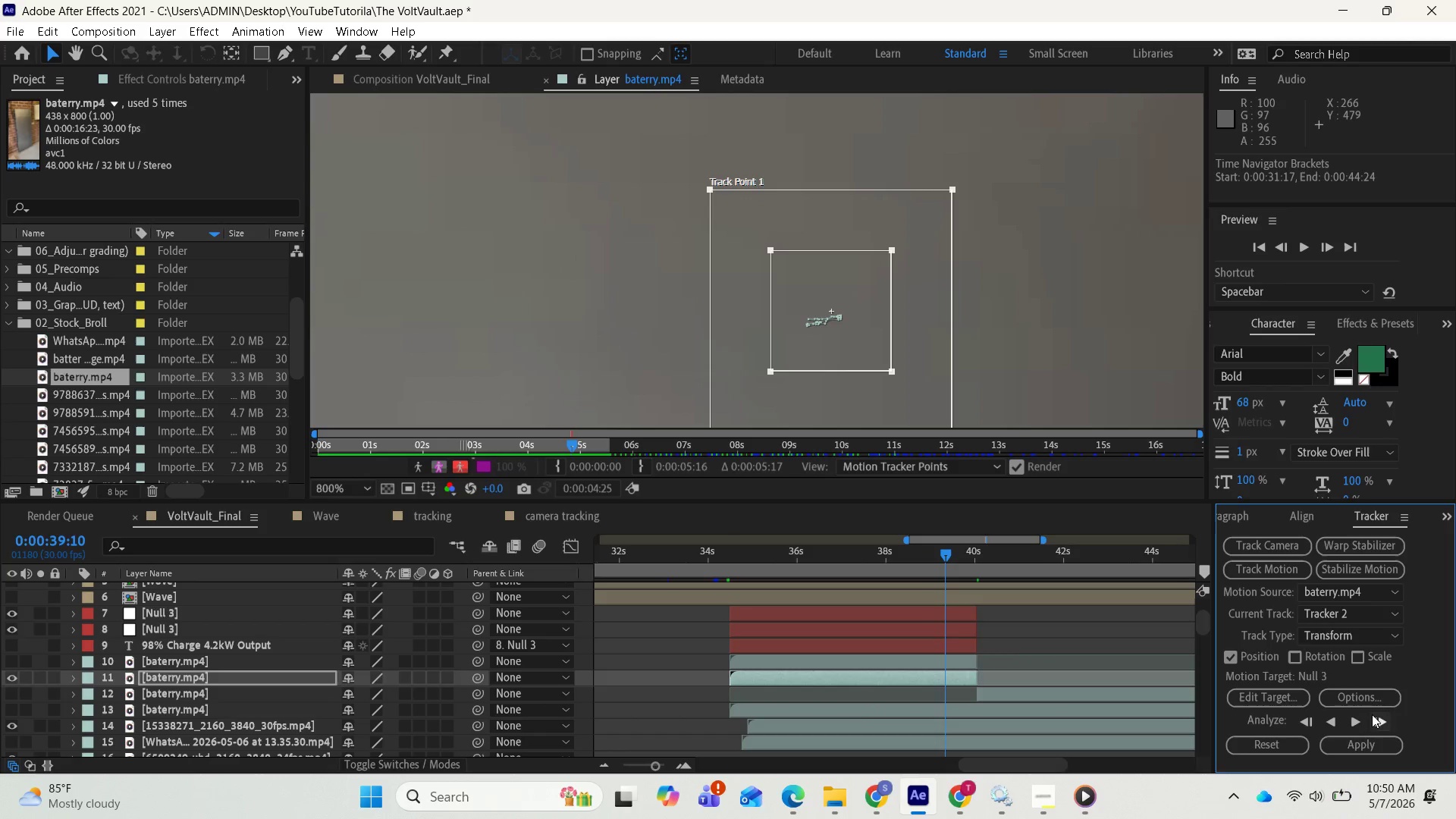 
triple_click([1372, 714])
 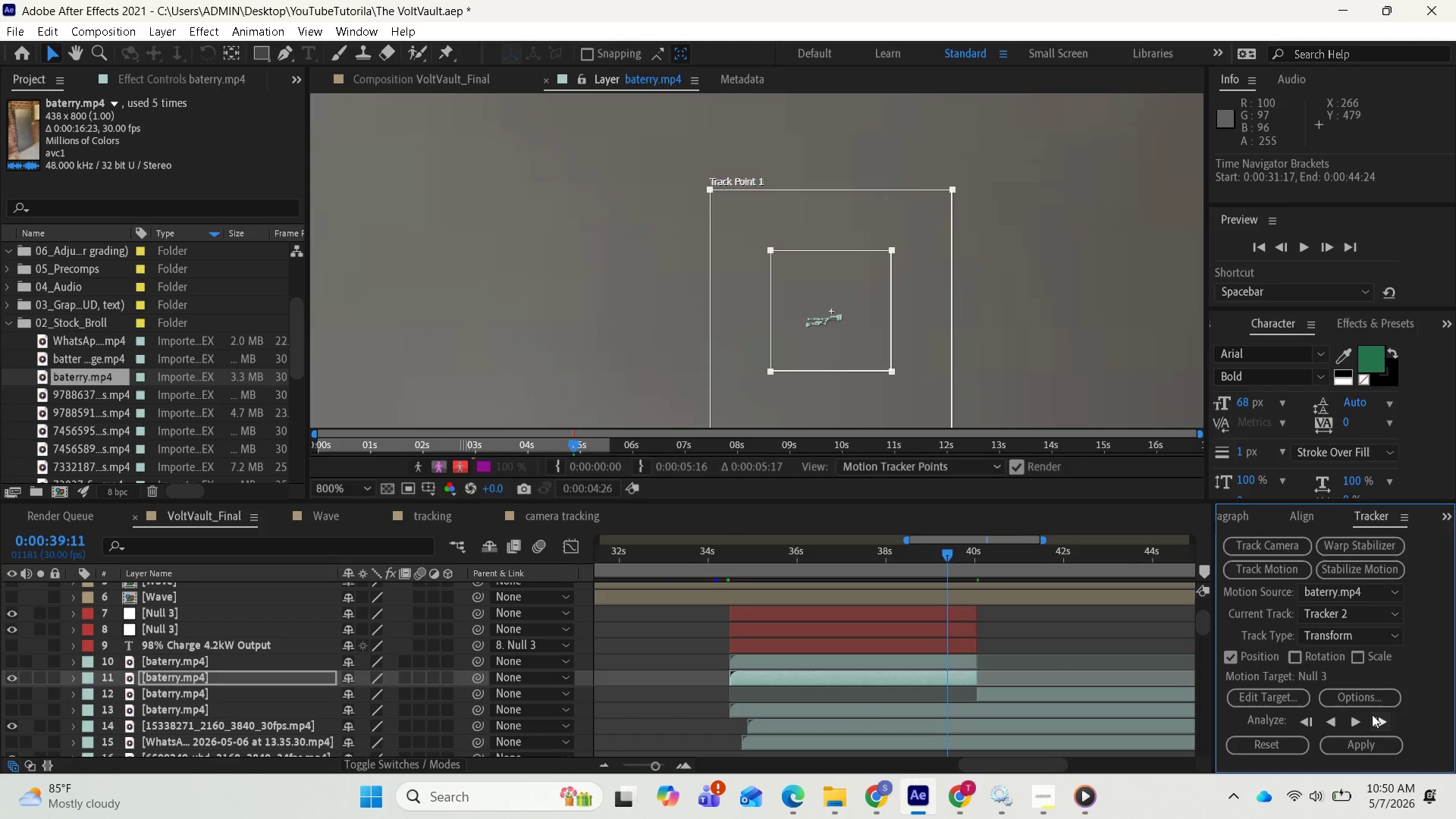 
triple_click([1372, 714])
 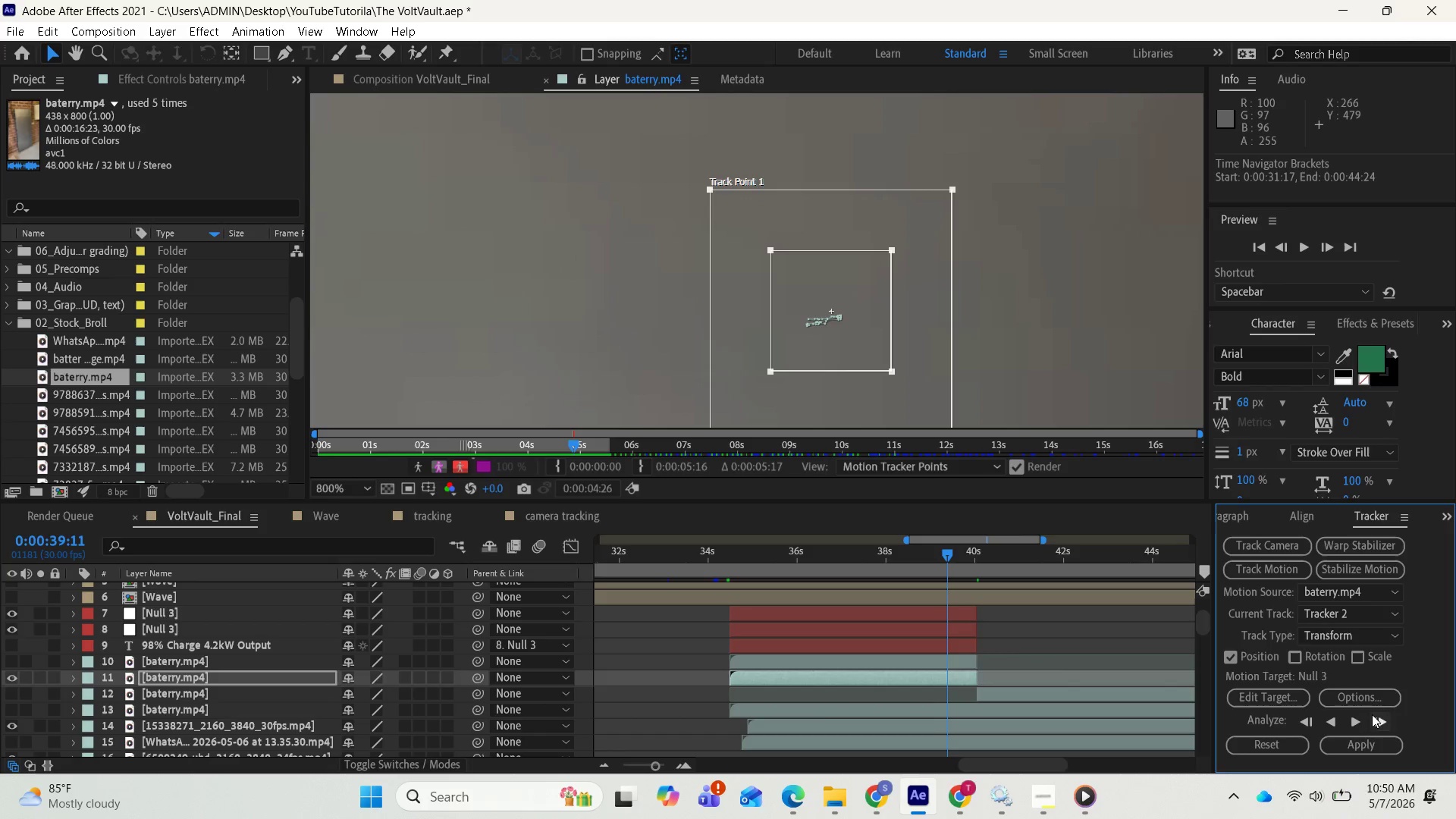 
triple_click([1372, 714])
 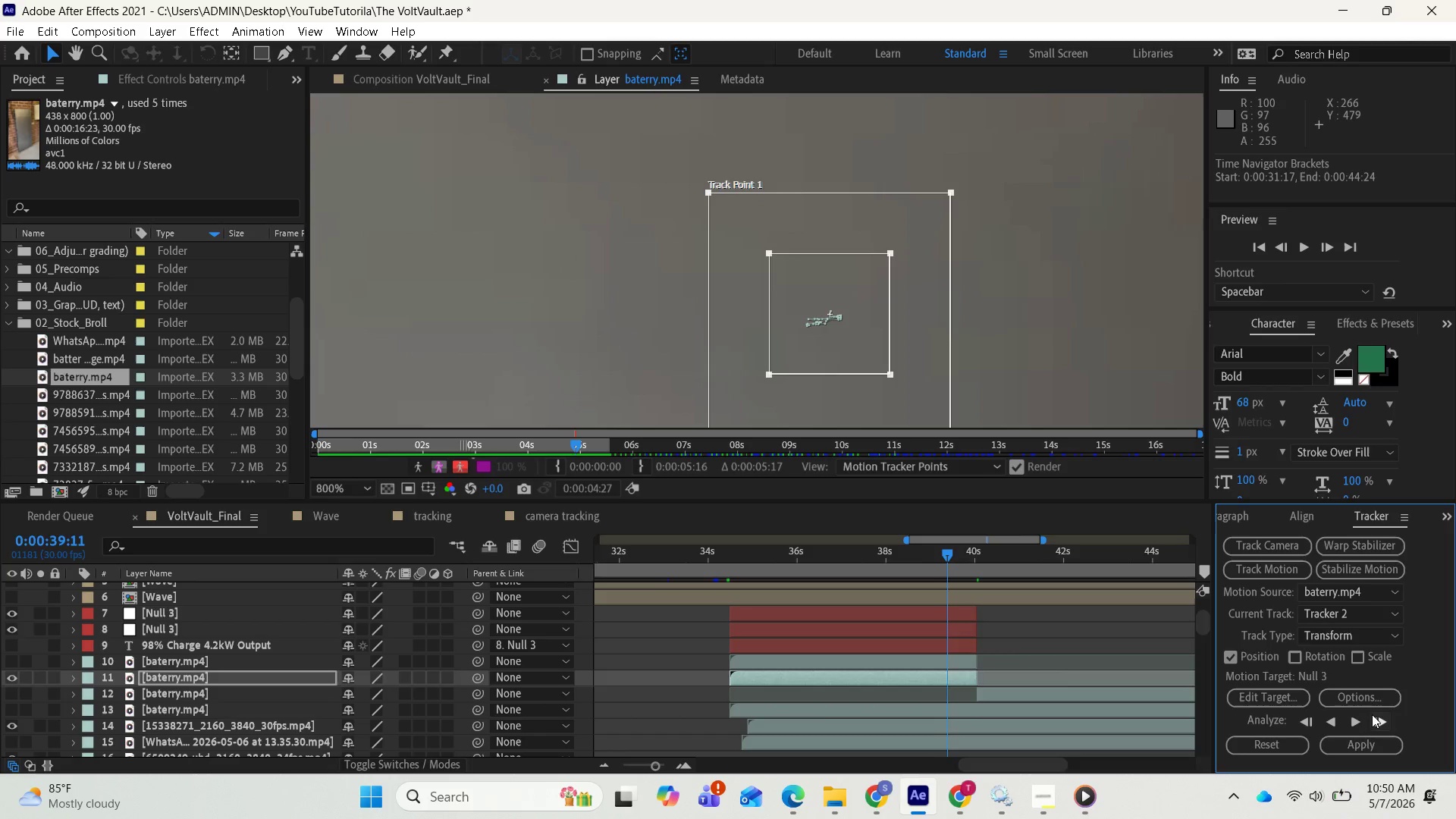 
triple_click([1372, 714])
 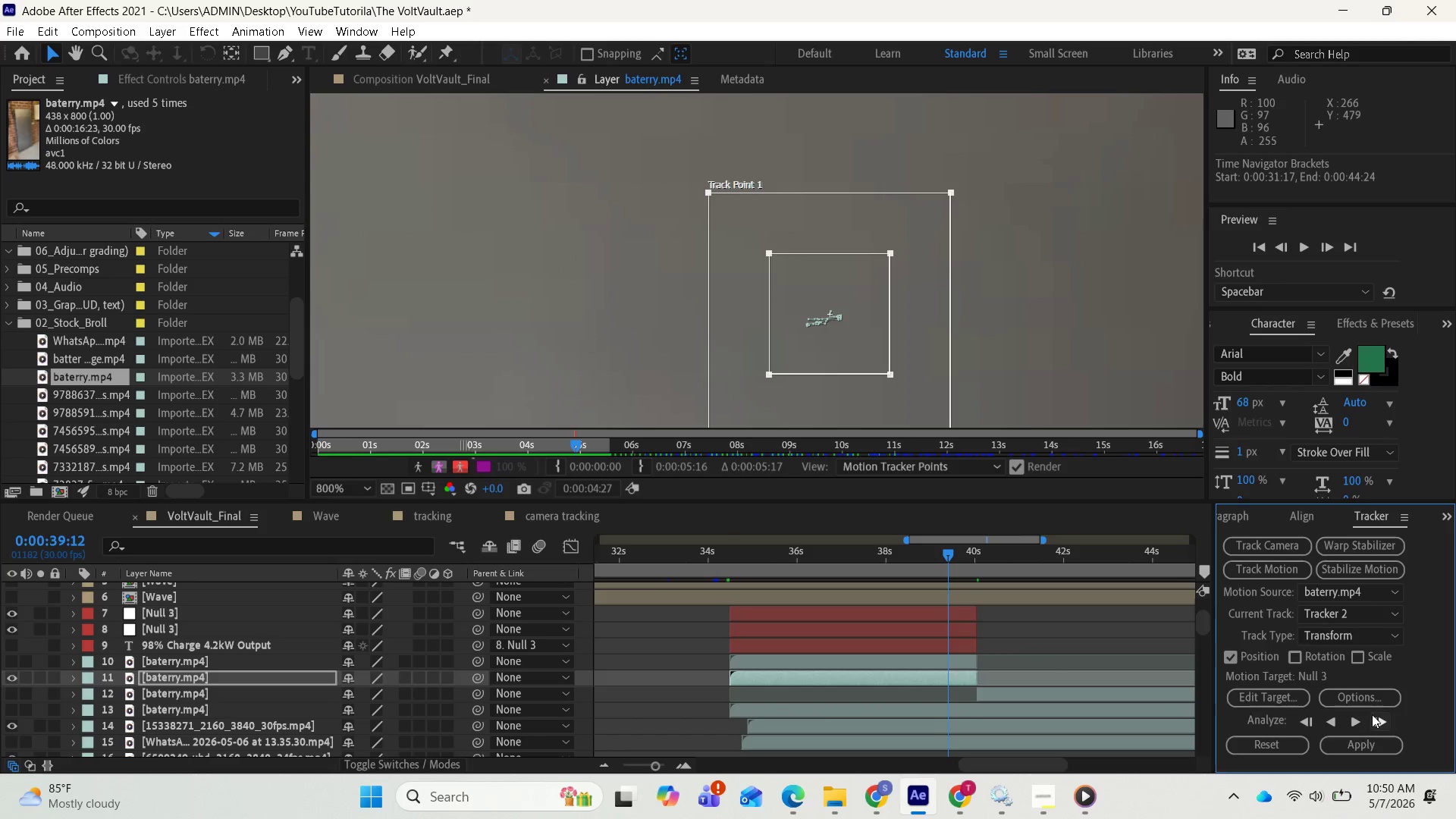 
triple_click([1372, 714])
 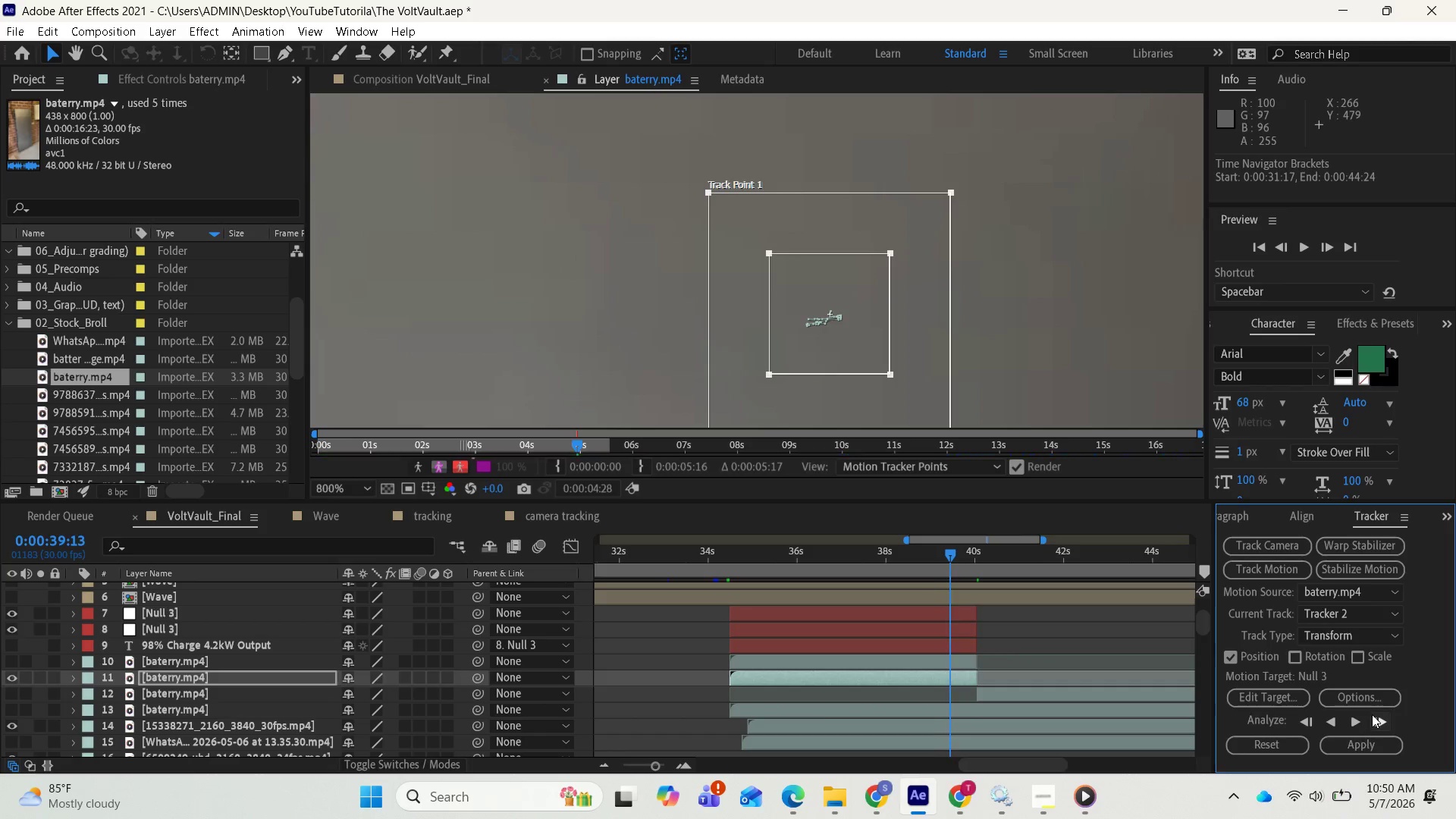 
triple_click([1372, 714])
 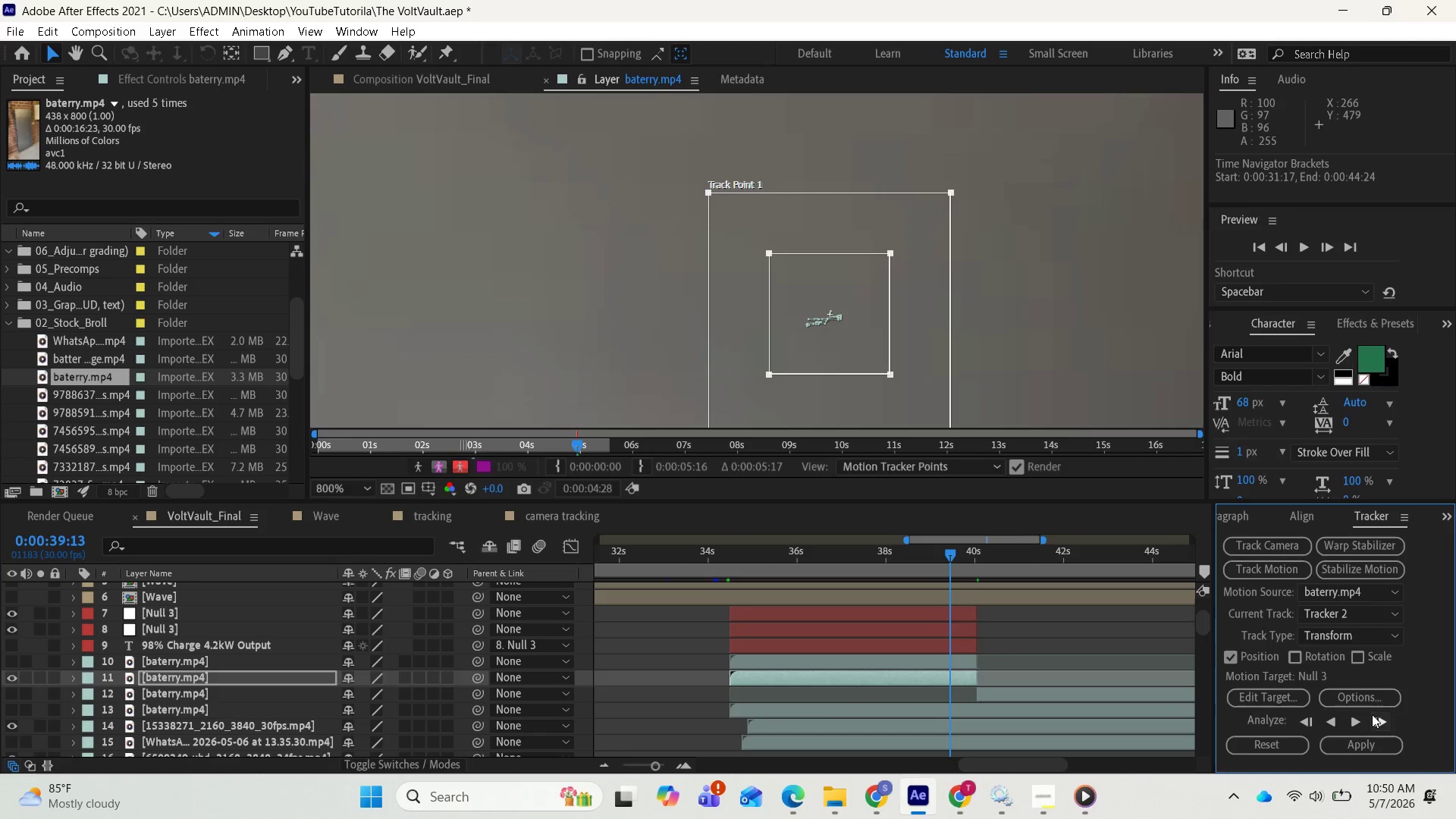 
triple_click([1372, 714])
 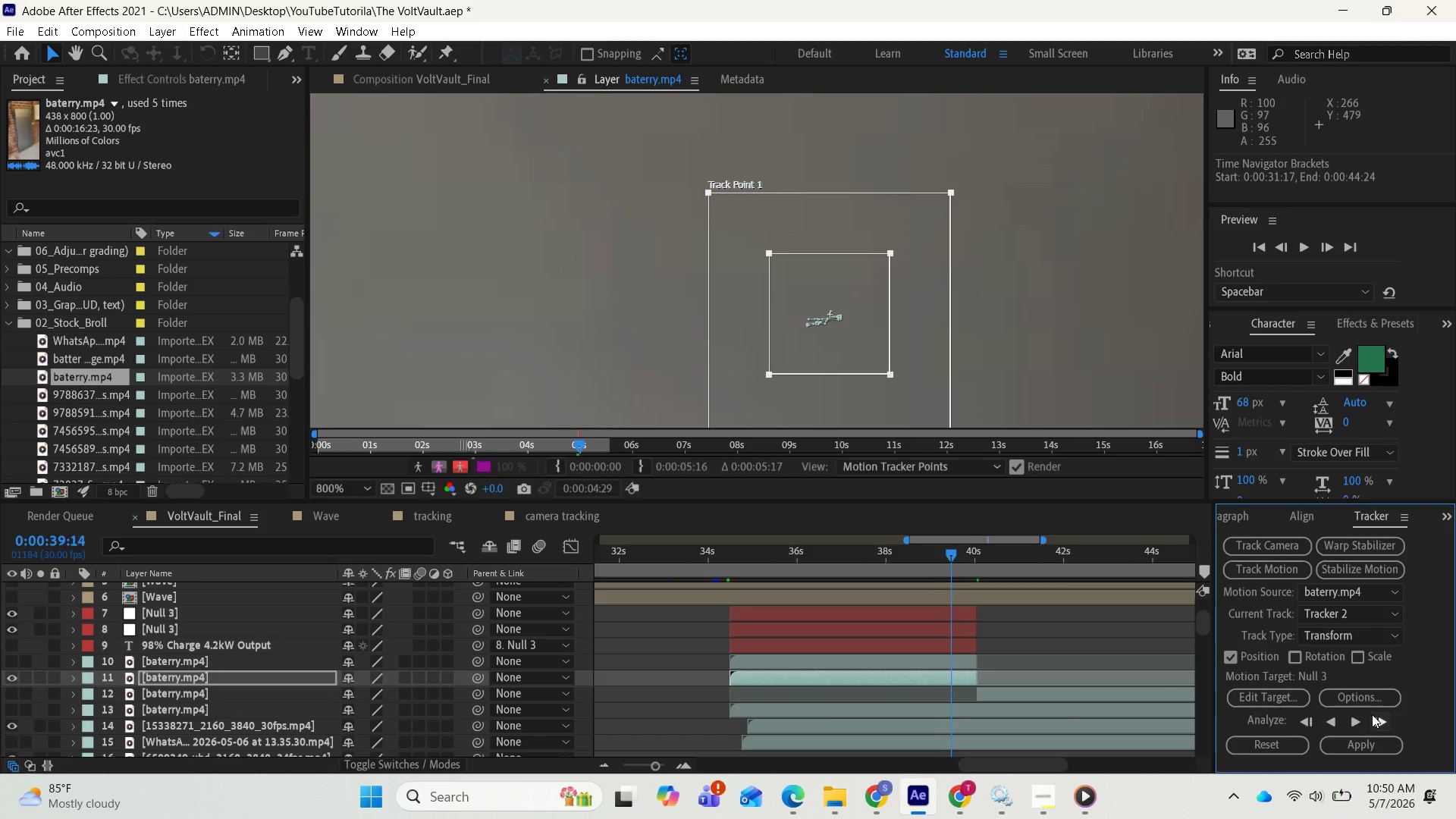 
triple_click([1372, 714])
 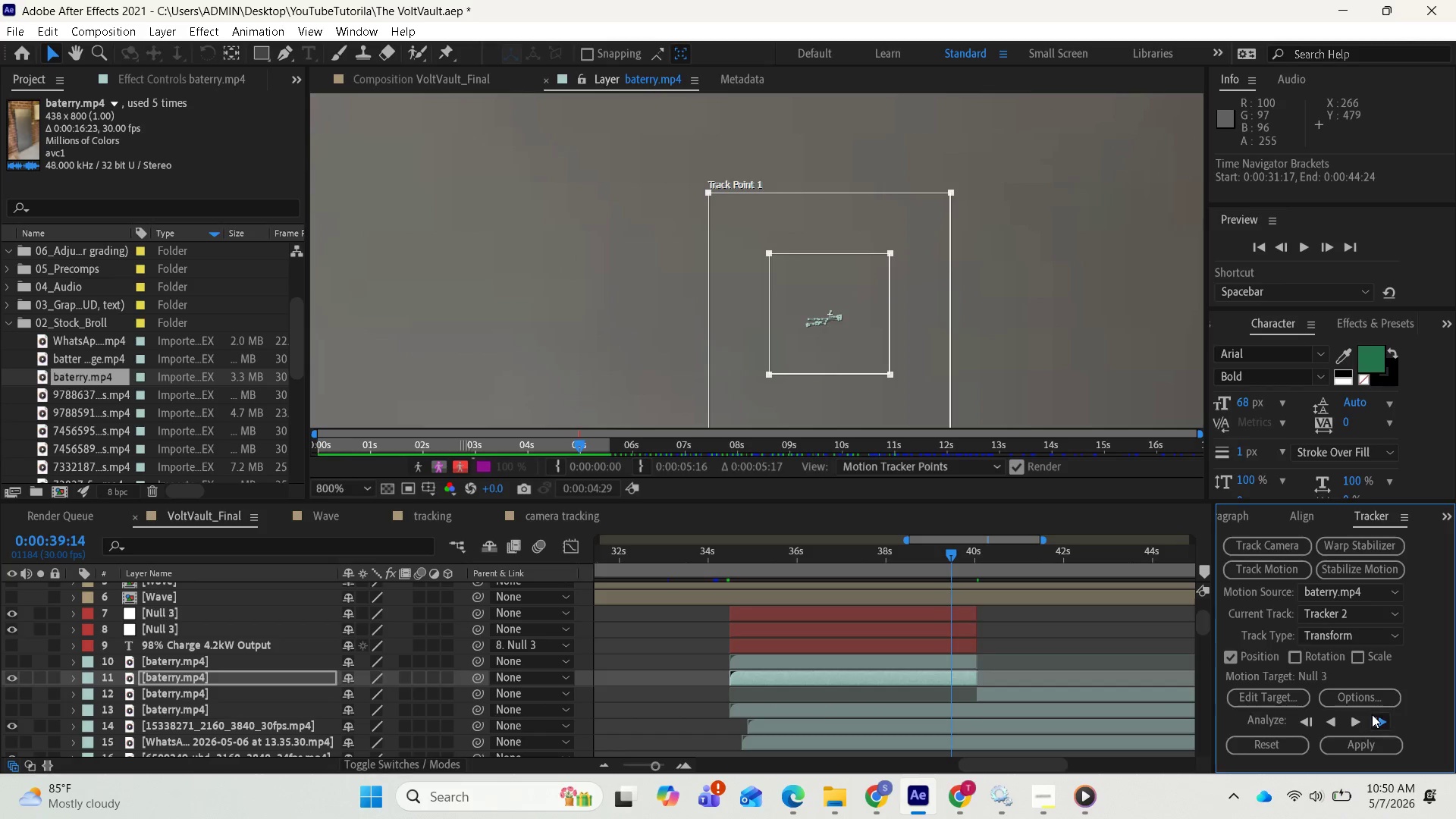 
triple_click([1372, 714])
 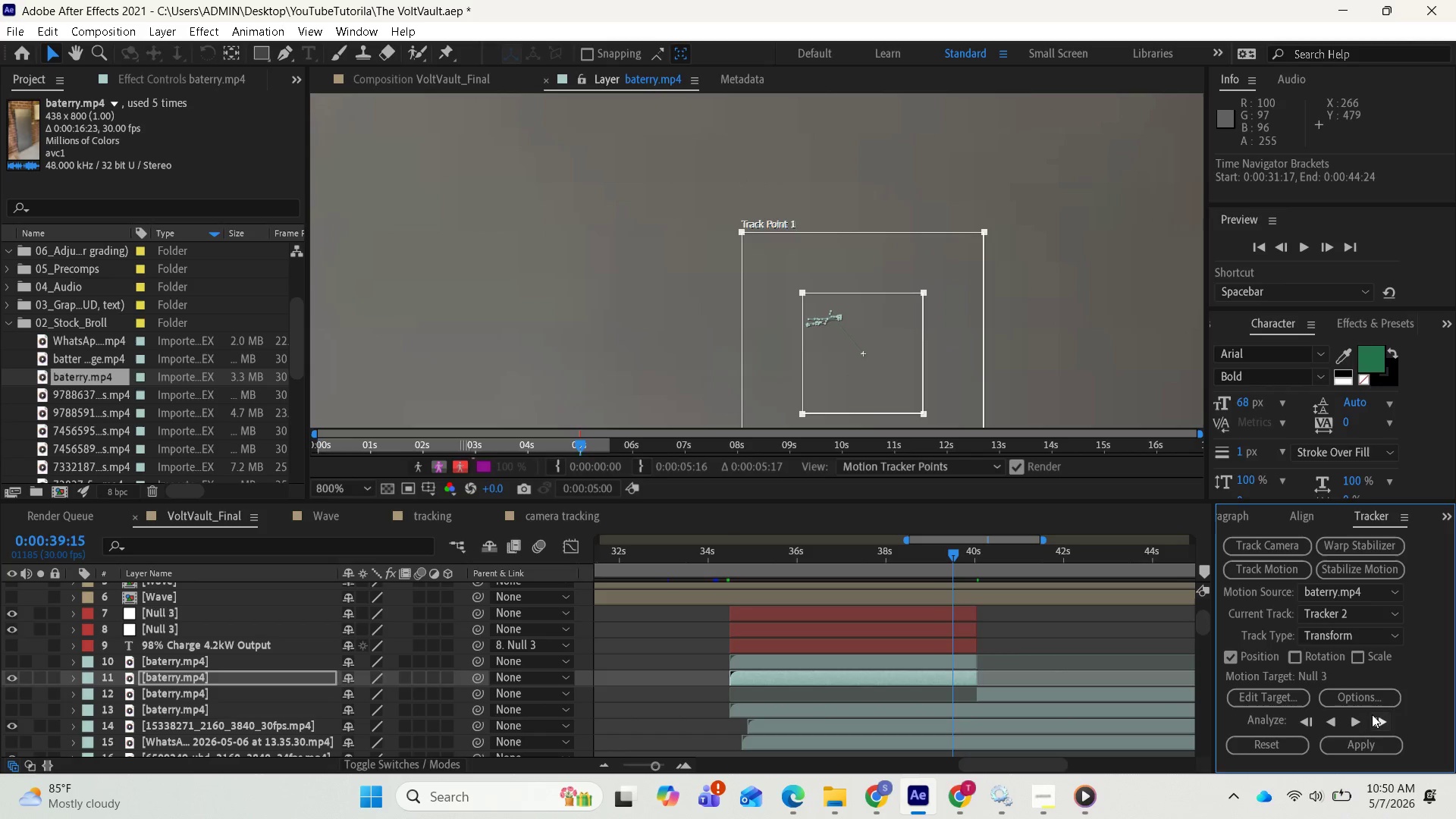 
triple_click([1372, 714])
 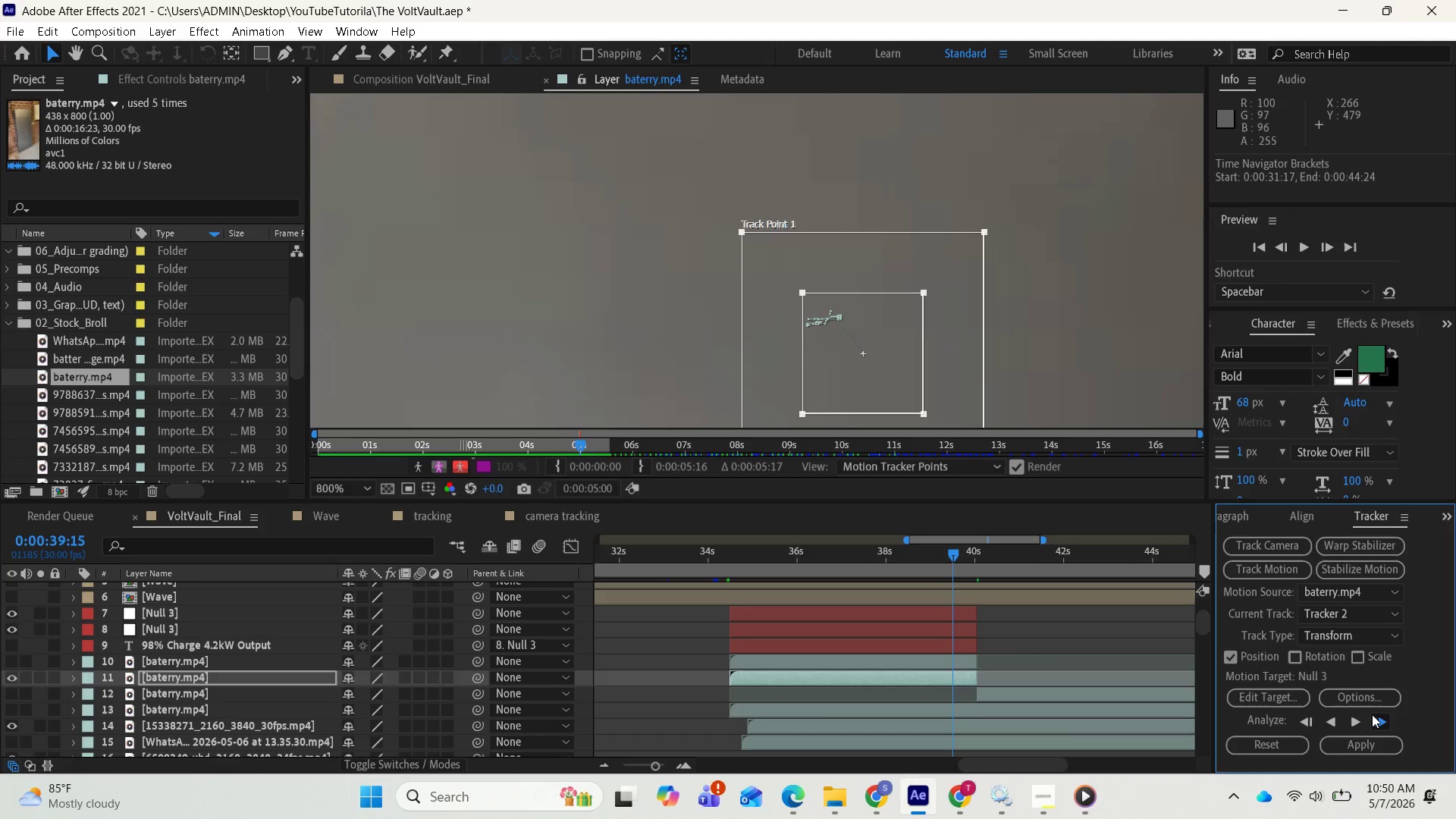 
triple_click([1372, 714])
 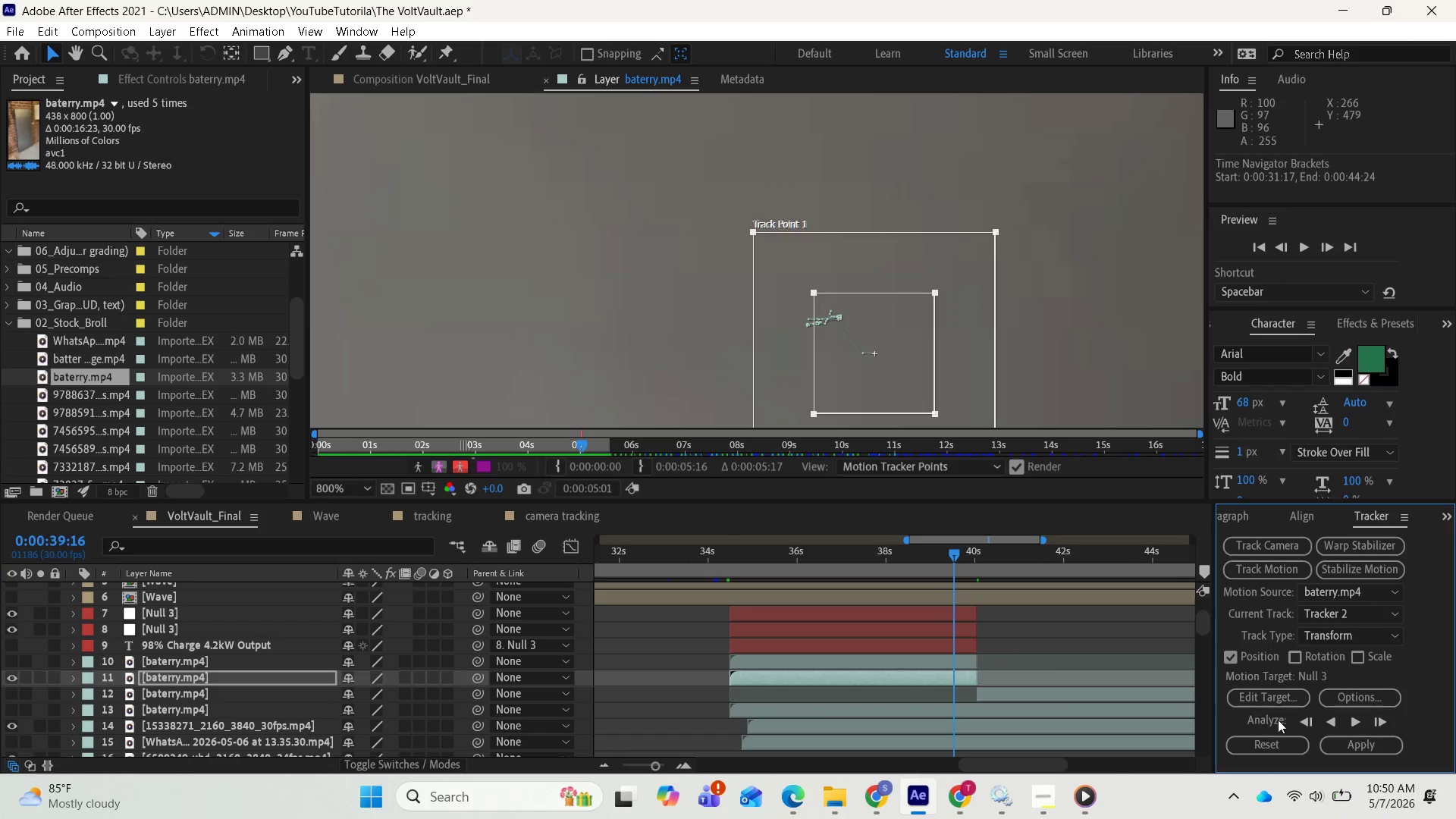 
left_click([1299, 717])
 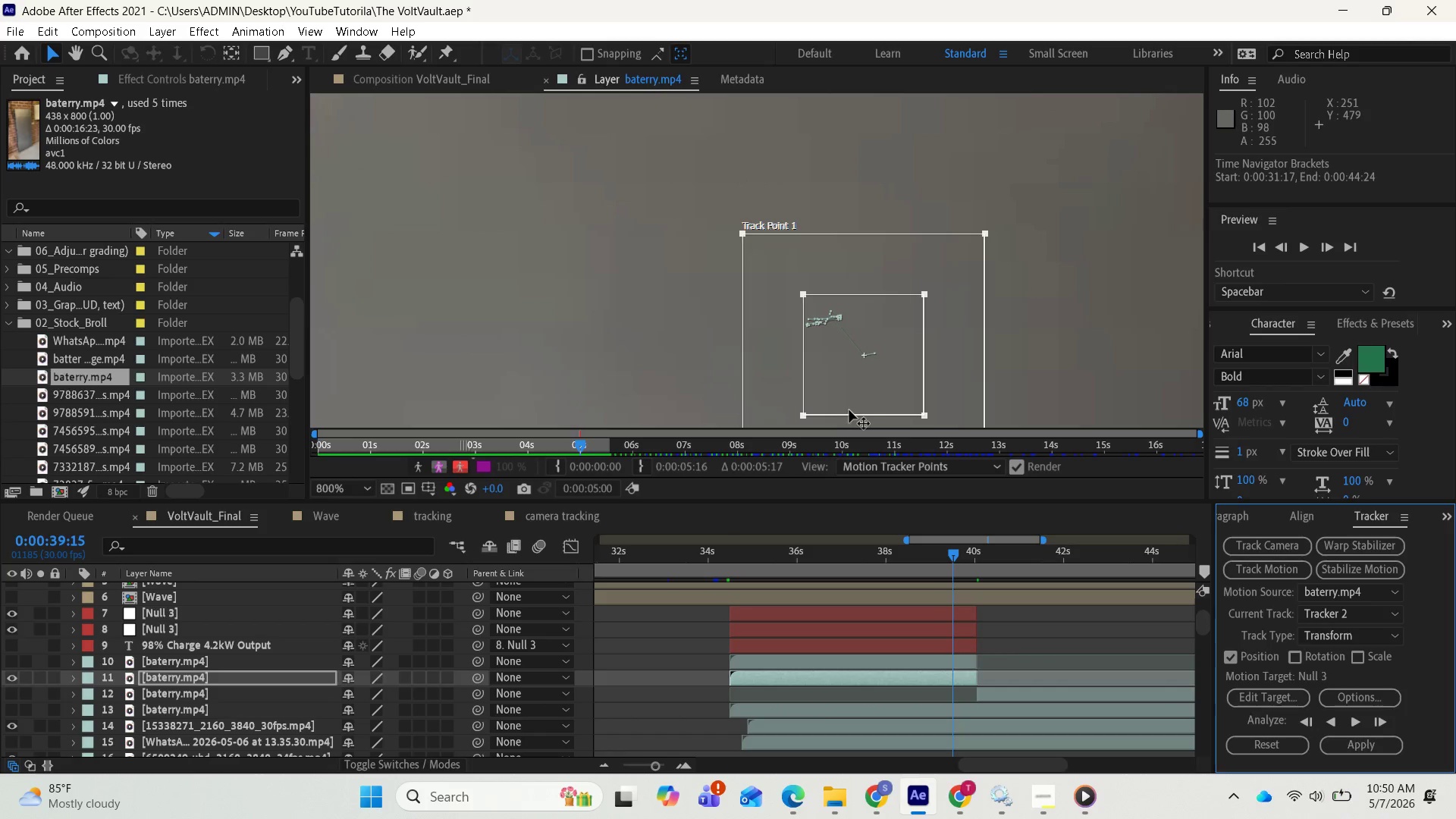 
left_click_drag(start_coordinate=[843, 398], to_coordinate=[814, 360])
 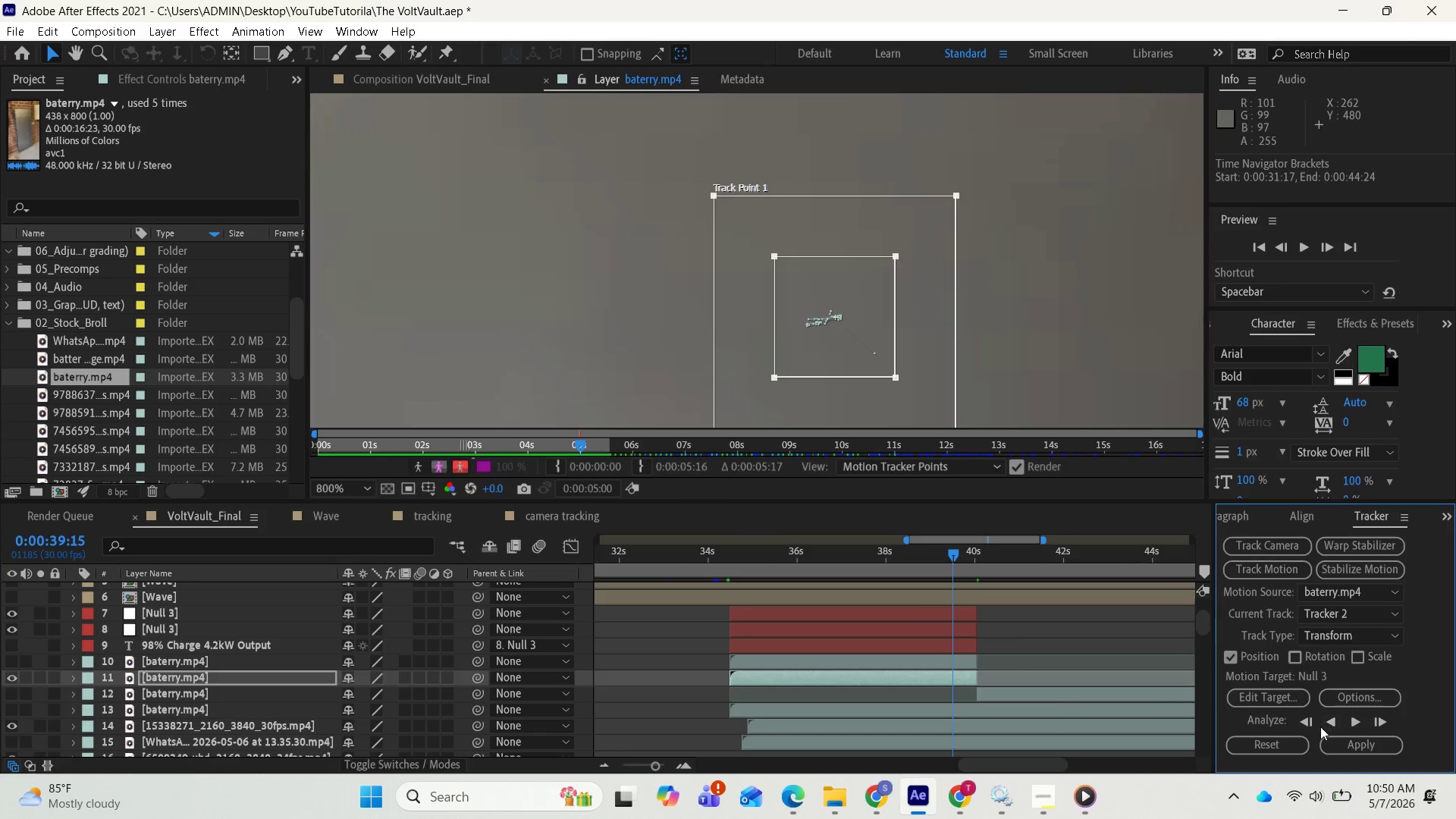 
left_click([1306, 722])
 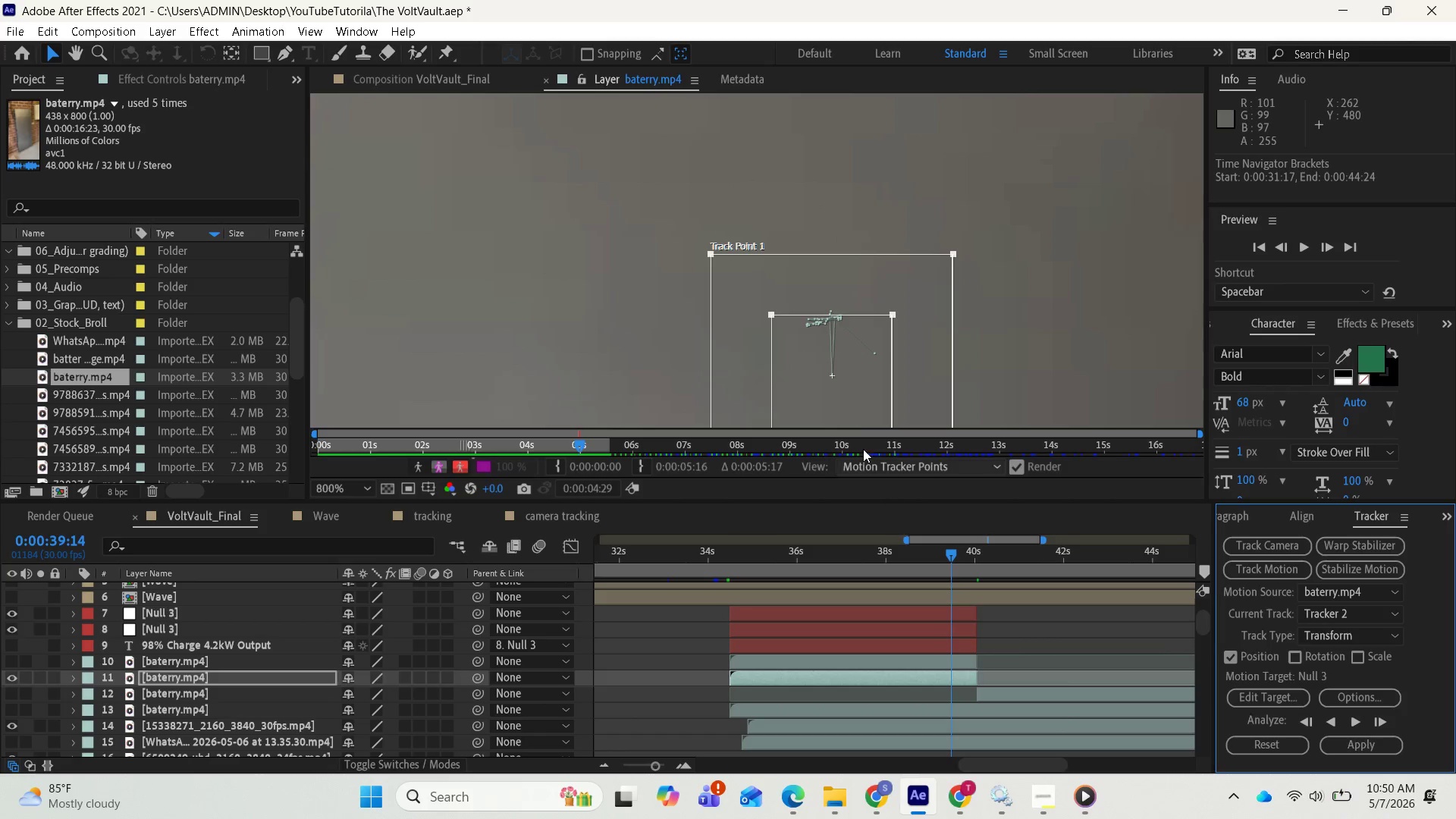 
left_click_drag(start_coordinate=[839, 409], to_coordinate=[839, 351])
 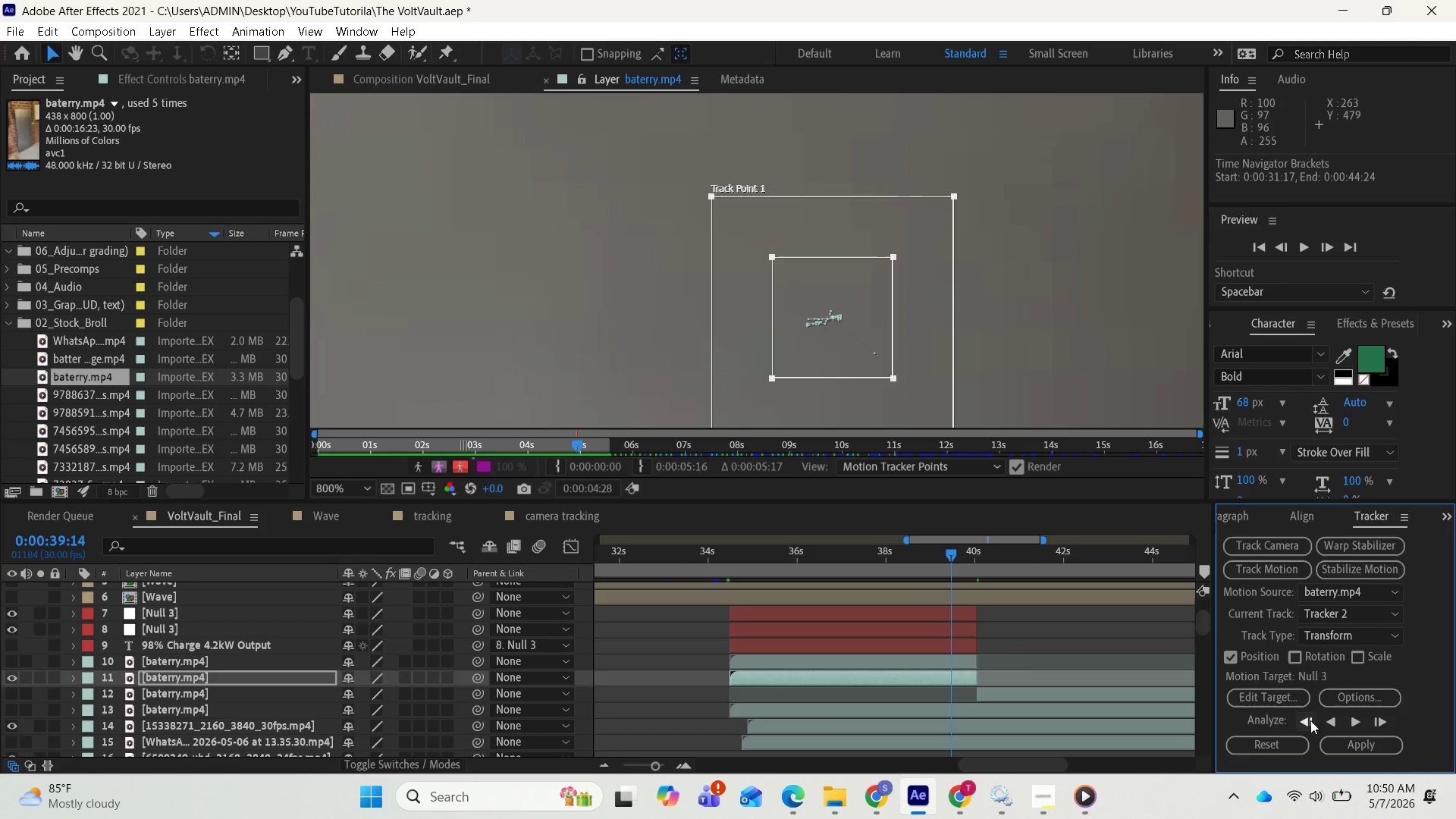 
left_click([1310, 720])
 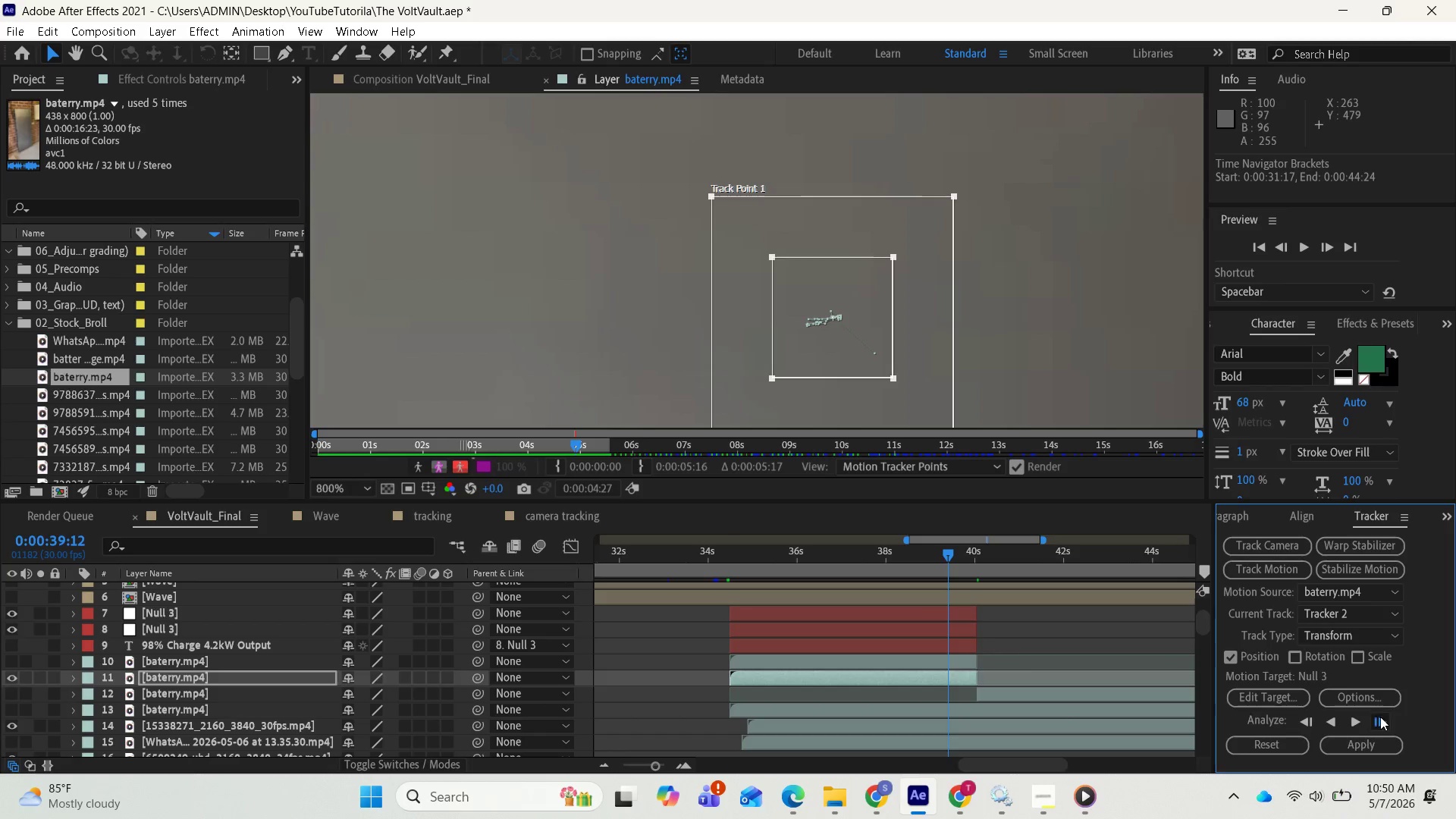 
double_click([1378, 717])
 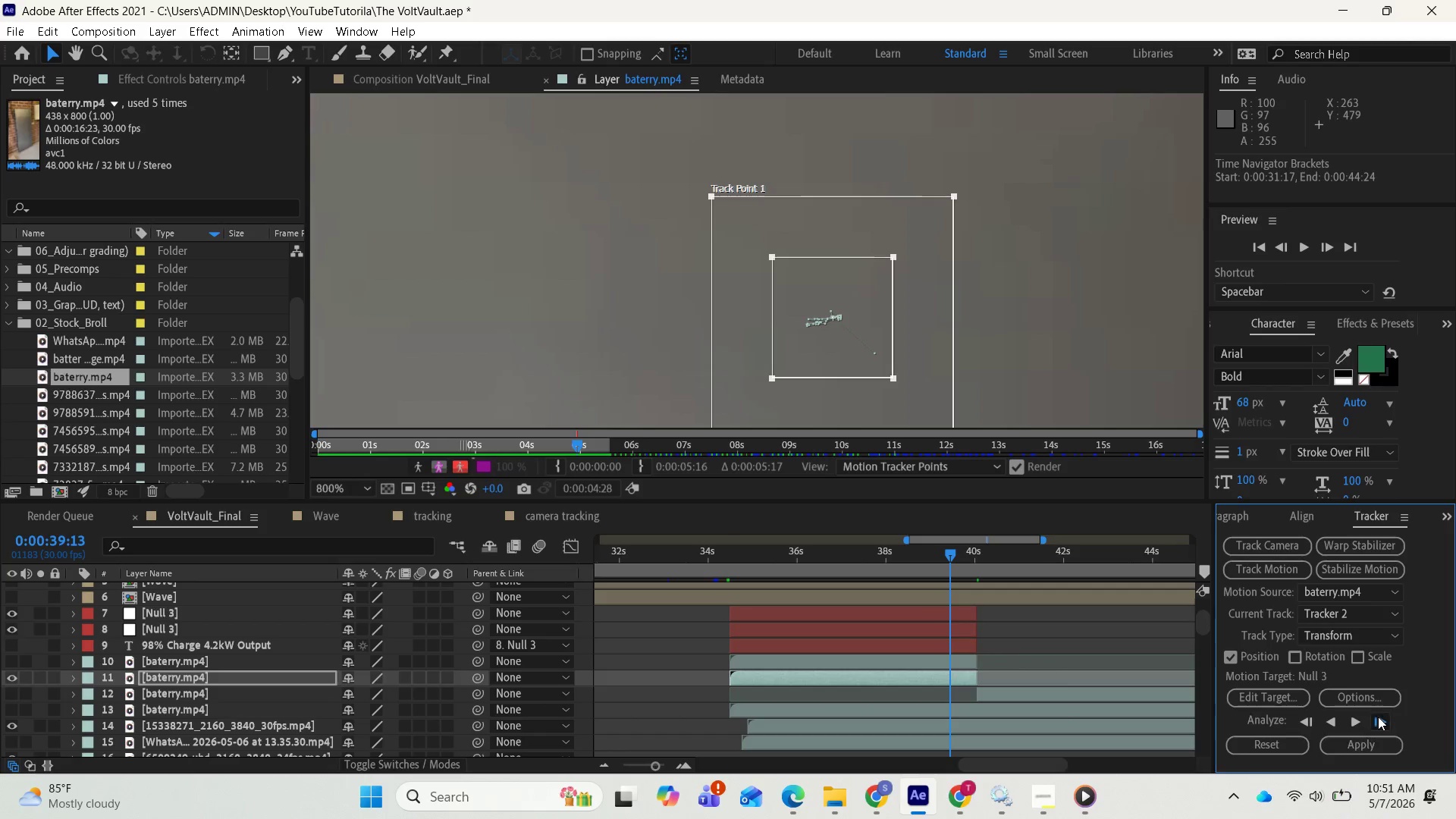 
triple_click([1378, 717])
 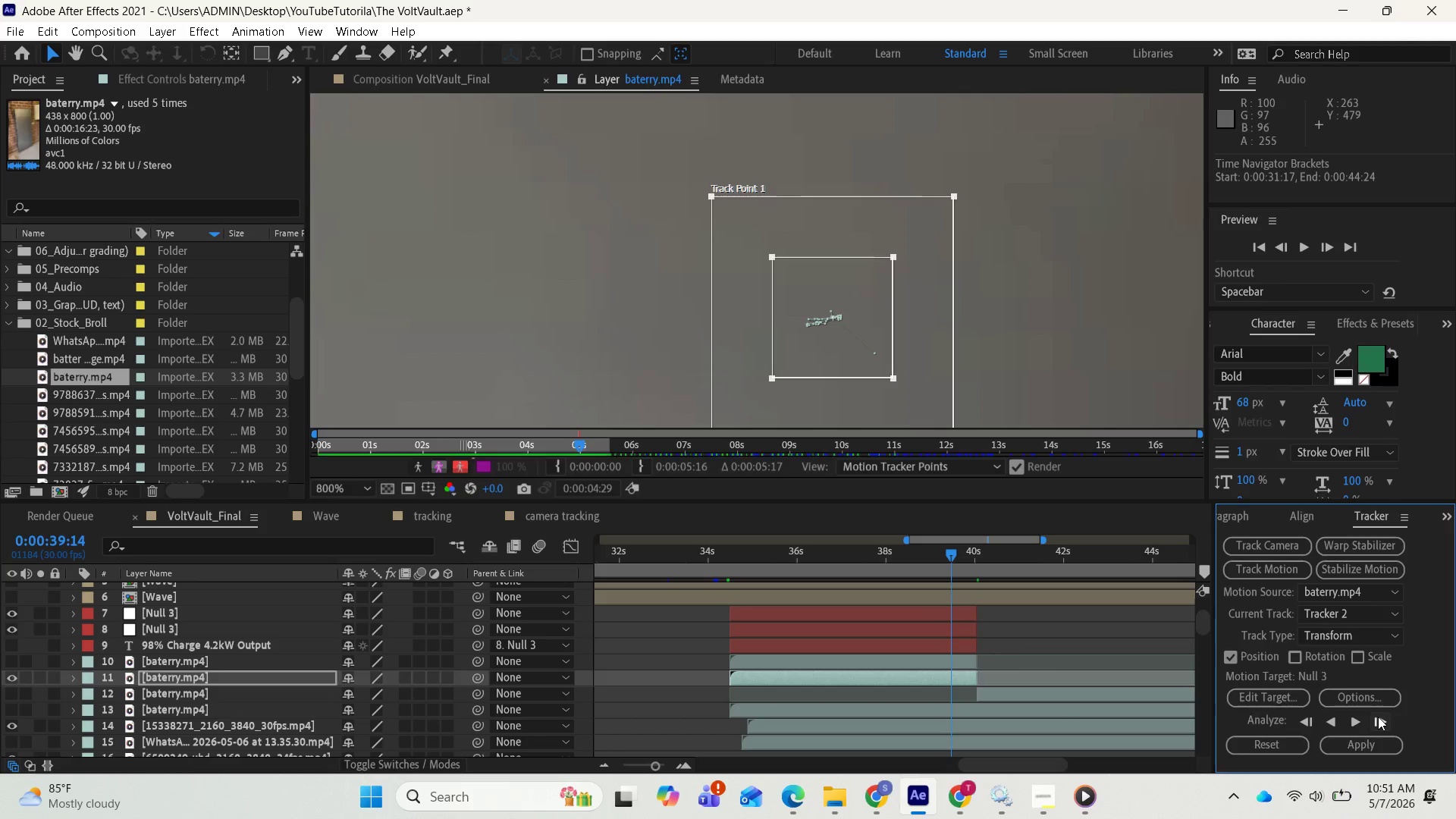 
triple_click([1378, 717])
 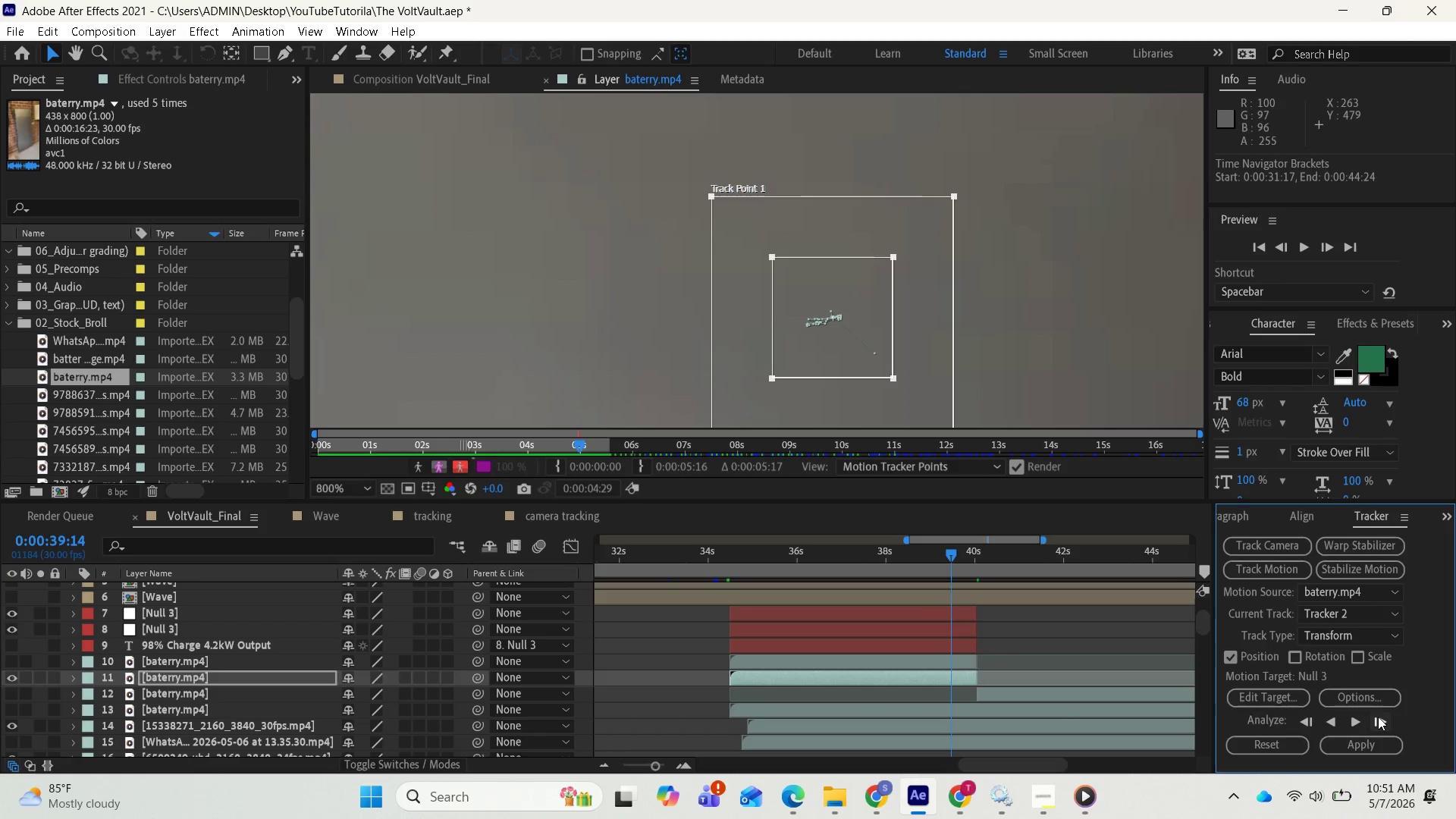 
triple_click([1378, 717])
 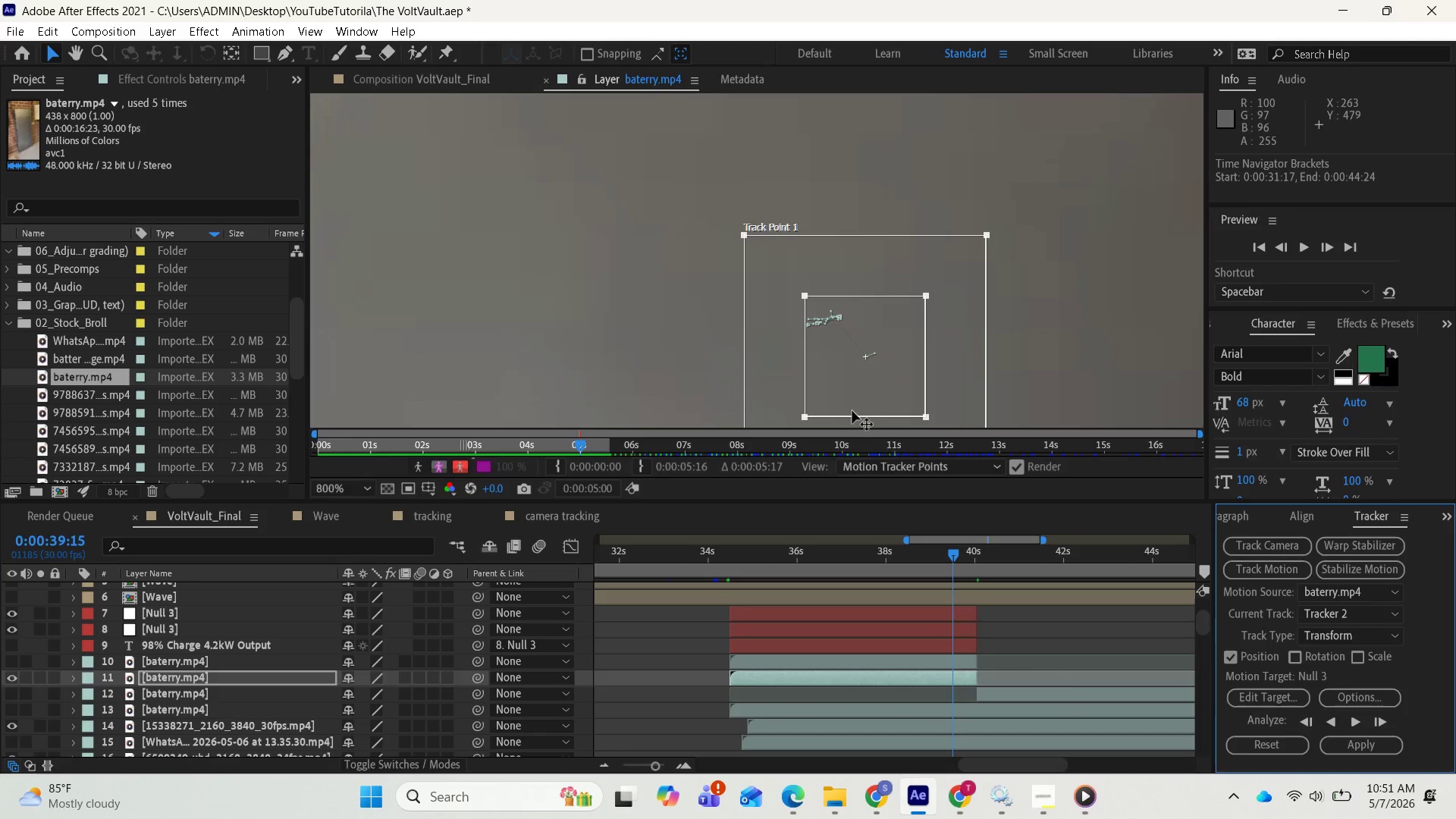 
left_click_drag(start_coordinate=[836, 392], to_coordinate=[806, 356])
 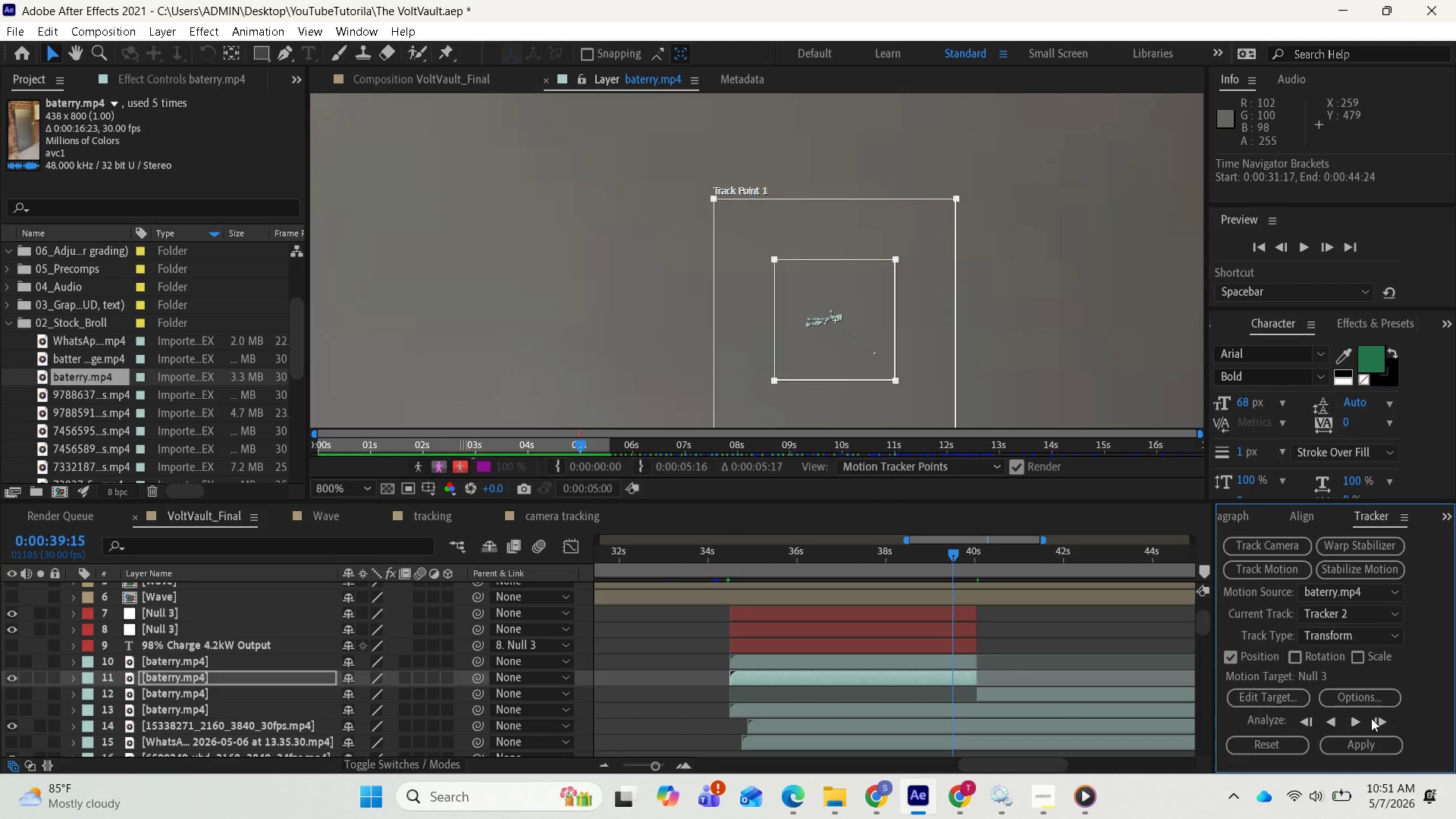 
left_click([1373, 720])
 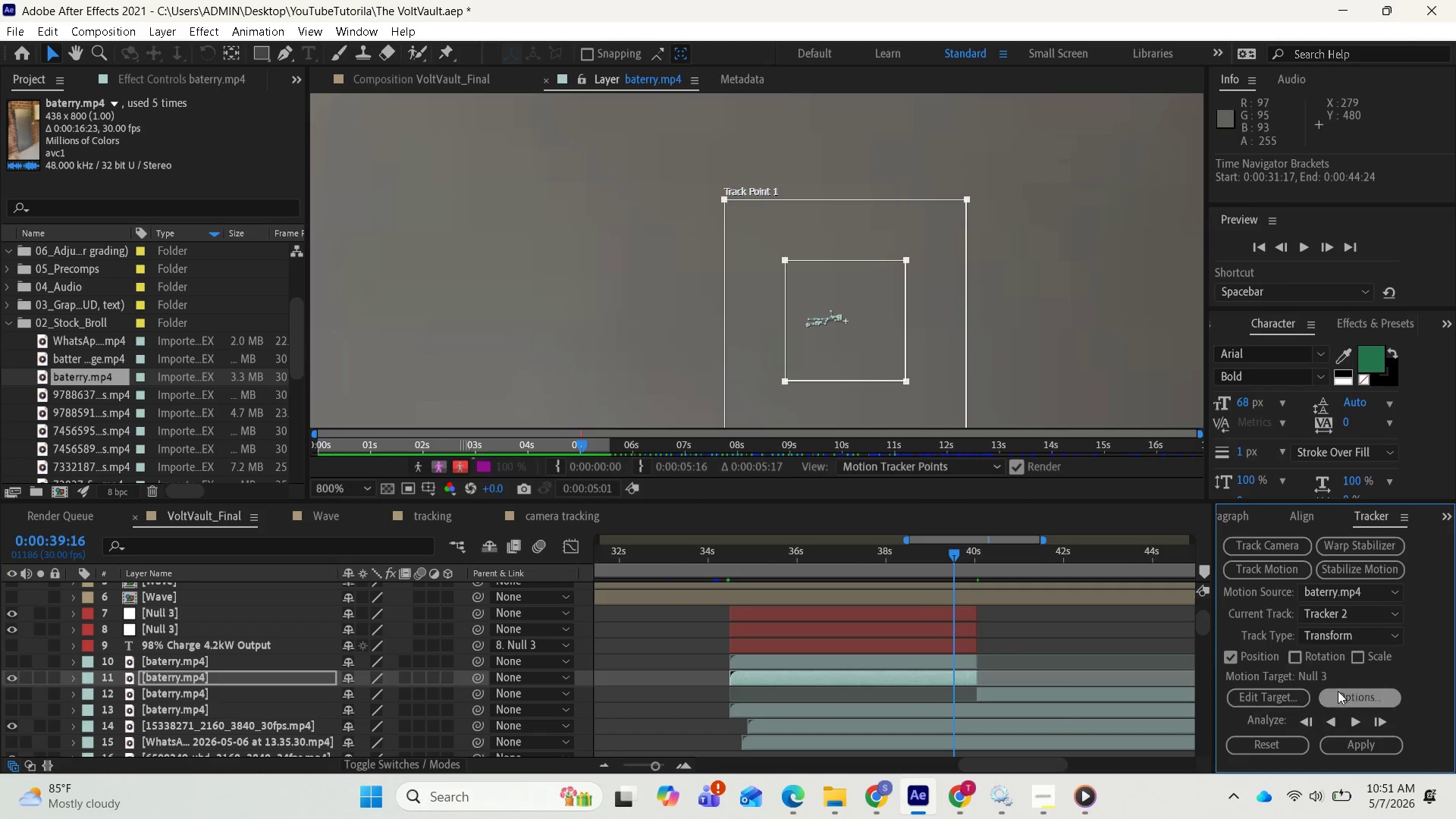 
left_click([1376, 720])
 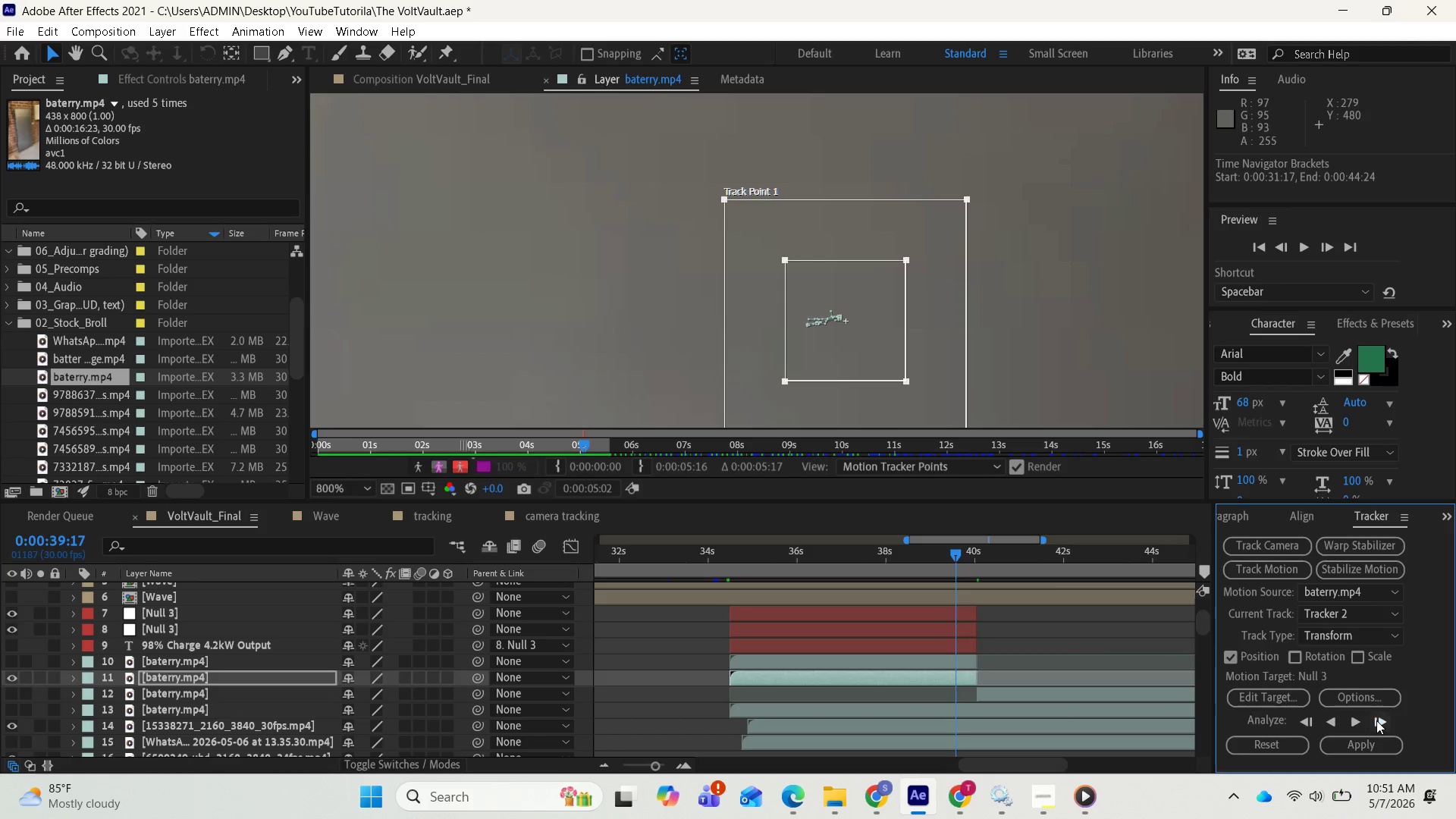 
double_click([1376, 720])
 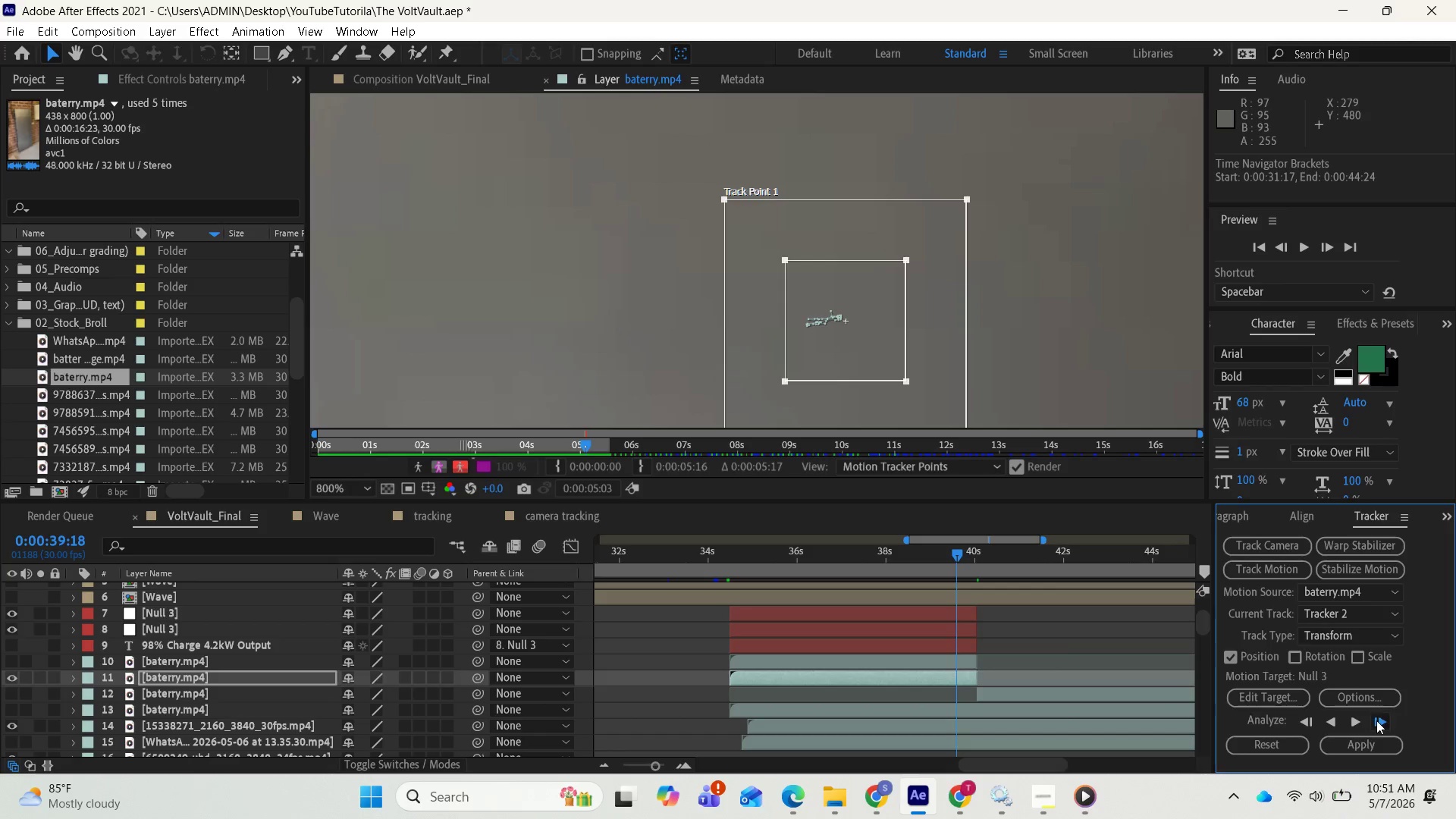 
triple_click([1376, 720])
 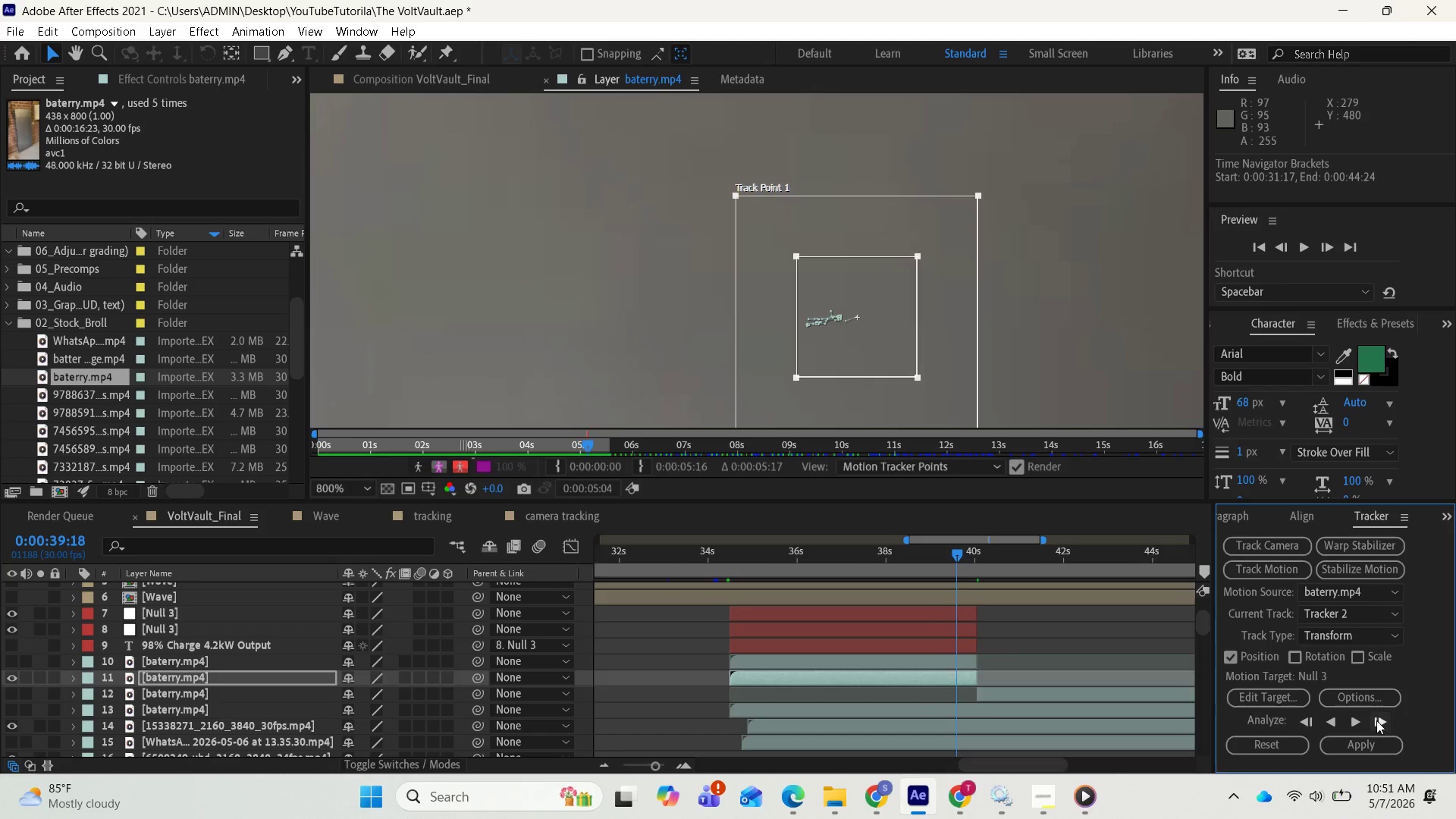 
triple_click([1376, 720])
 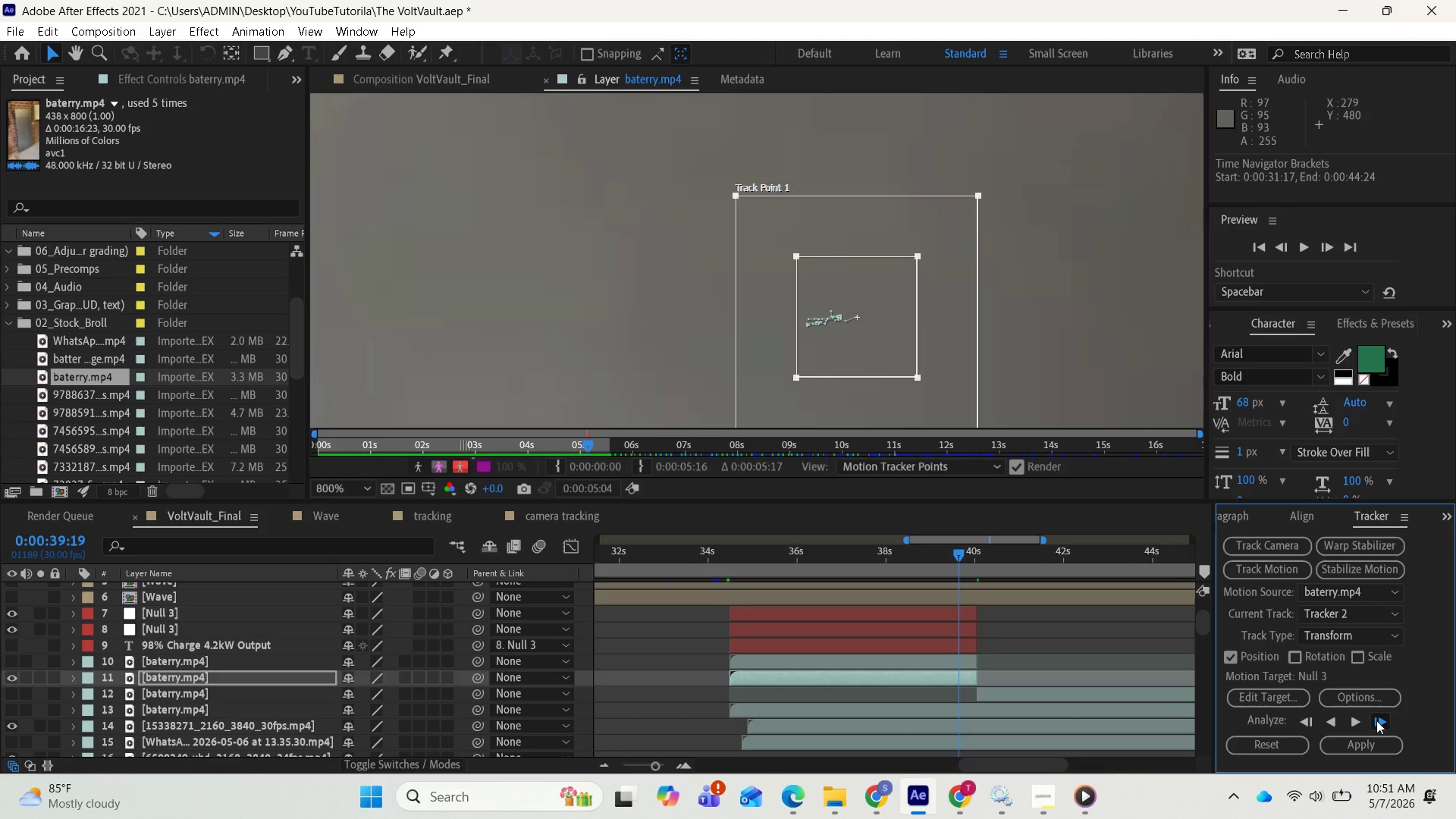 
triple_click([1376, 720])
 